 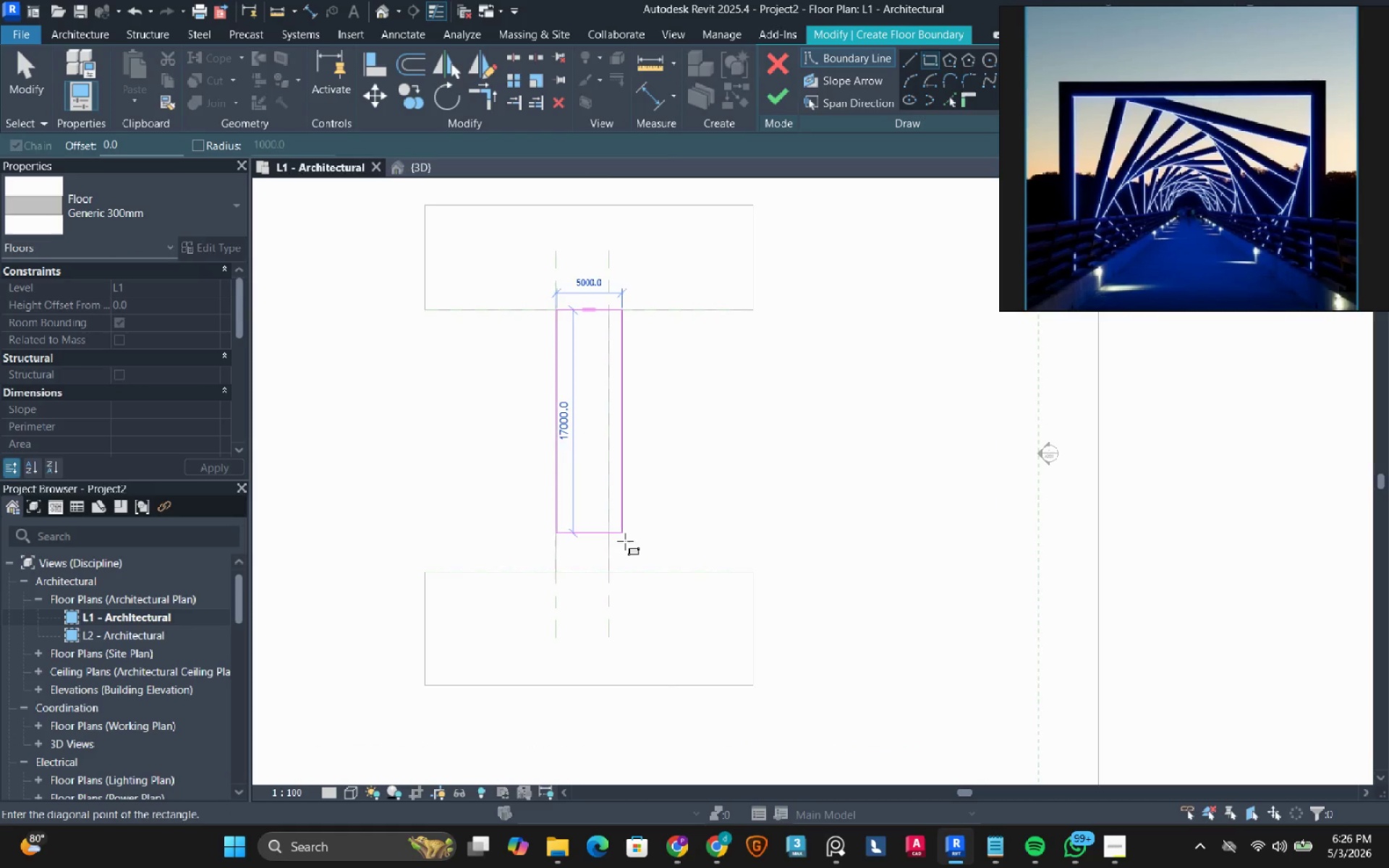 
key(Escape)
 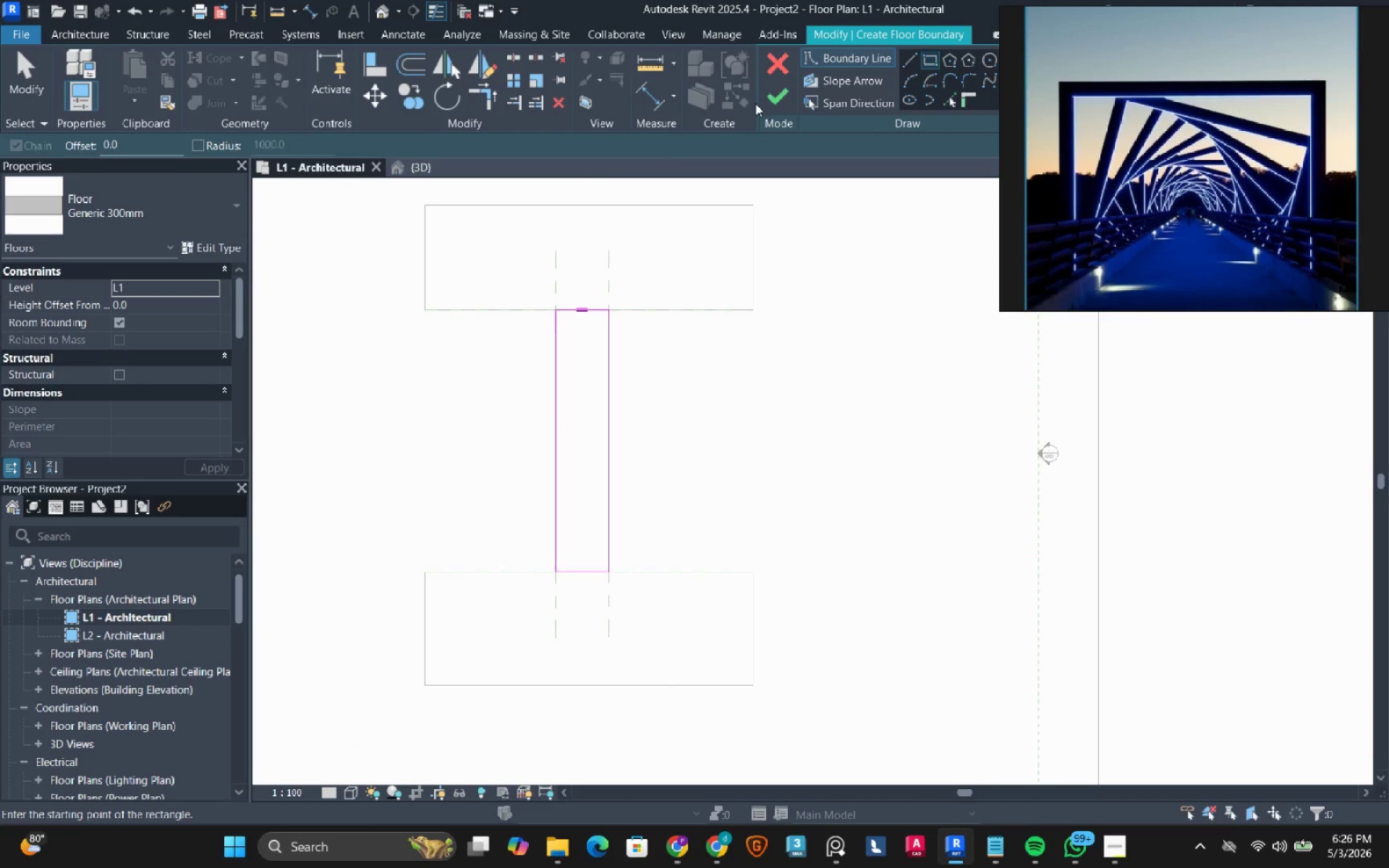 
left_click([791, 92])
 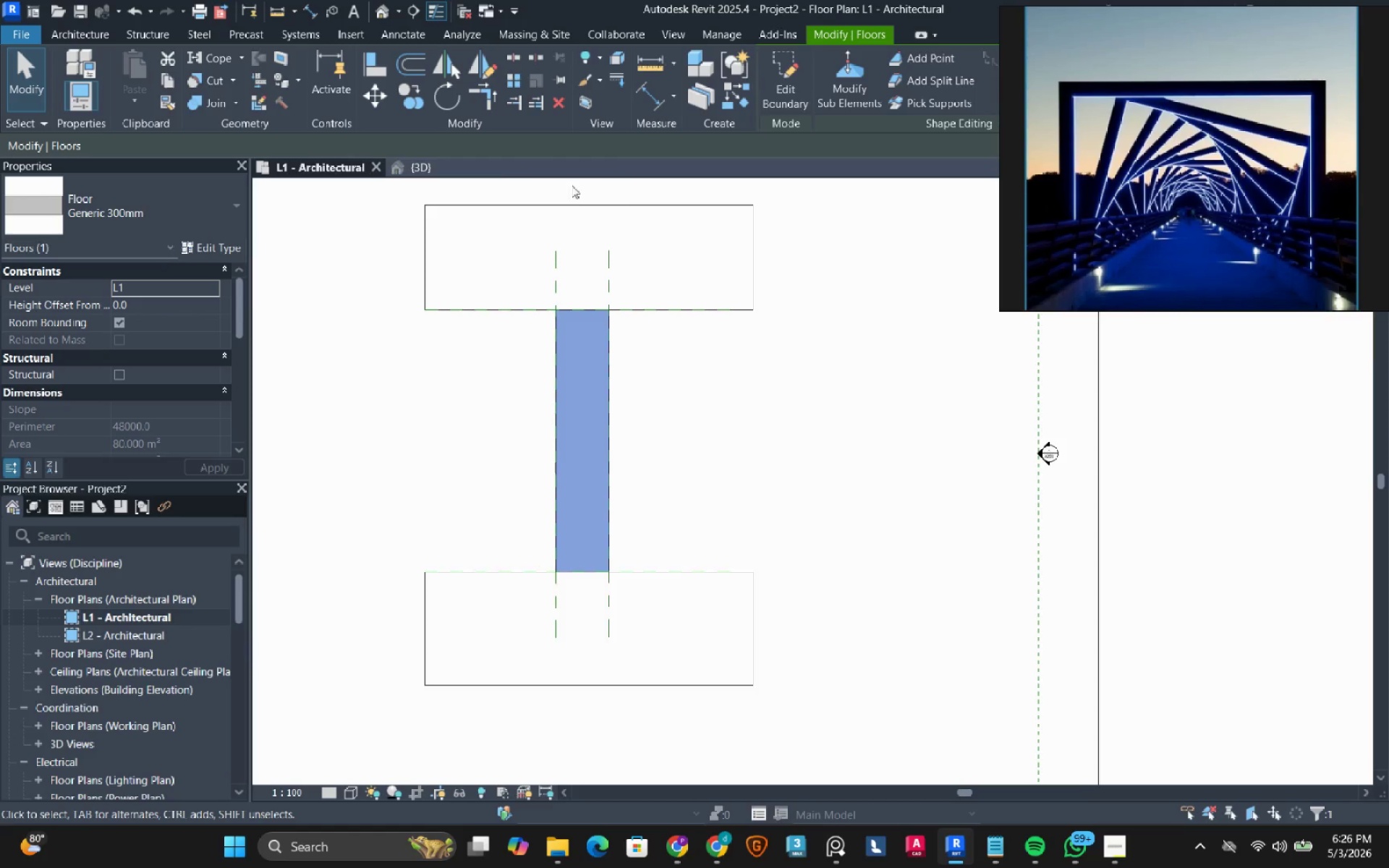 
left_click([454, 167])
 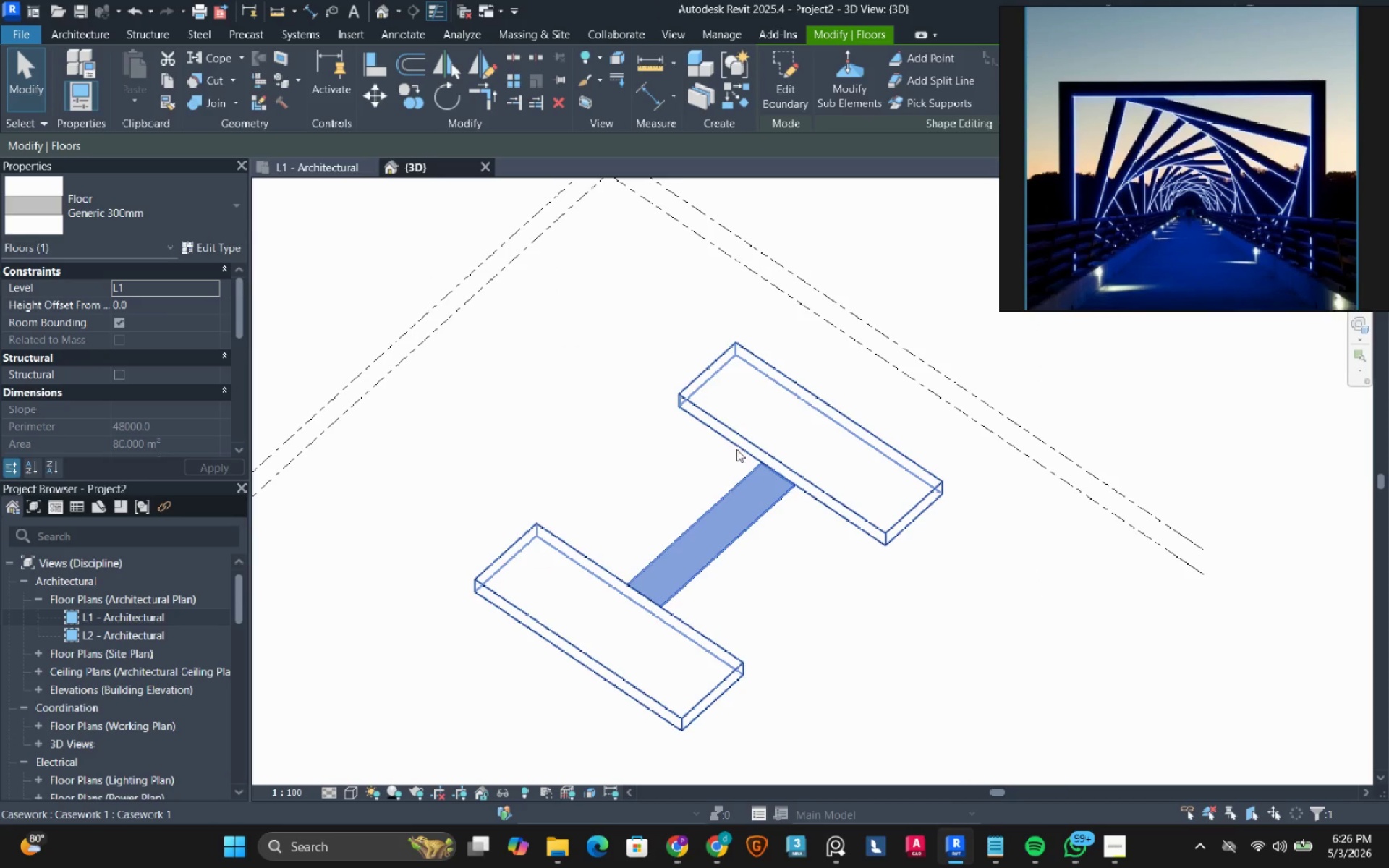 
left_click([741, 428])
 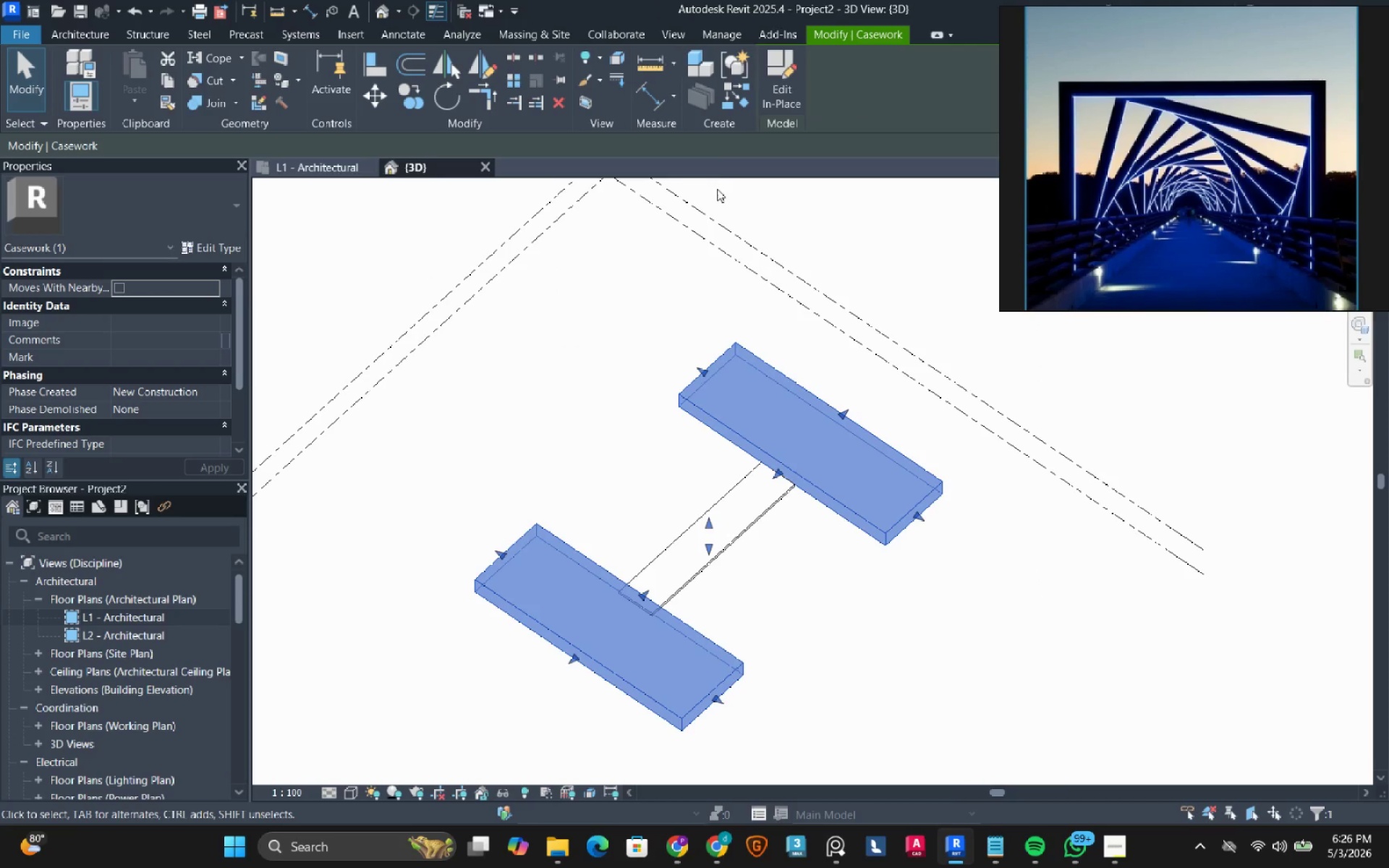 
left_click([773, 93])
 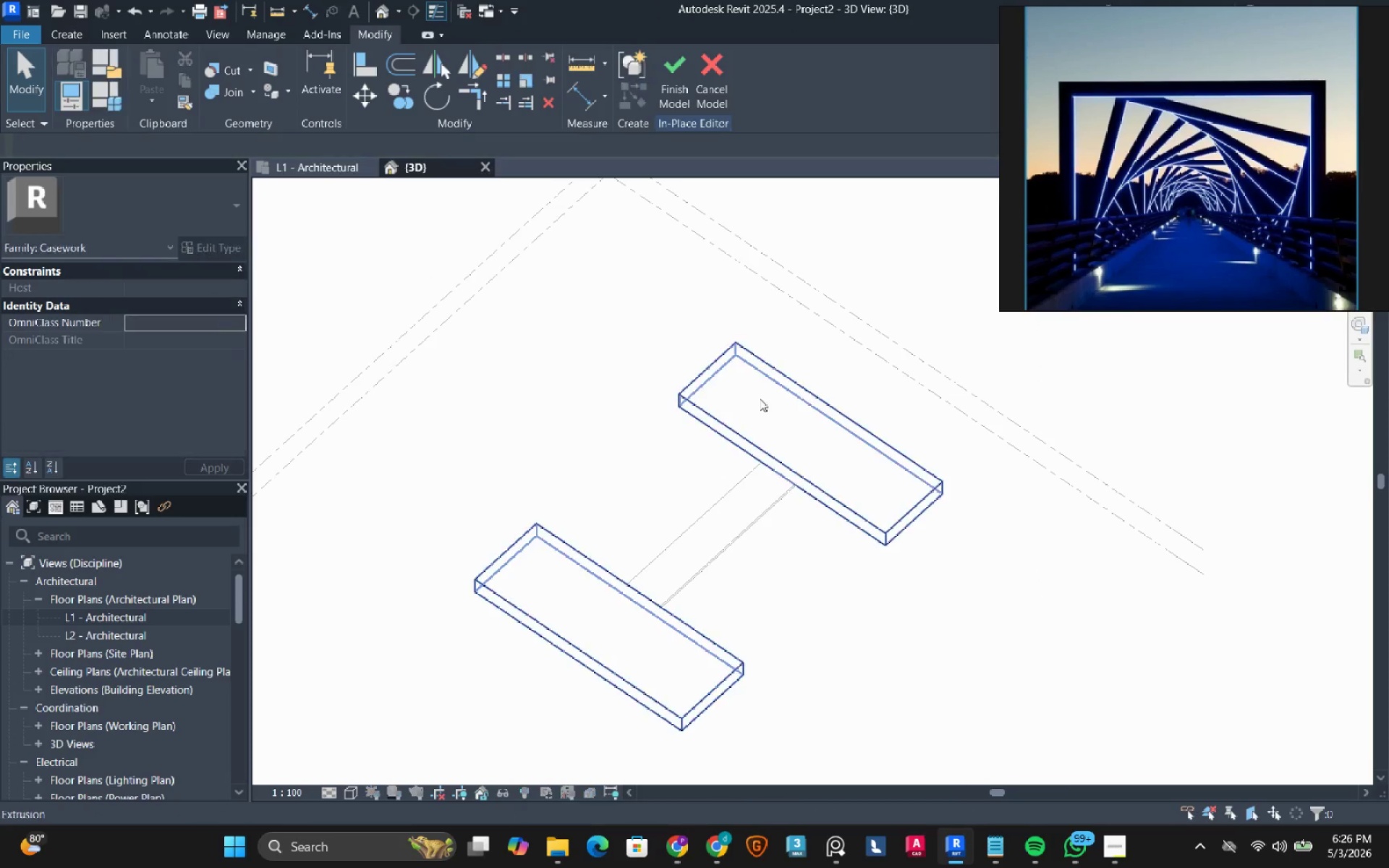 
left_click([760, 399])
 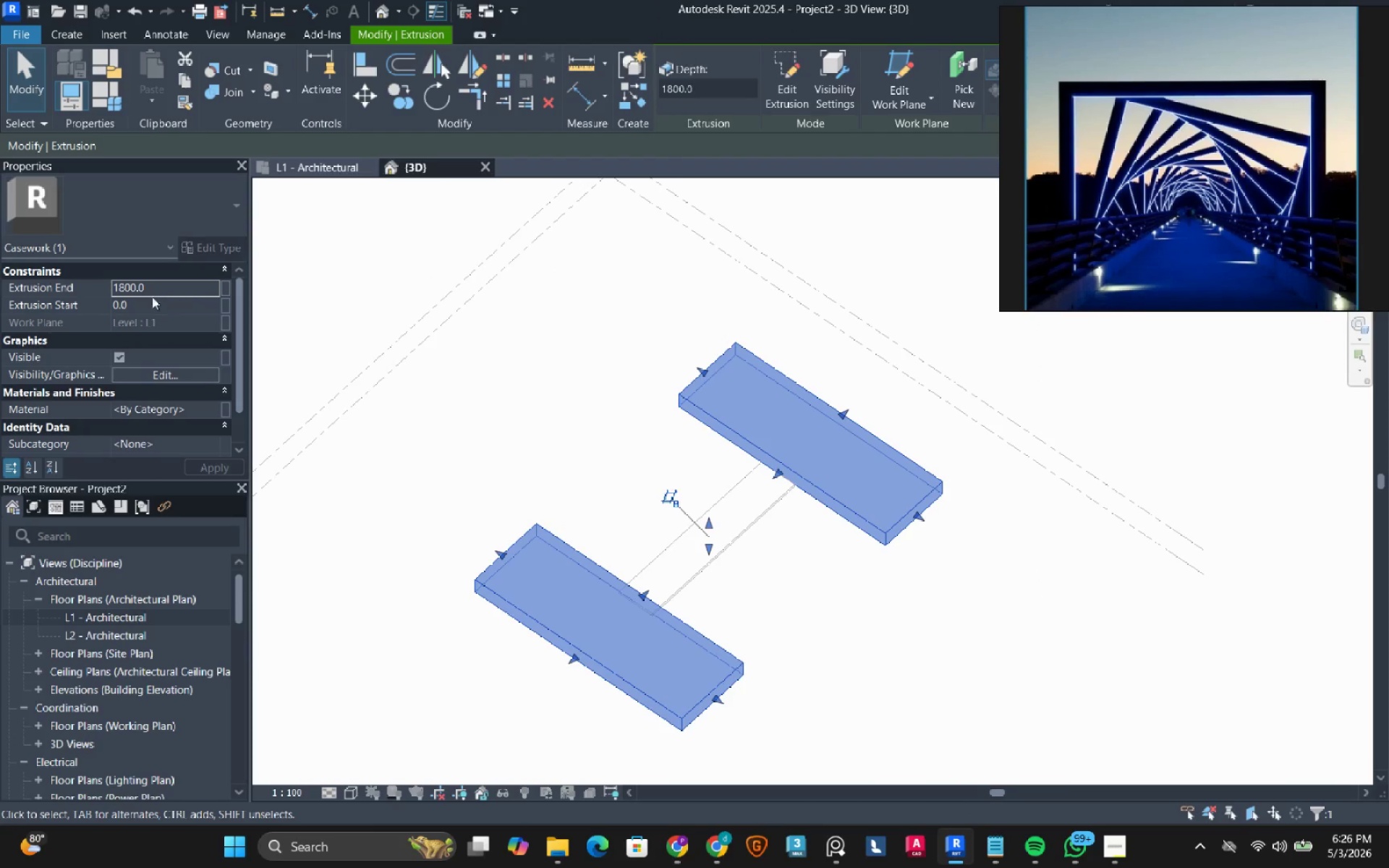 
left_click([148, 291])
 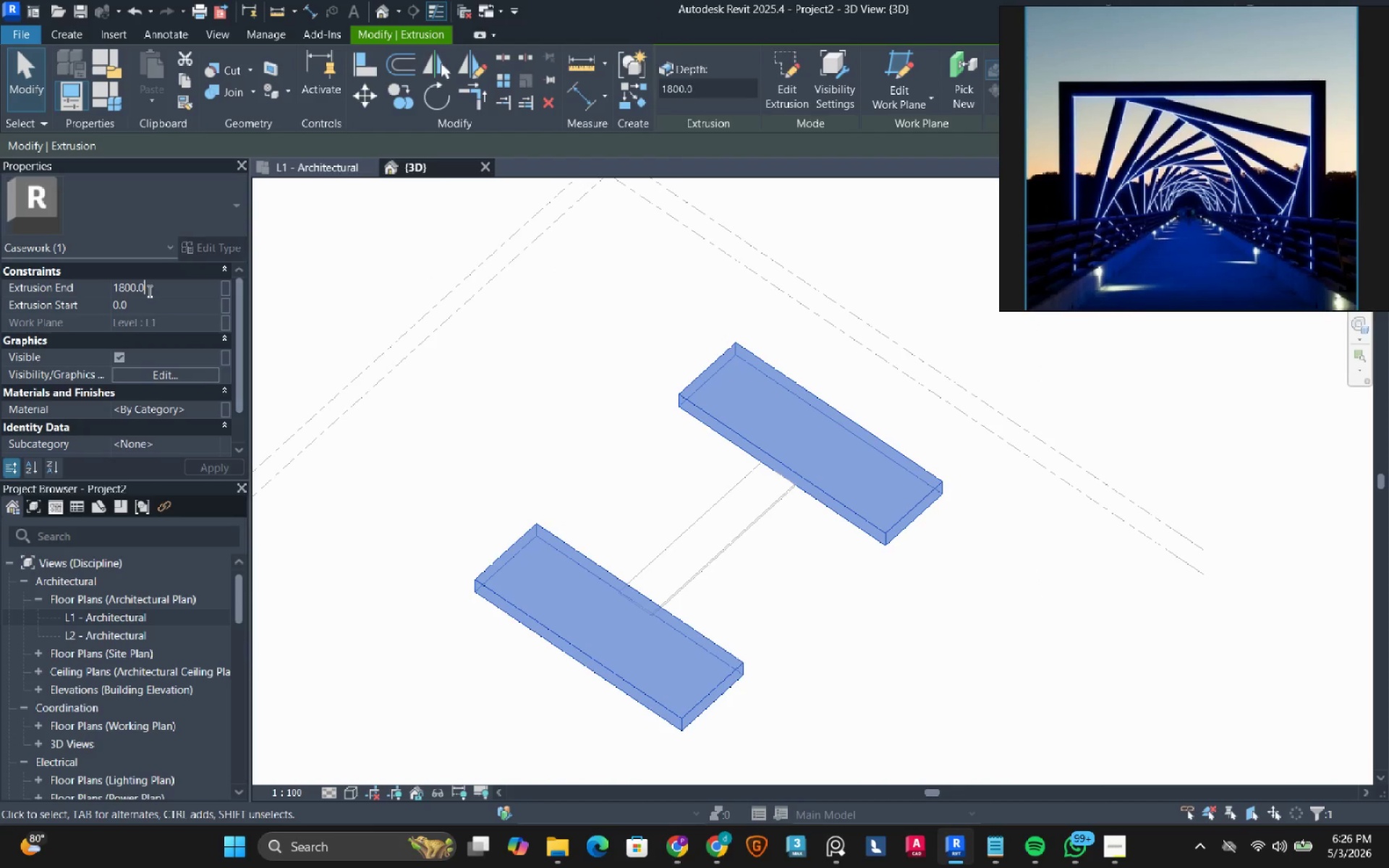 
double_click([148, 291])
 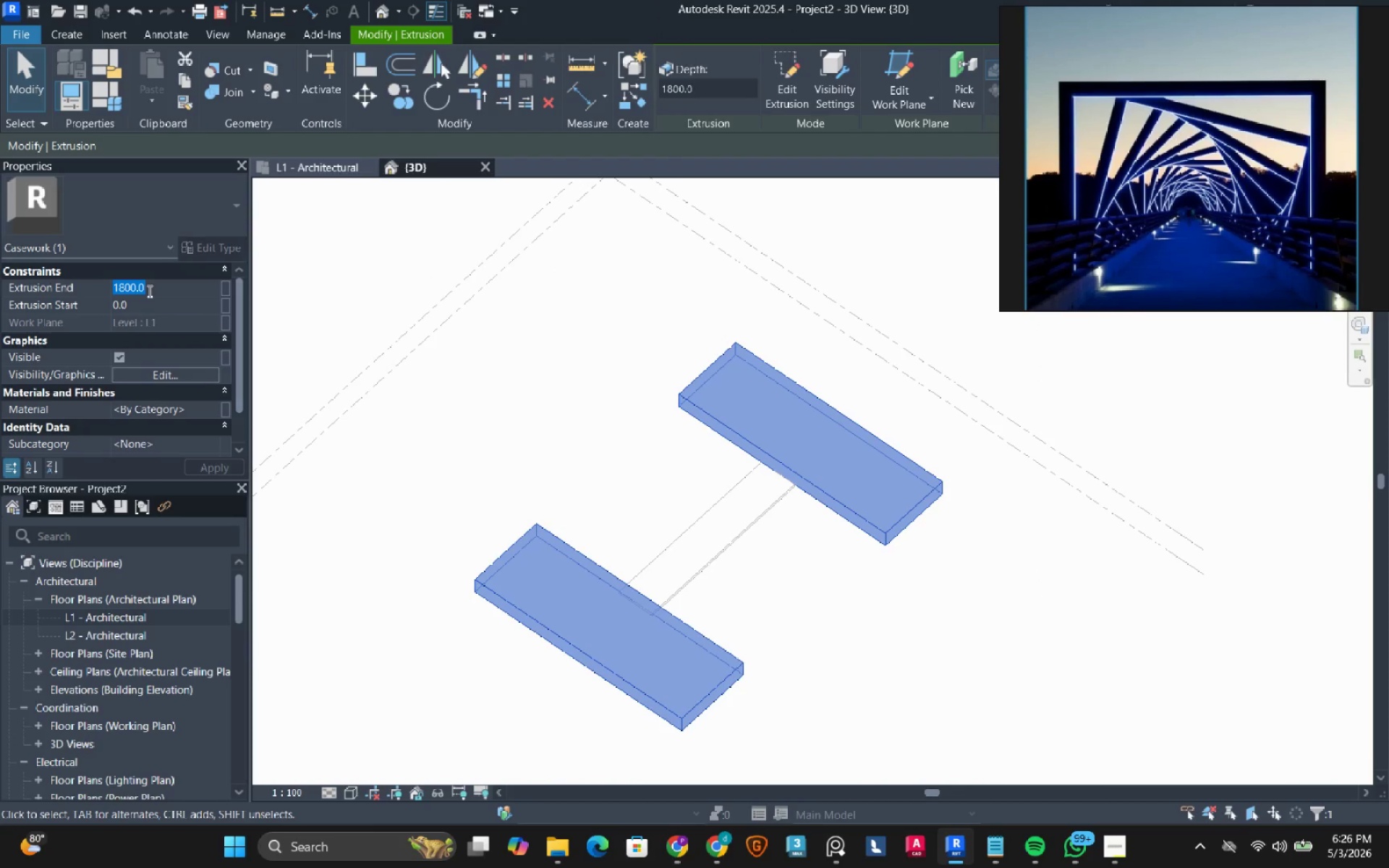 
key(NumpadSubtract)
 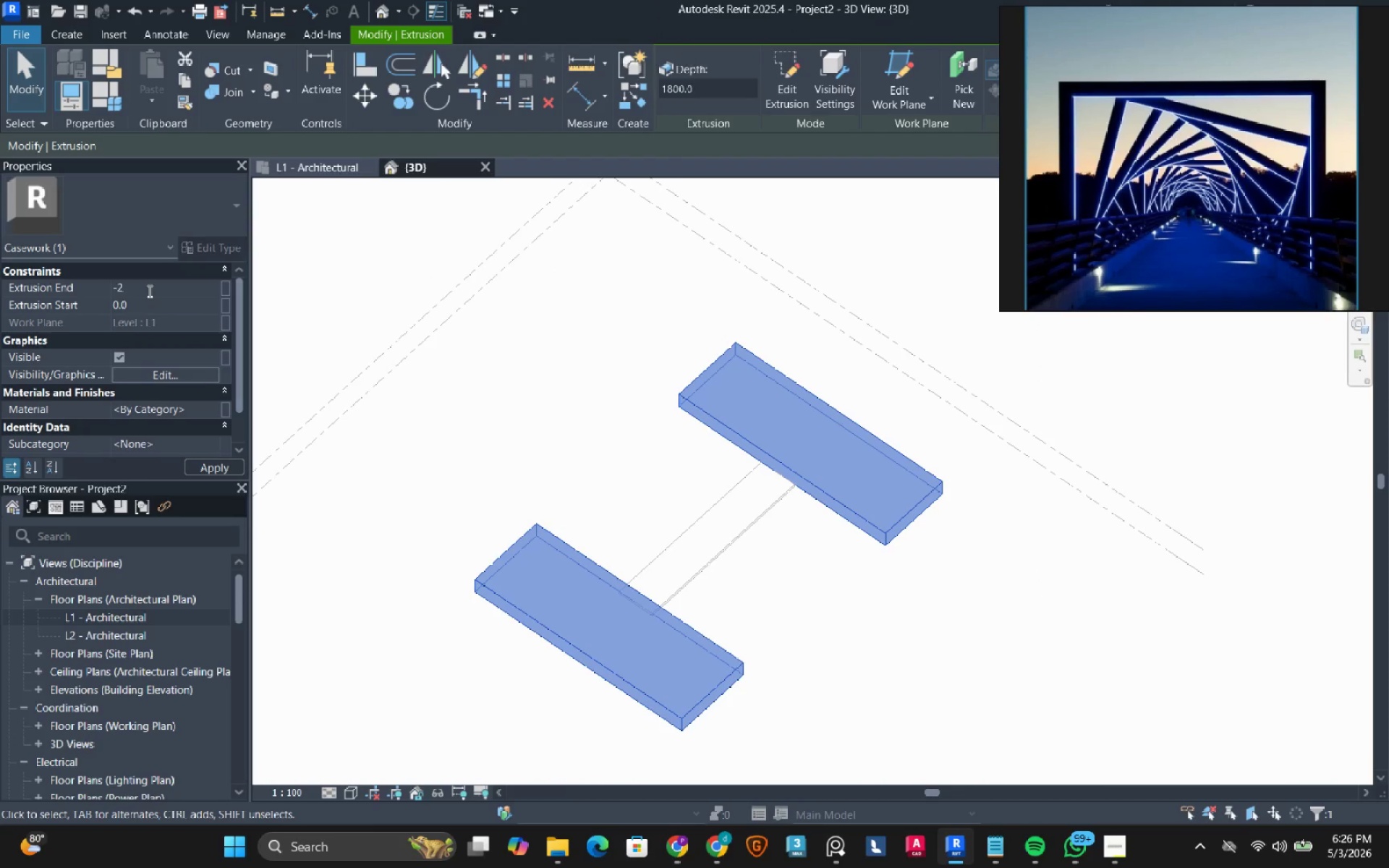 
key(Numpad2)
 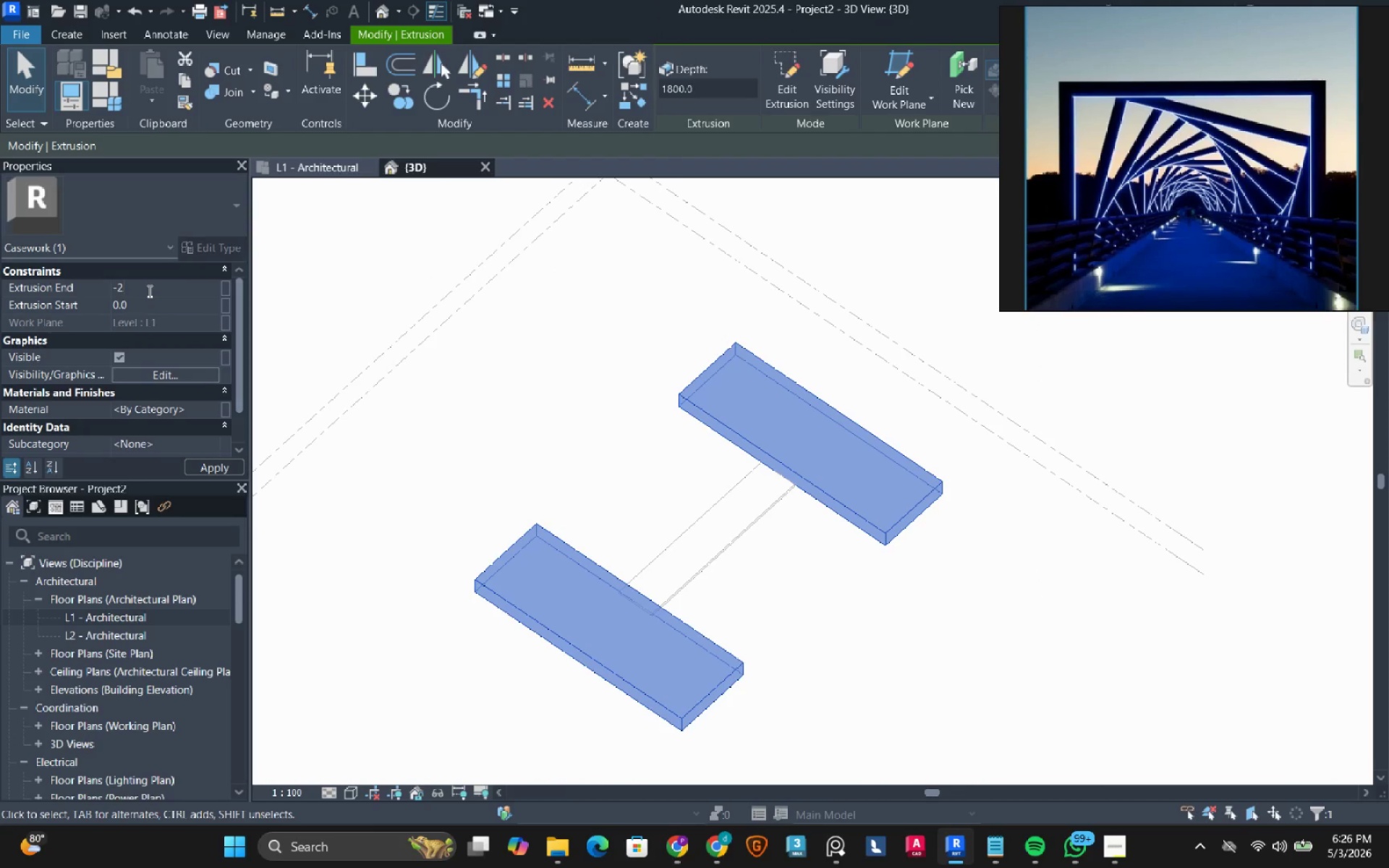 
key(Numpad1)
 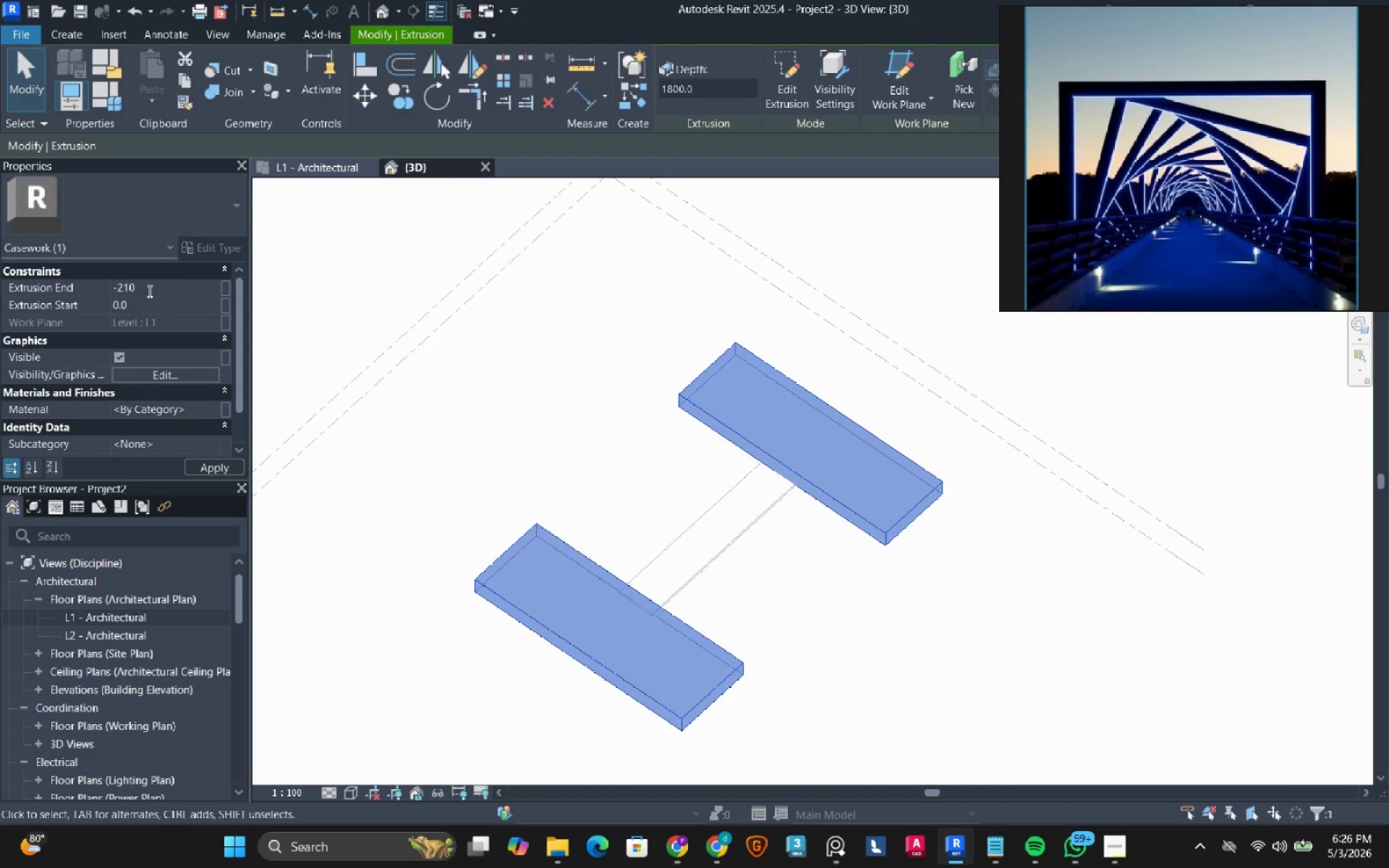 
key(Numpad0)
 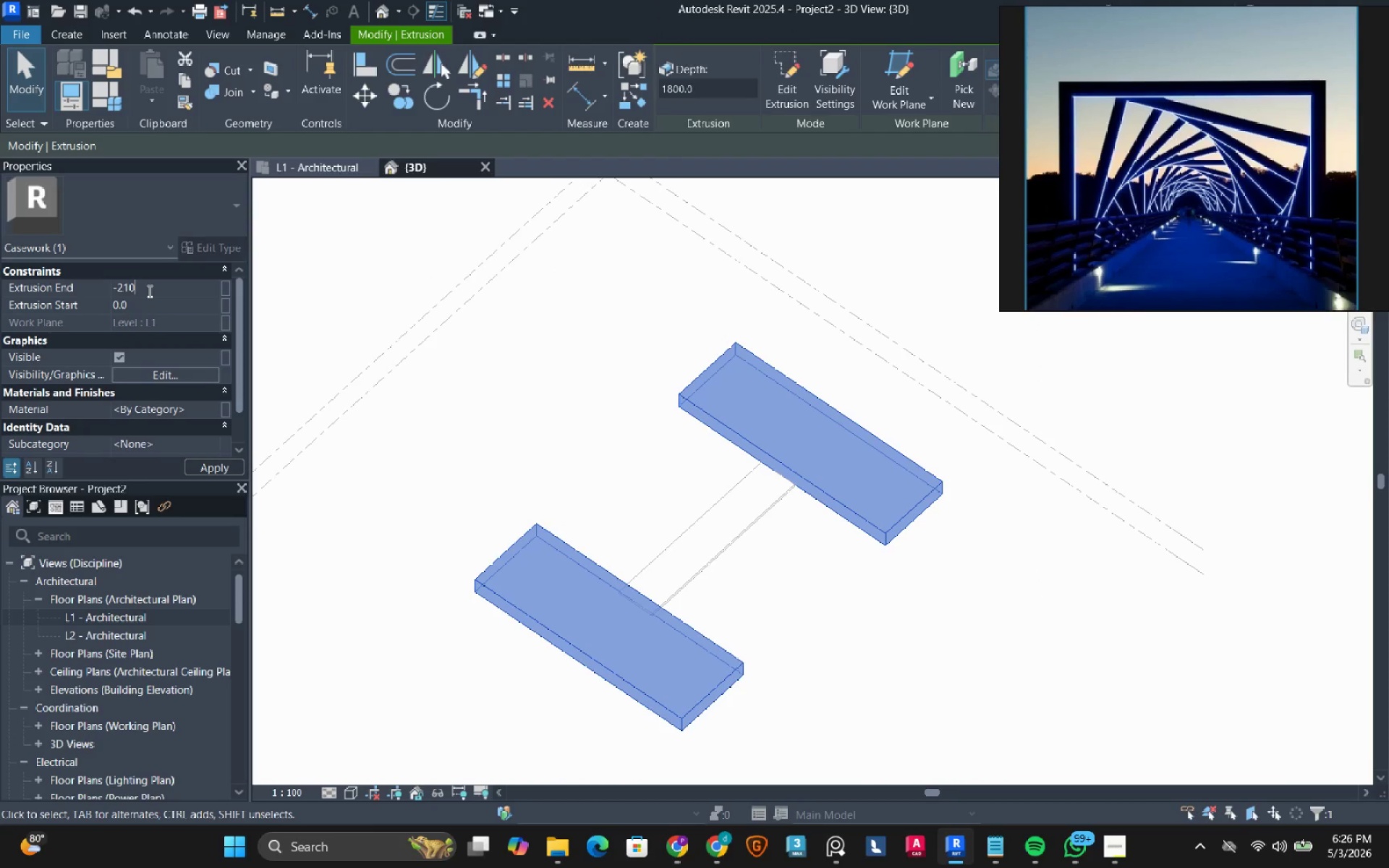 
key(Numpad0)
 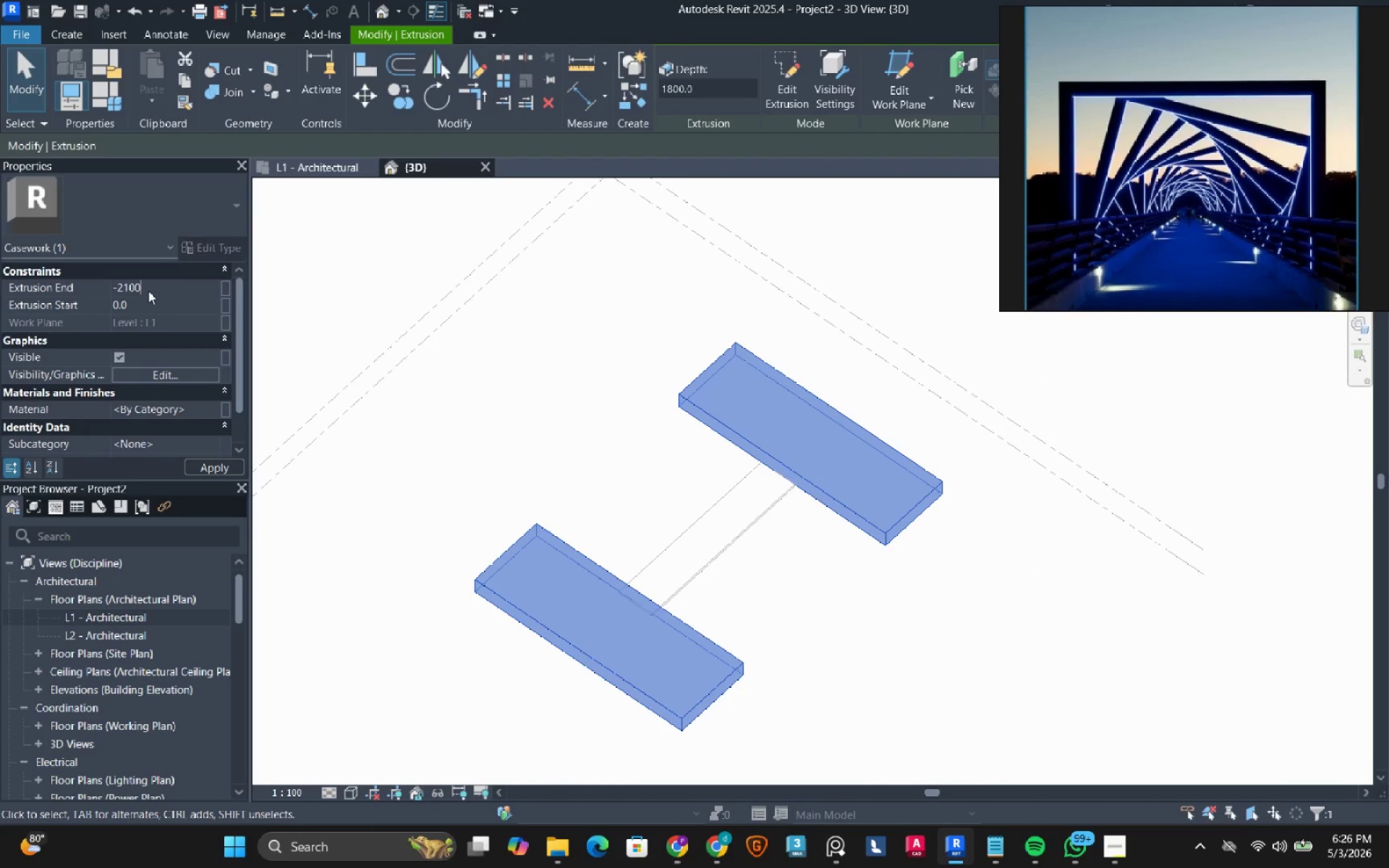 
key(NumpadEnter)
 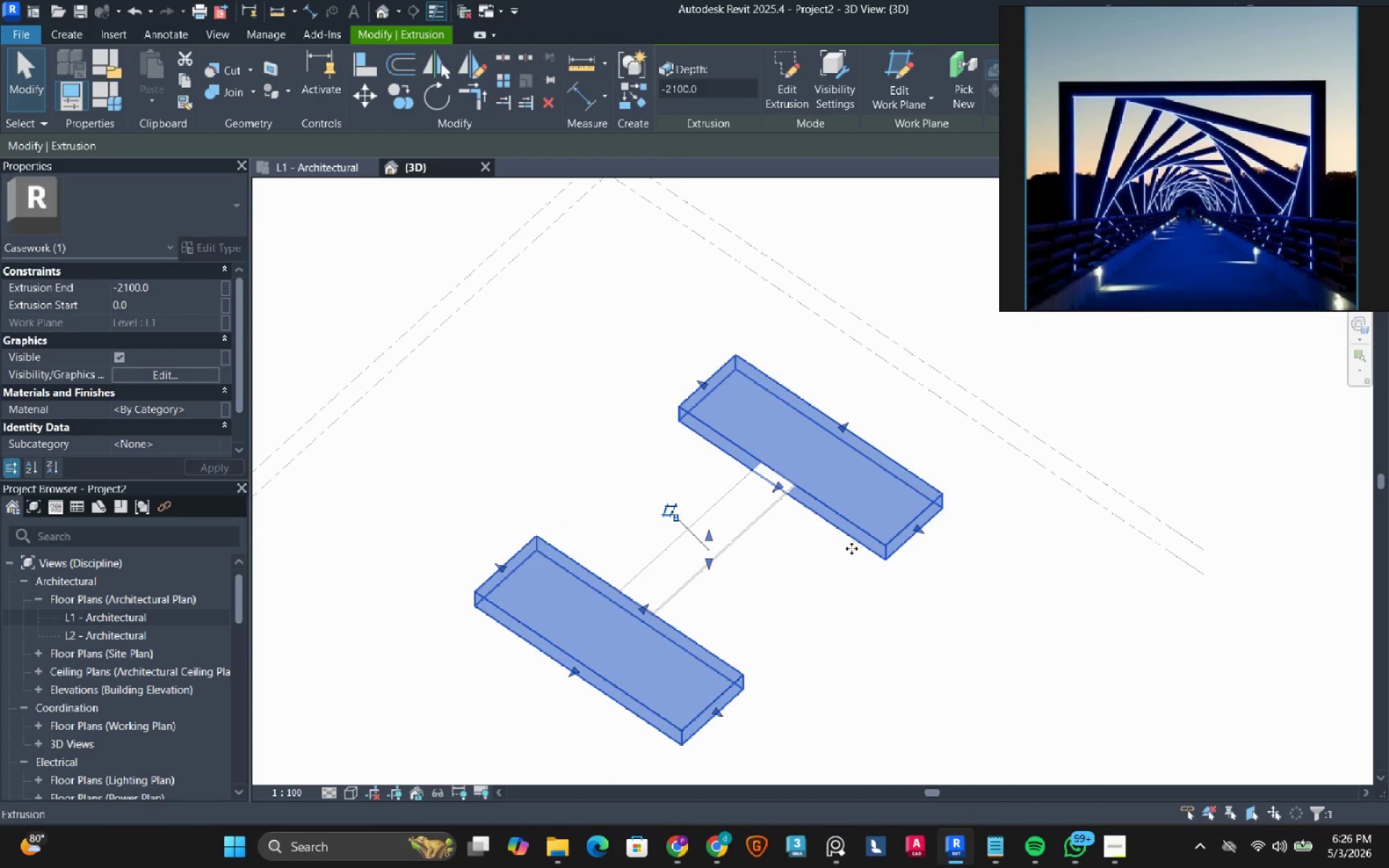 
left_click([811, 591])
 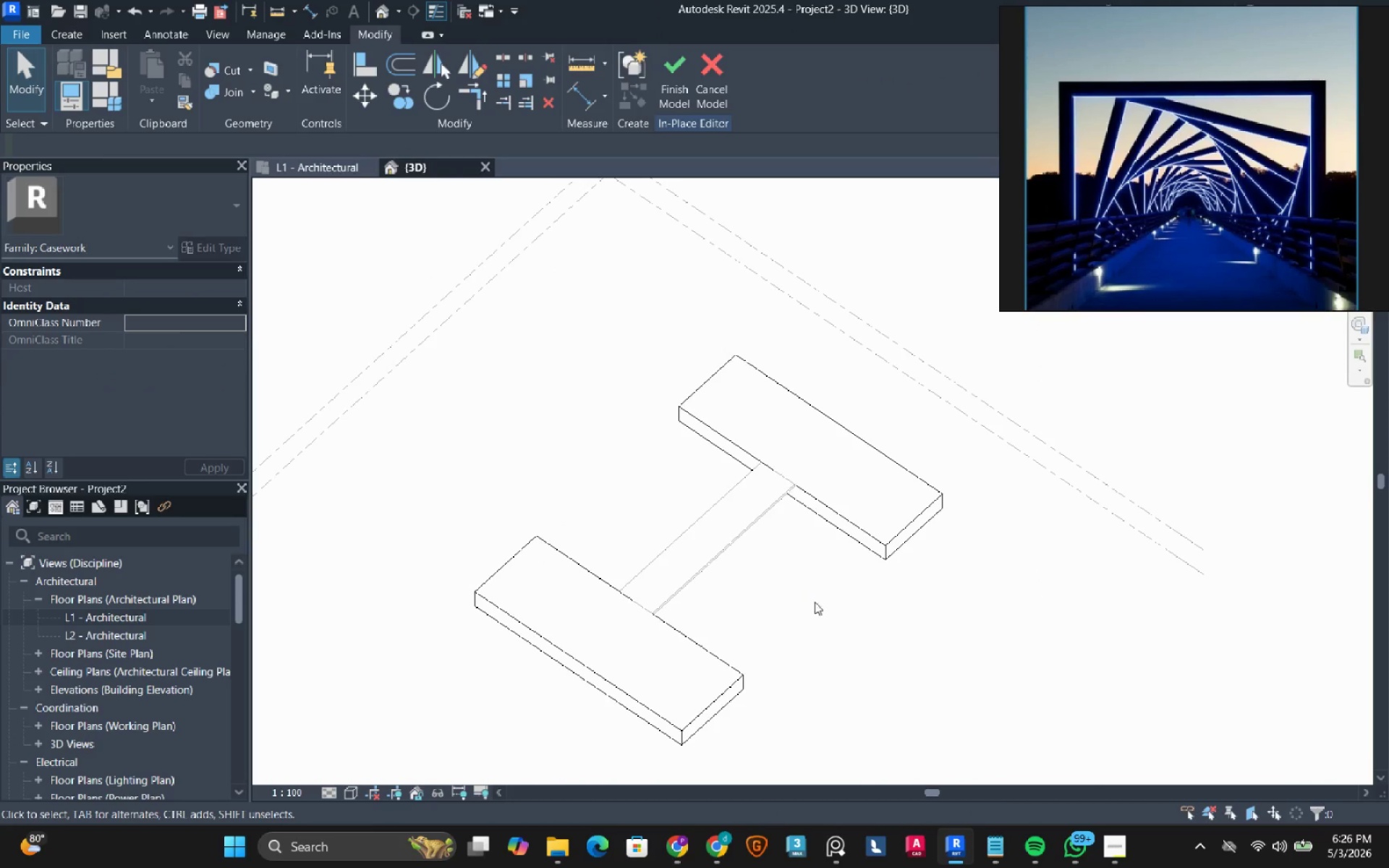 
hold_key(key=ShiftLeft, duration=1.94)
 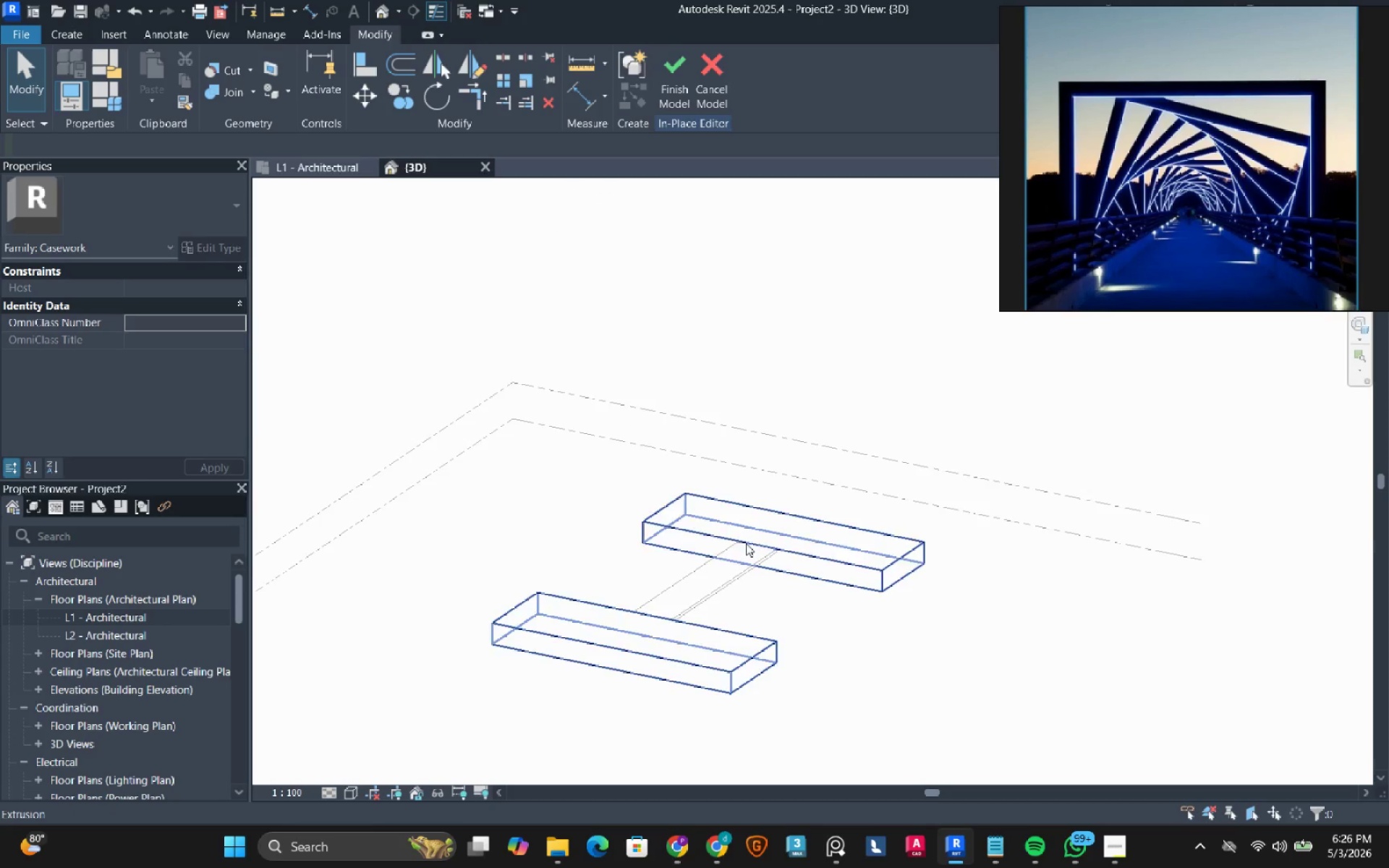 
scroll: coordinate [756, 624], scroll_direction: up, amount: 5.0
 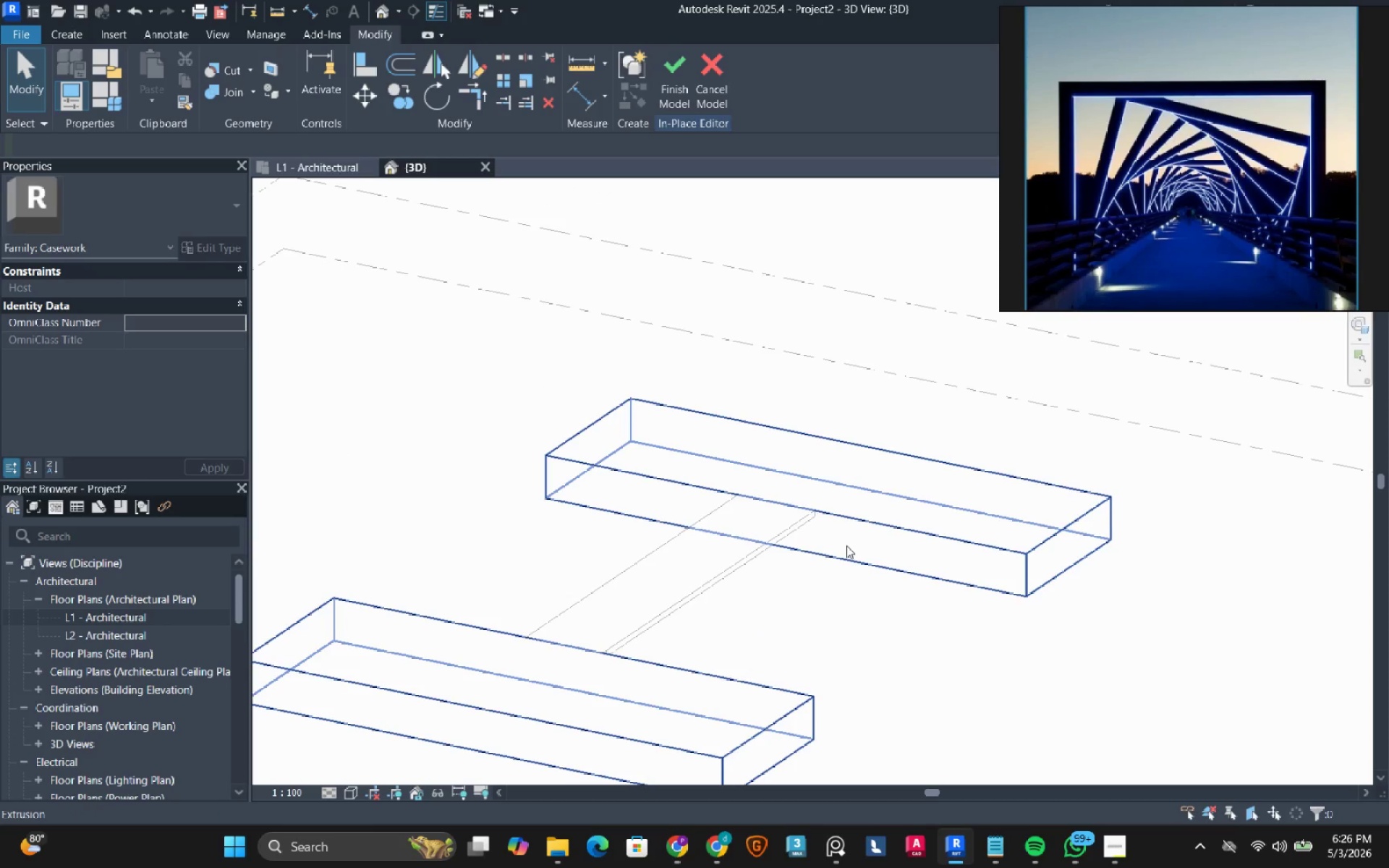 
left_click([846, 545])
 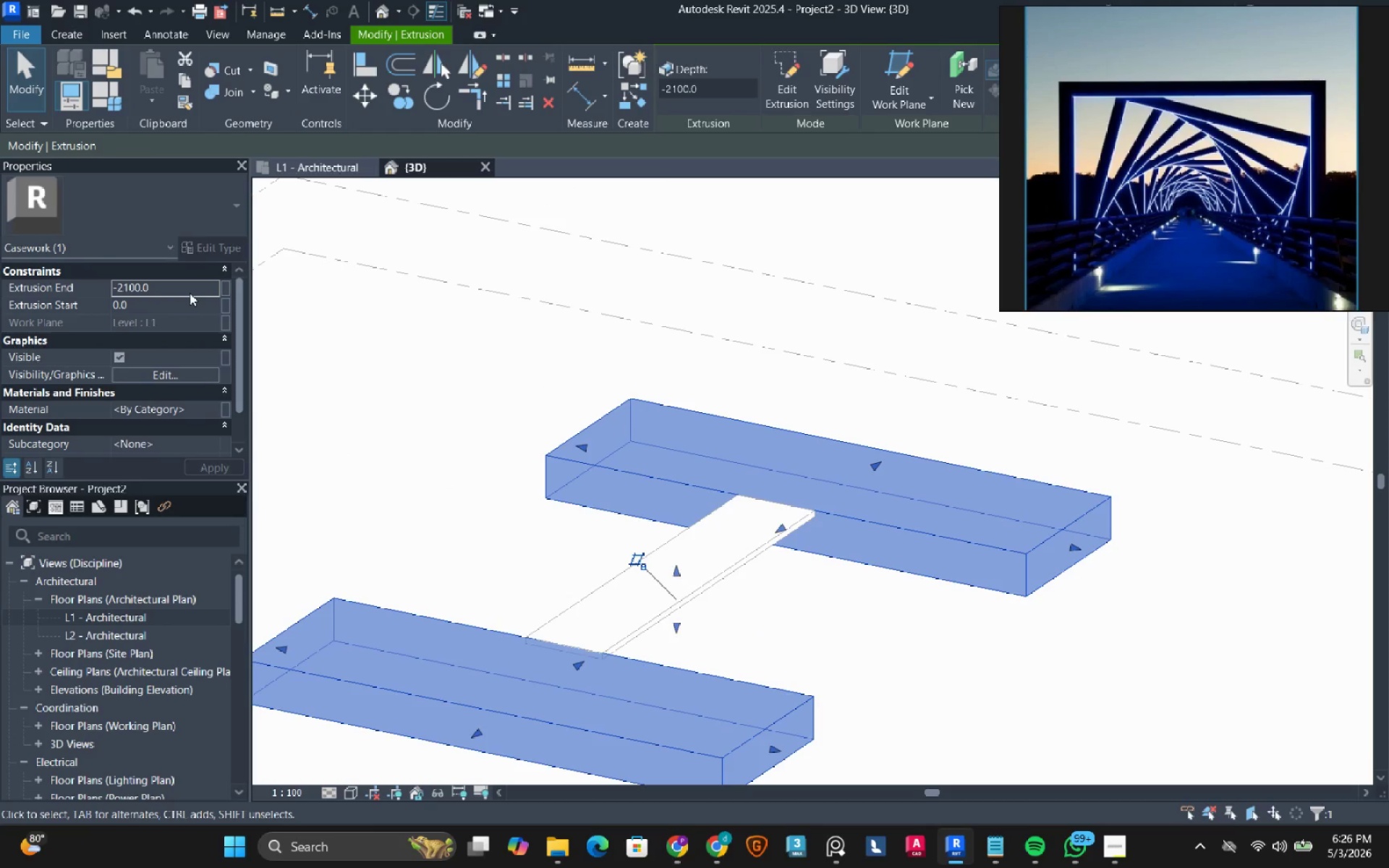 
double_click([190, 293])
 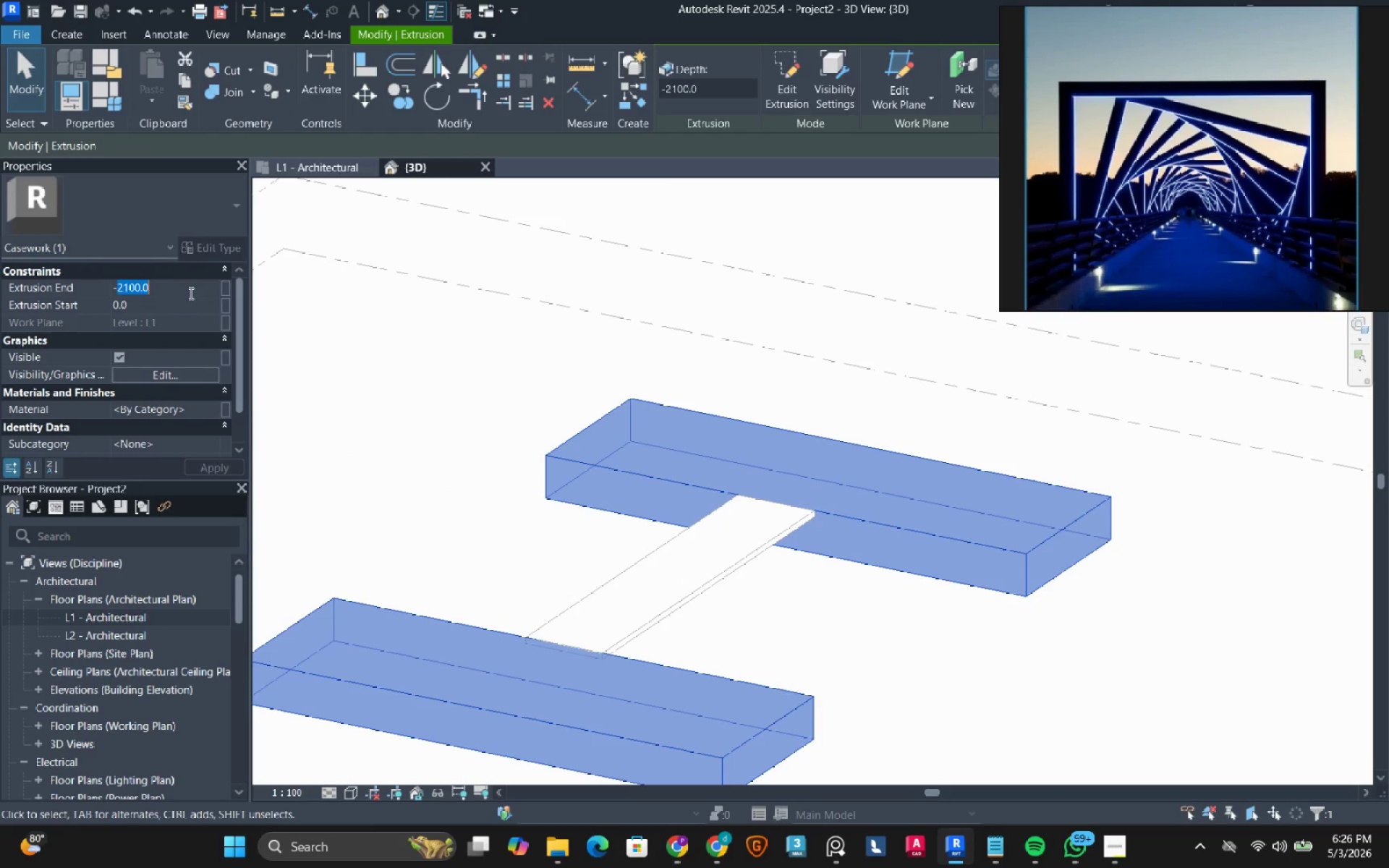 
triple_click([190, 293])
 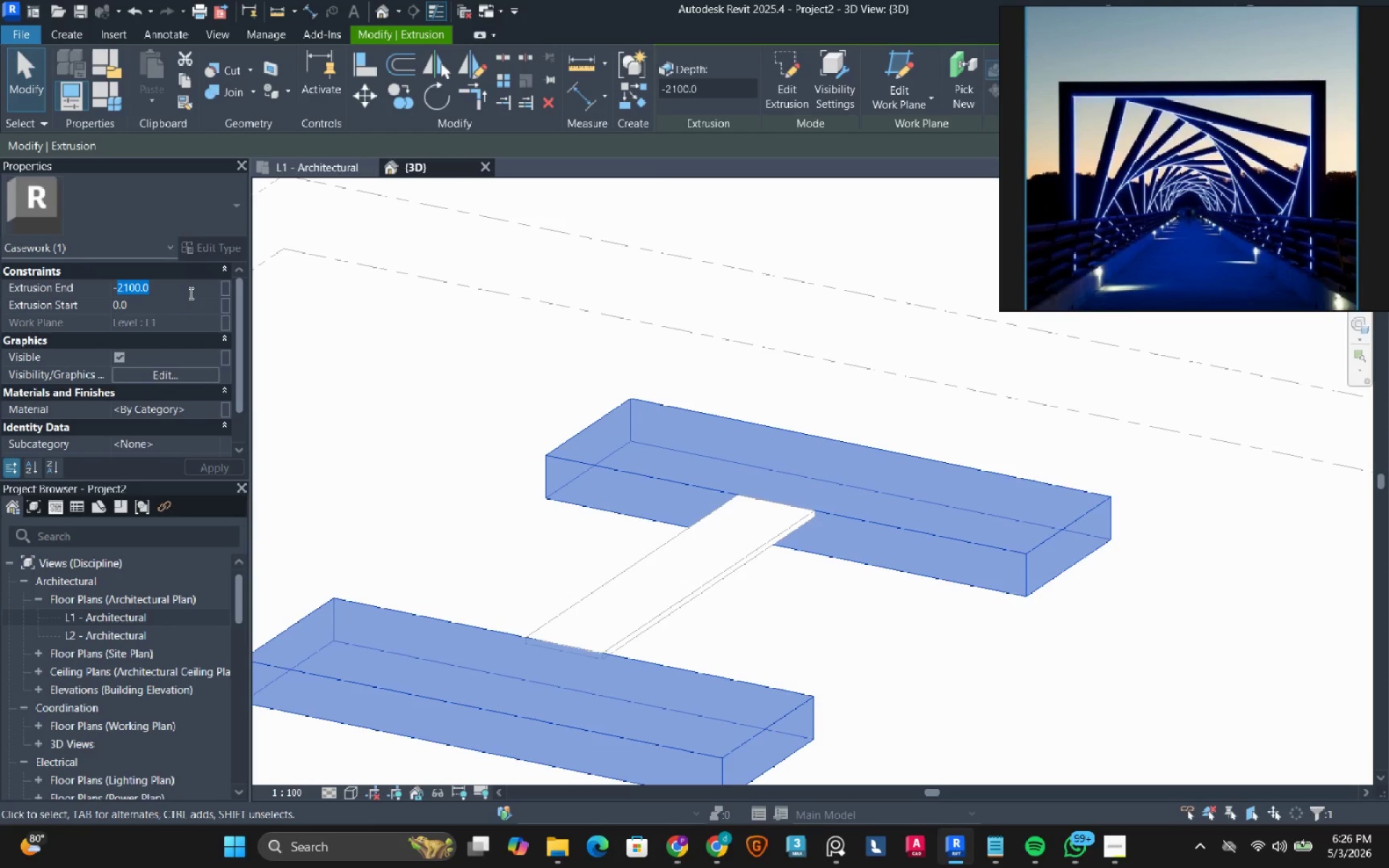 
key(Numpad3)
 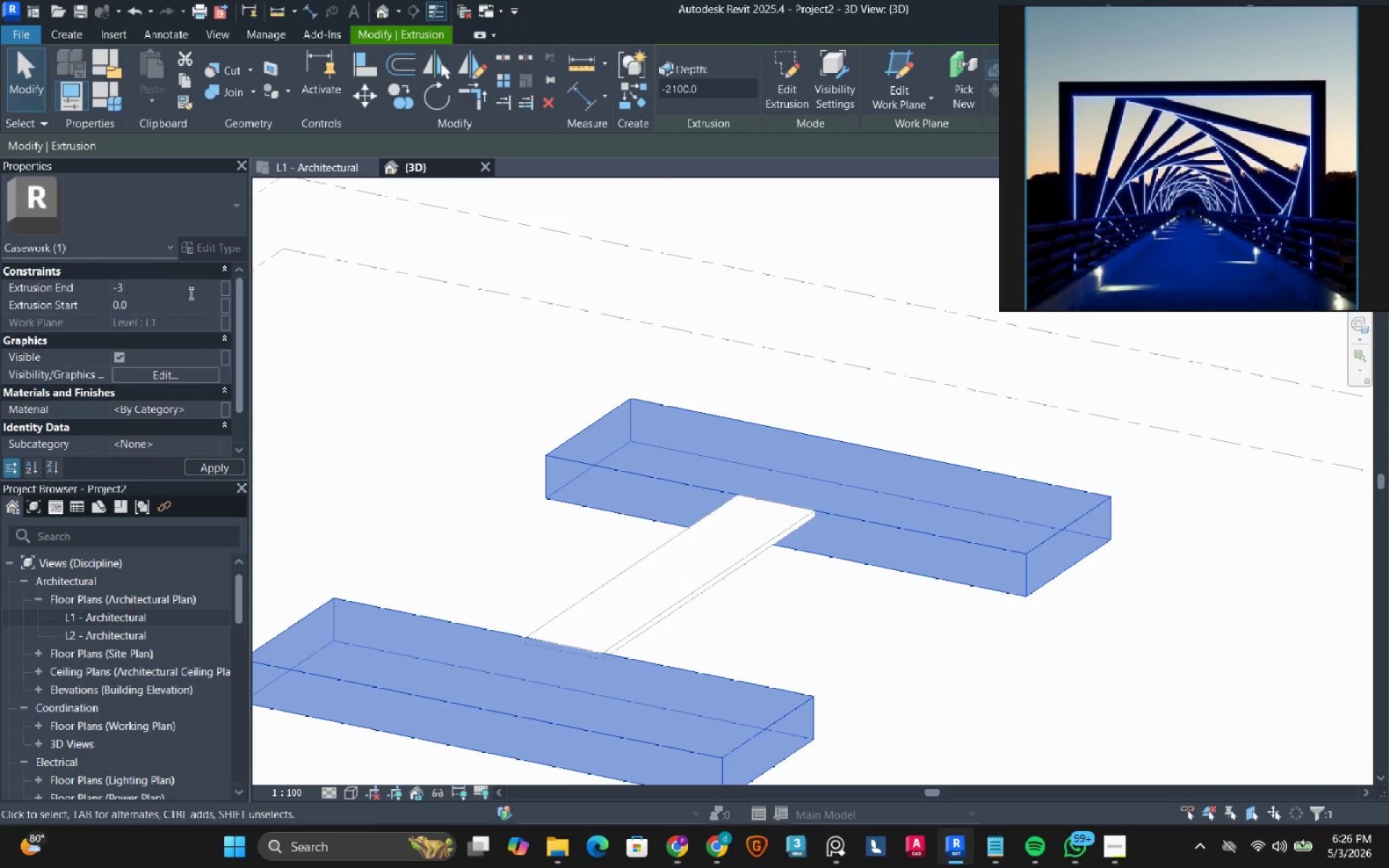 
key(Numpad0)
 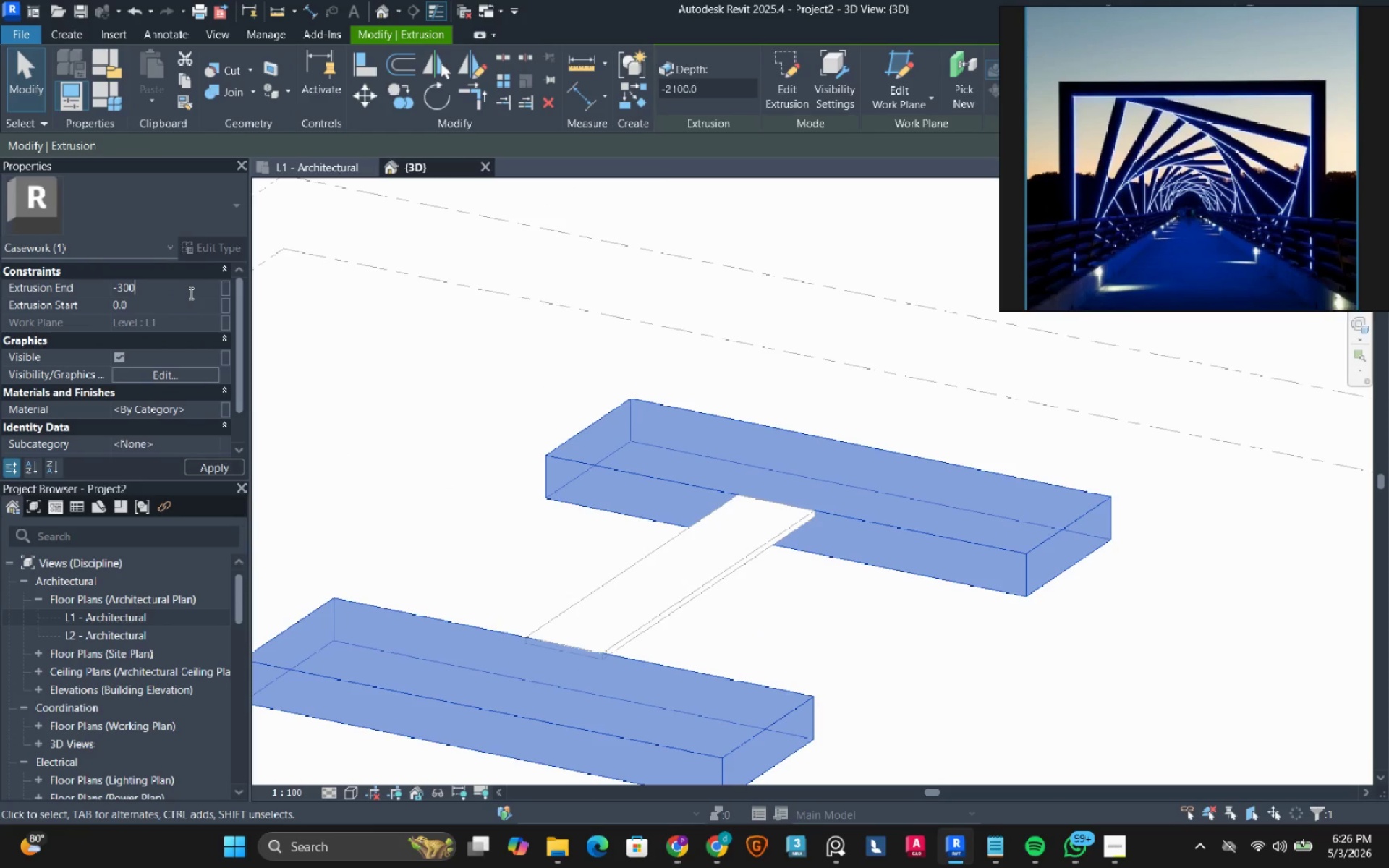 
key(Numpad0)
 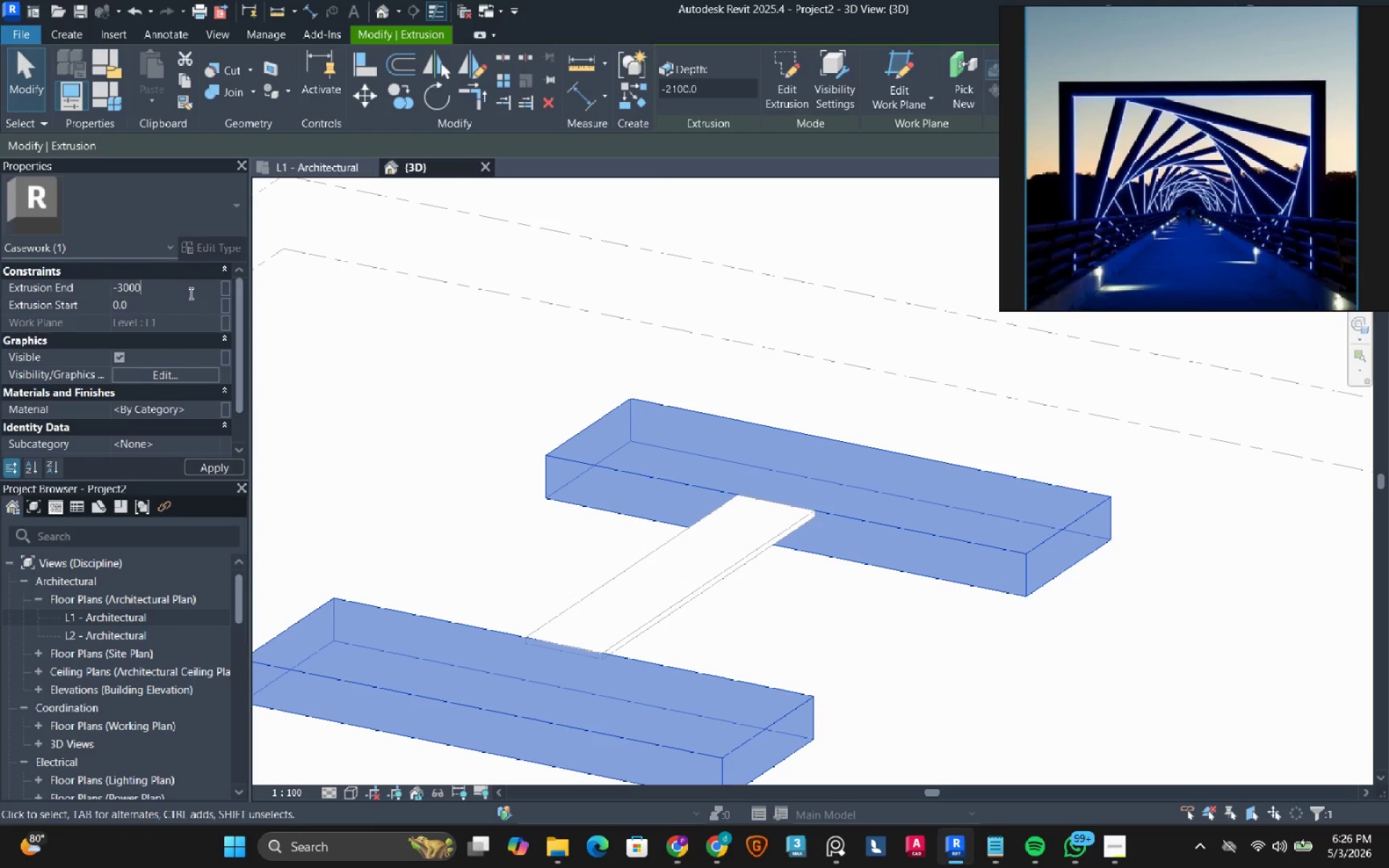 
key(Numpad0)
 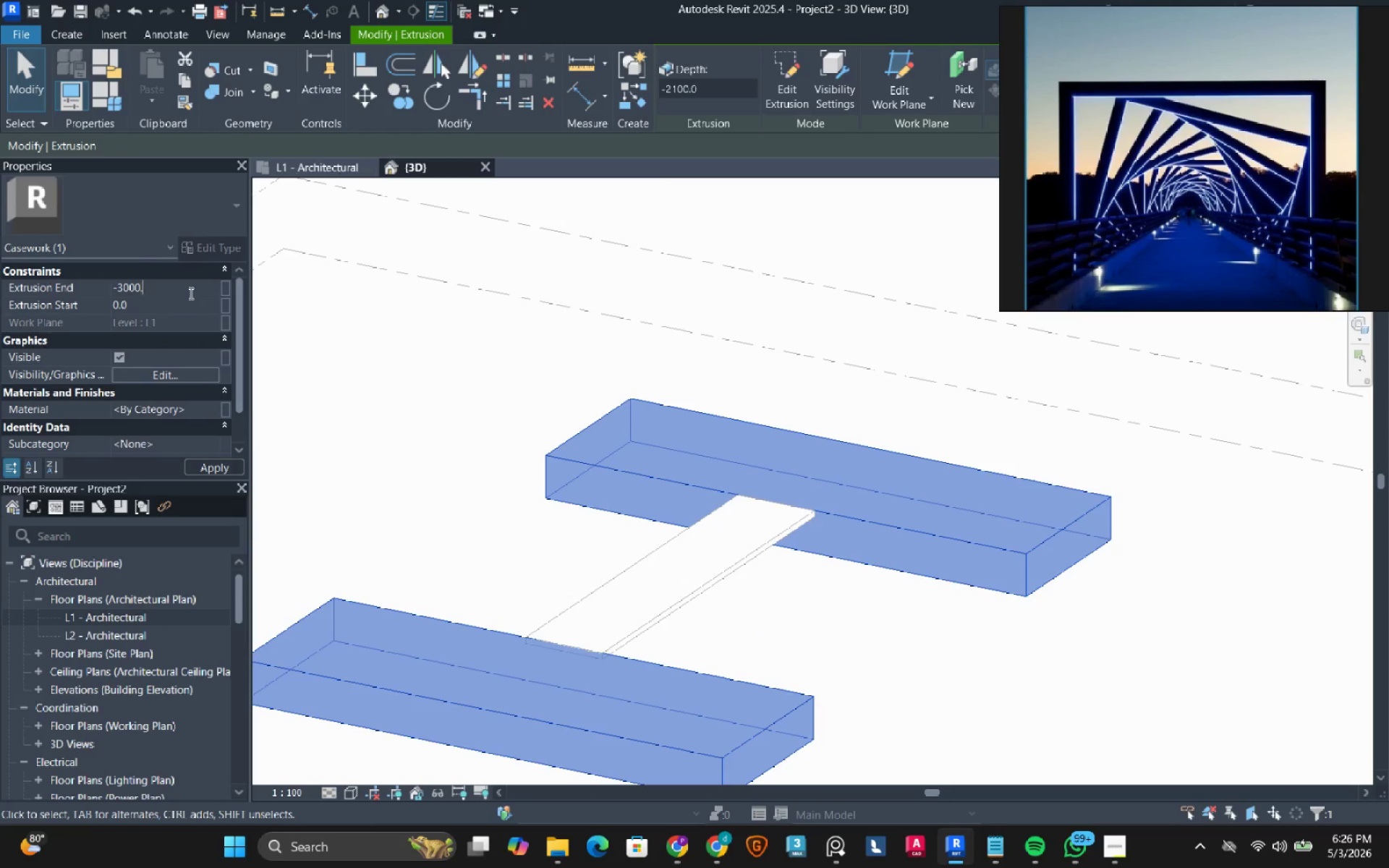 
key(NumpadDecimal)
 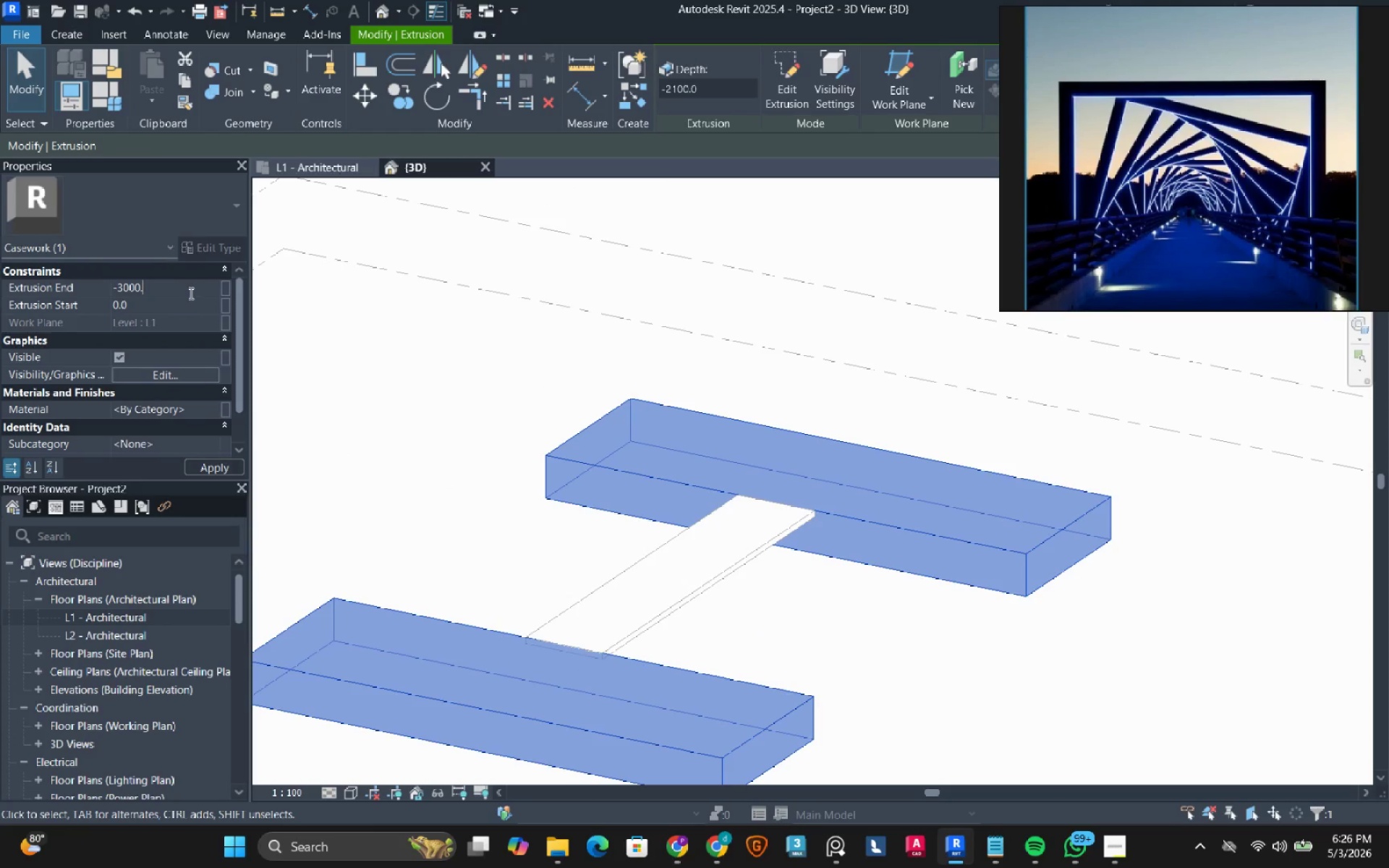 
key(NumpadEnter)
 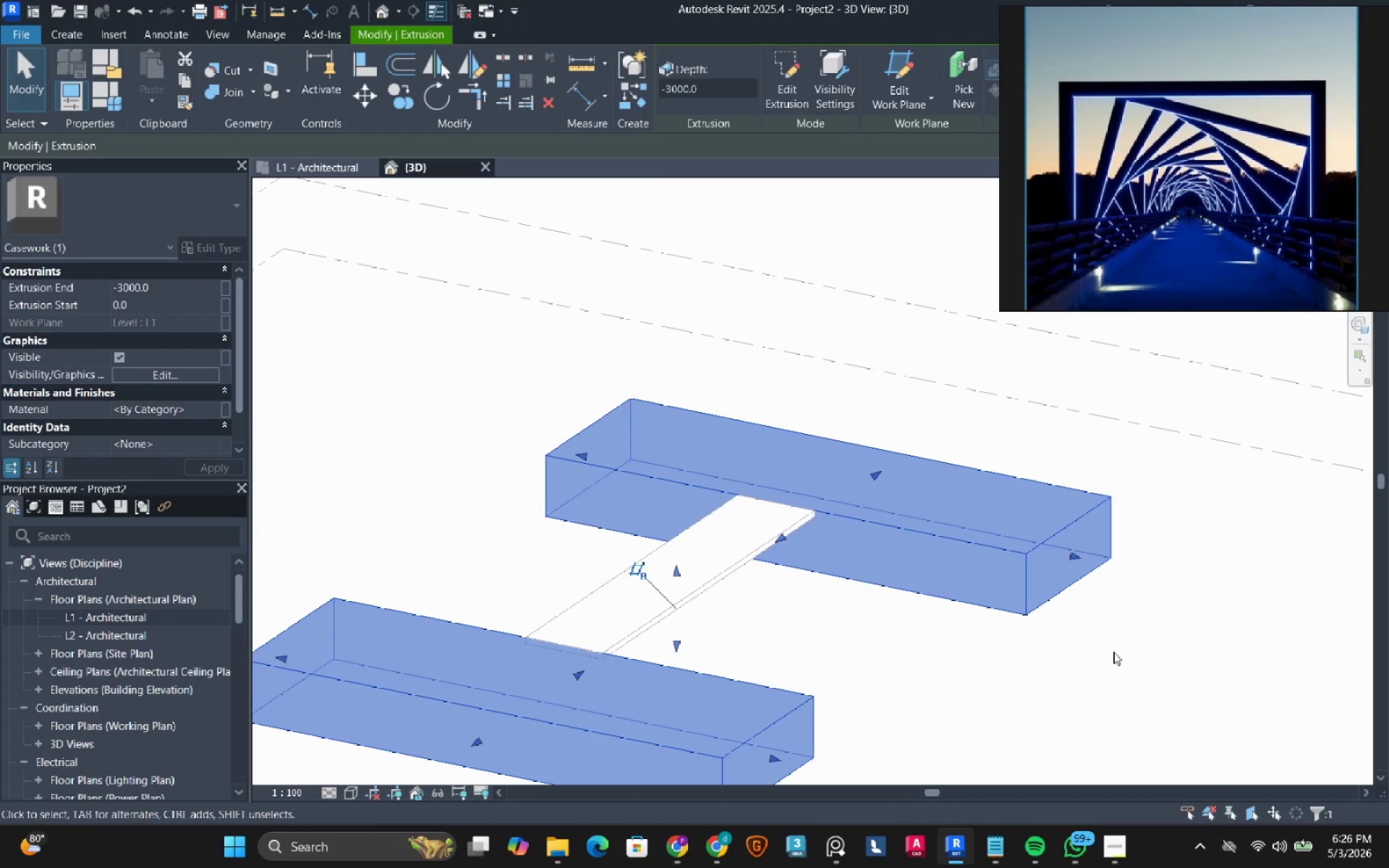 
left_click([927, 656])
 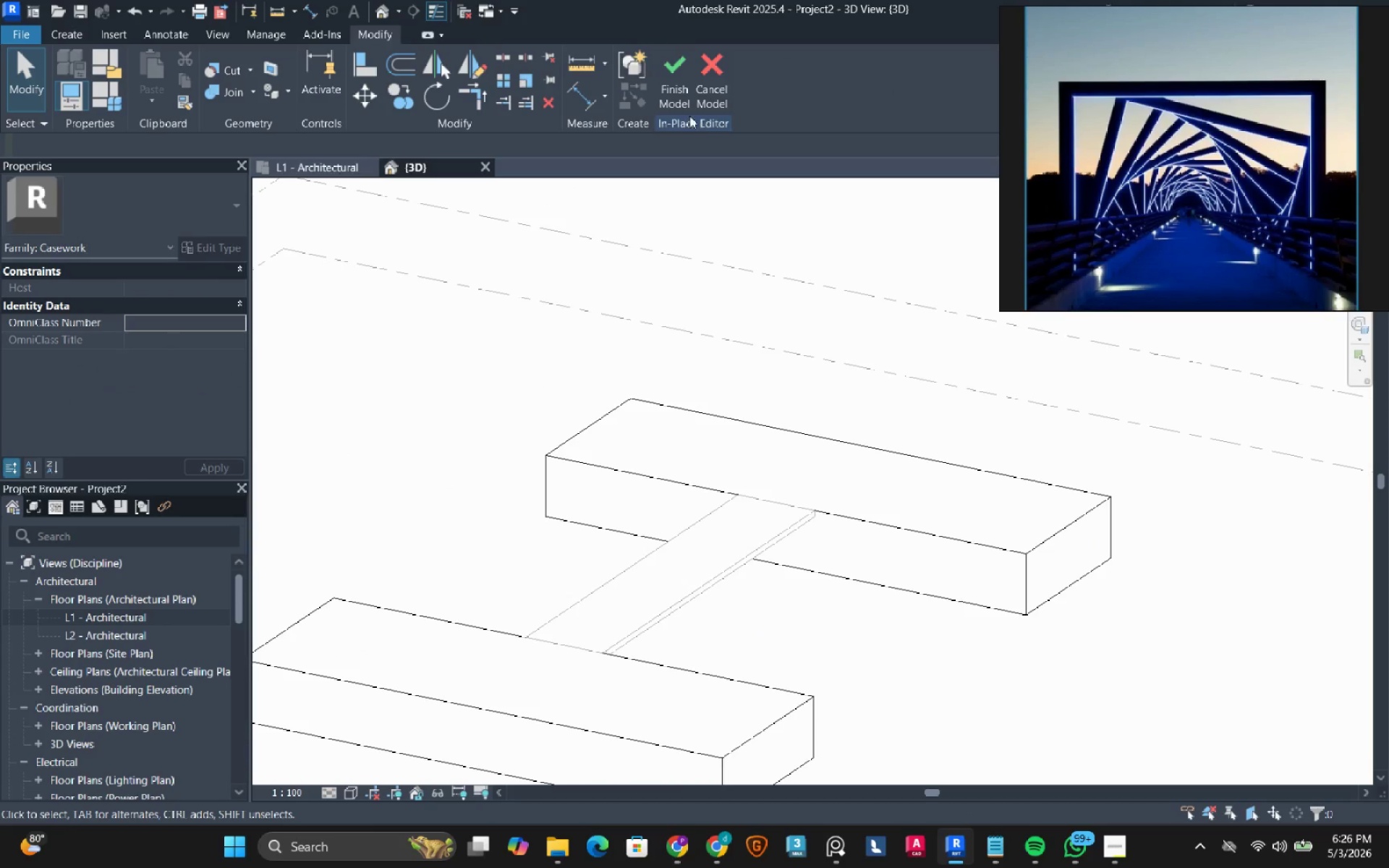 
left_click([682, 88])
 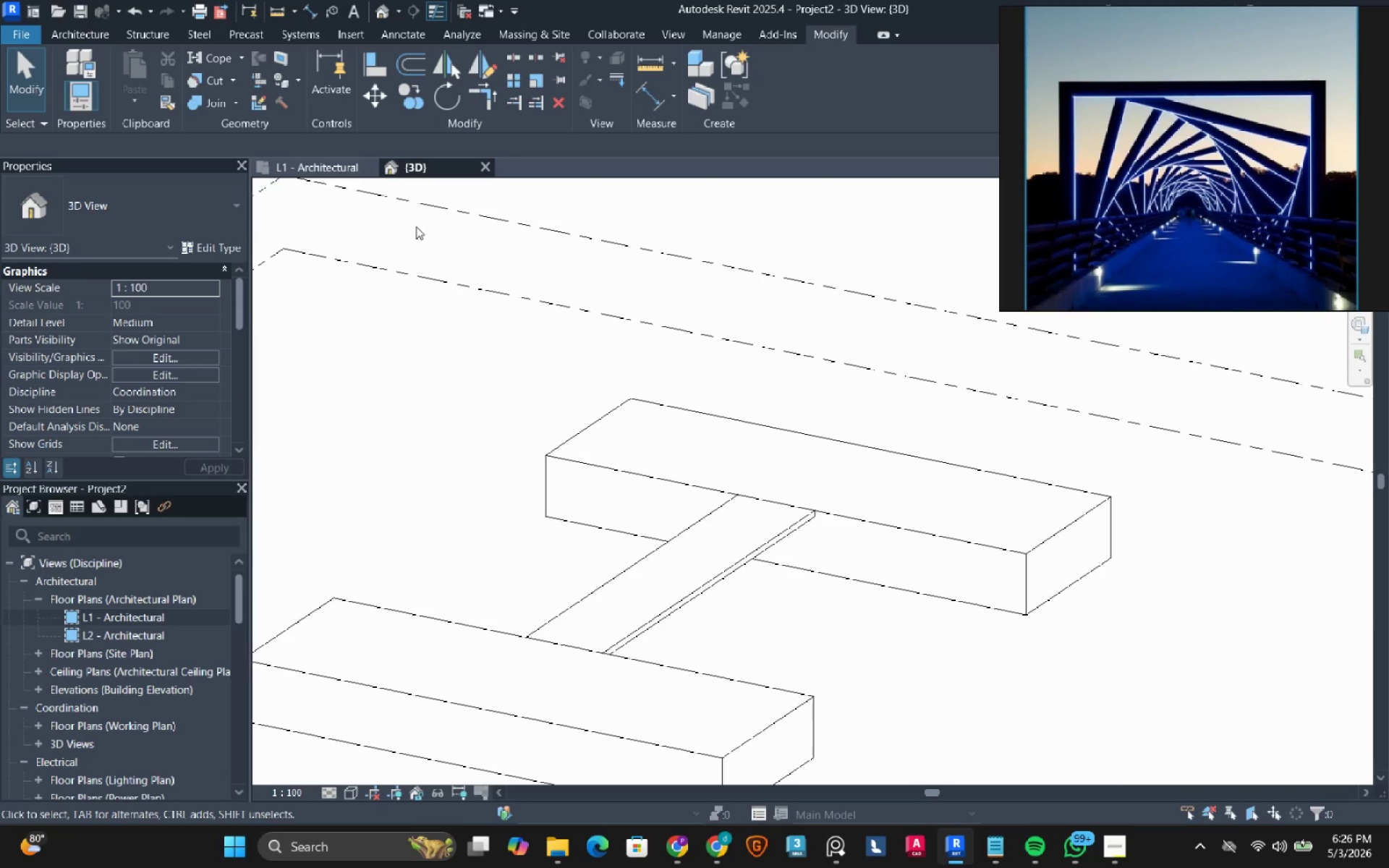 
left_click([336, 174])
 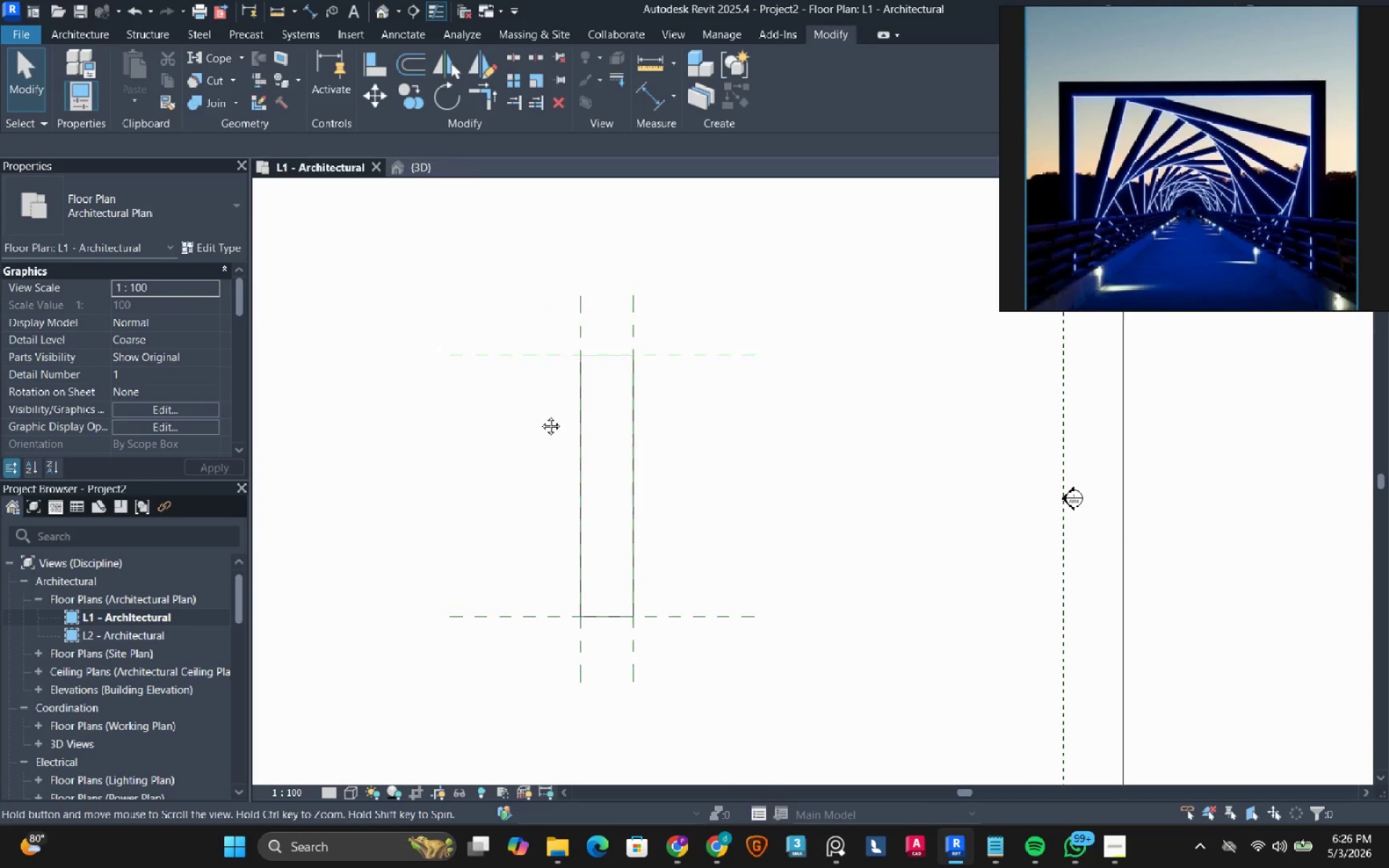 
scroll: coordinate [540, 399], scroll_direction: down, amount: 3.0
 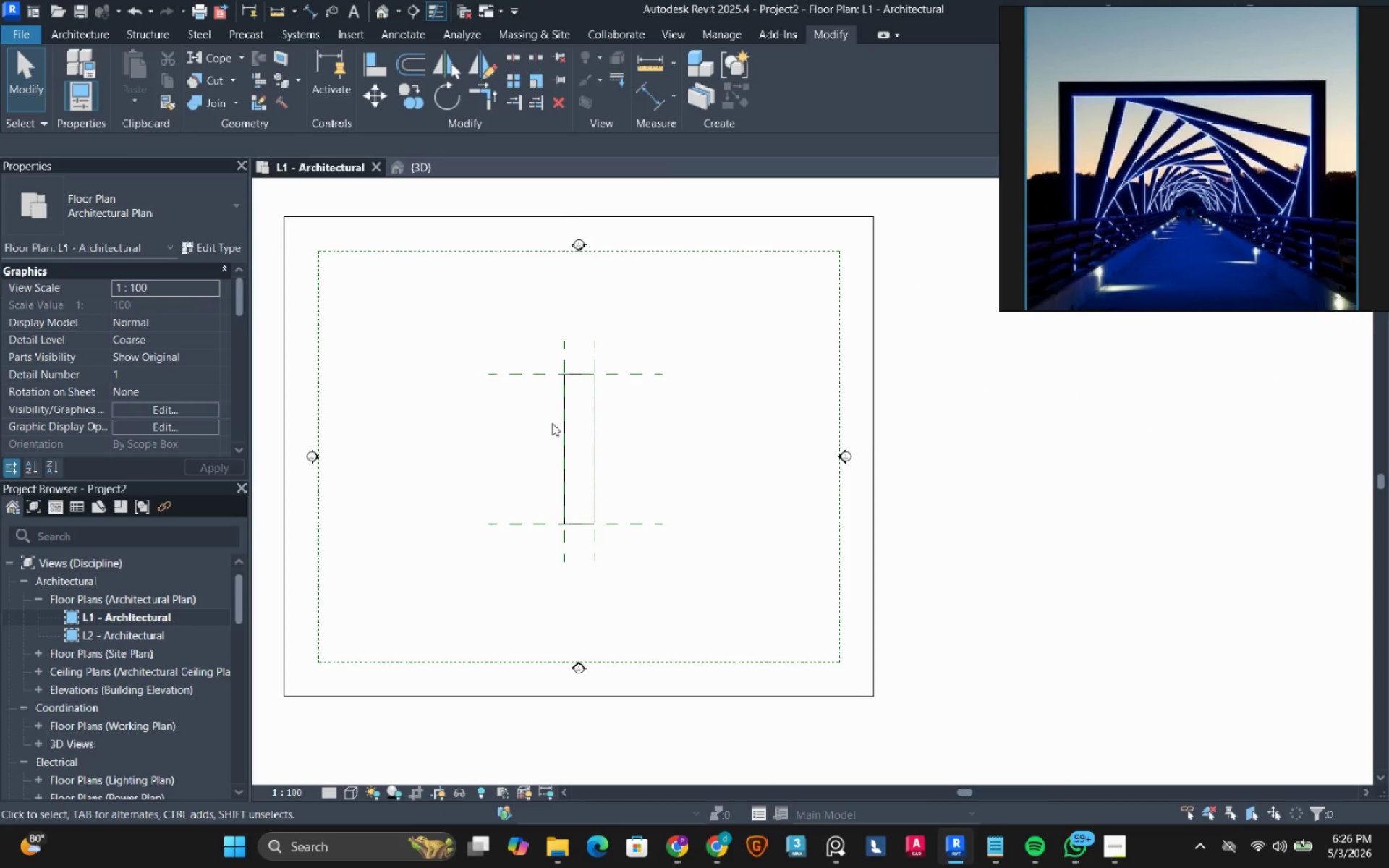 
scroll: coordinate [577, 585], scroll_direction: up, amount: 5.0
 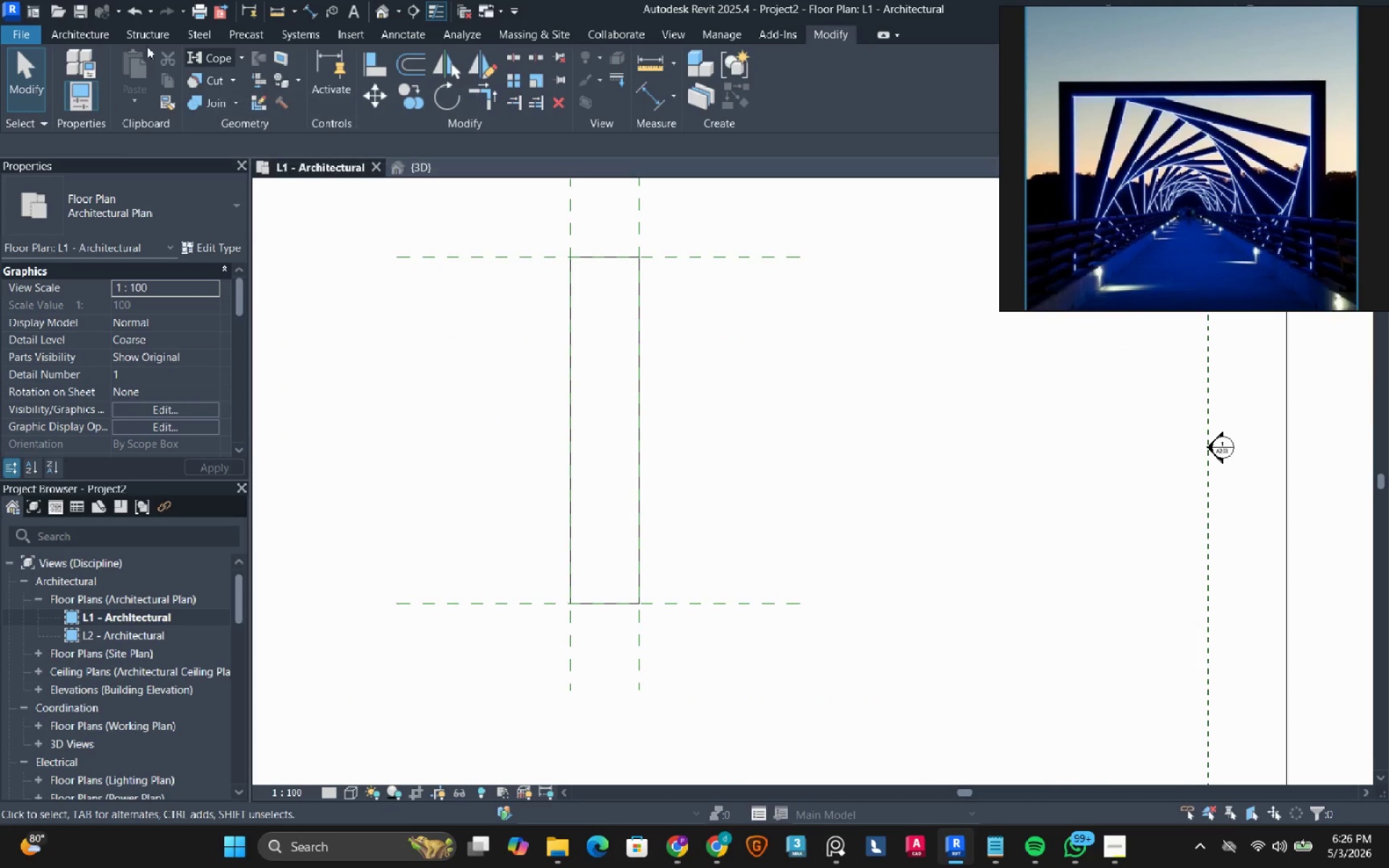 
left_click([95, 33])
 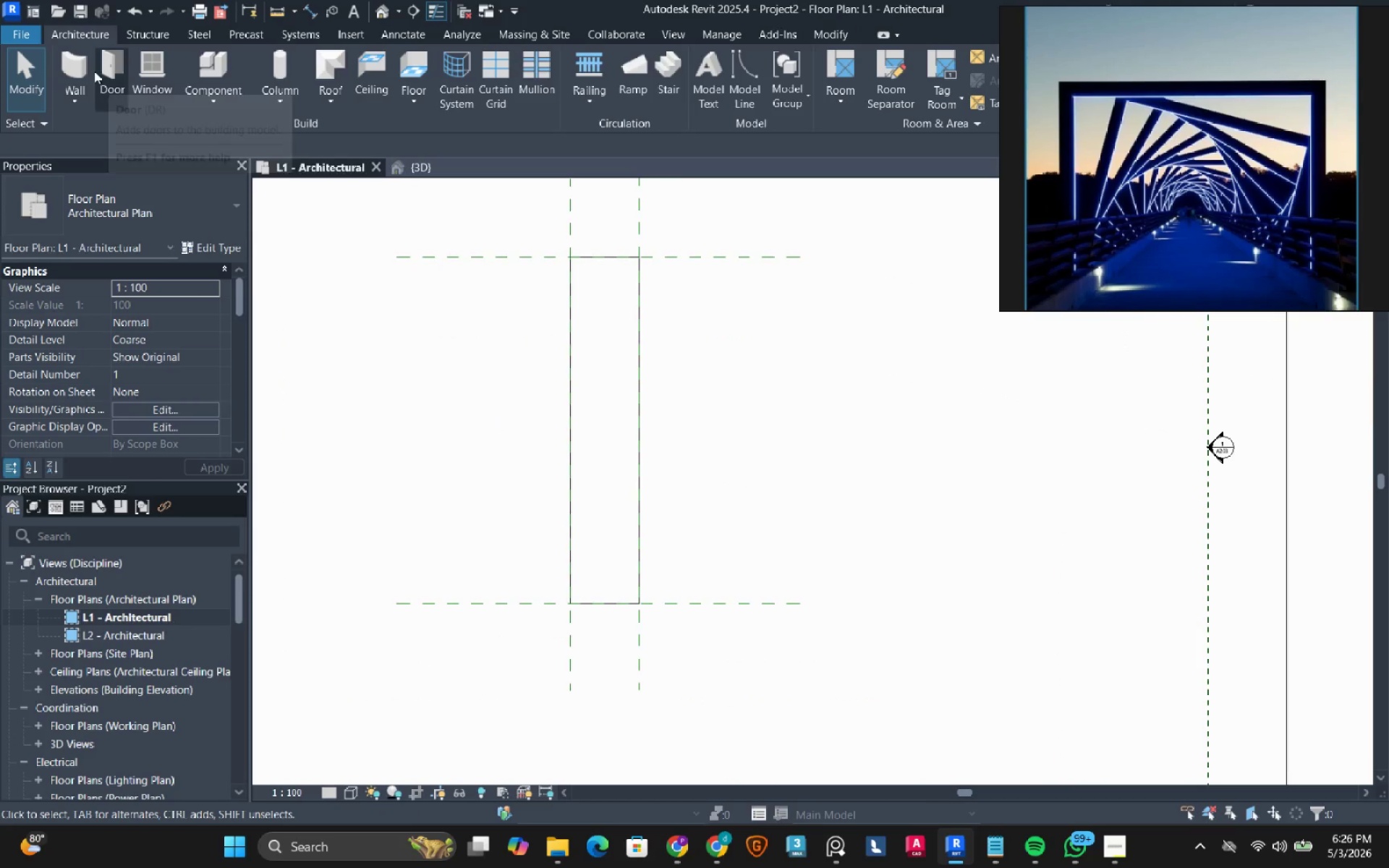 
left_click([82, 66])
 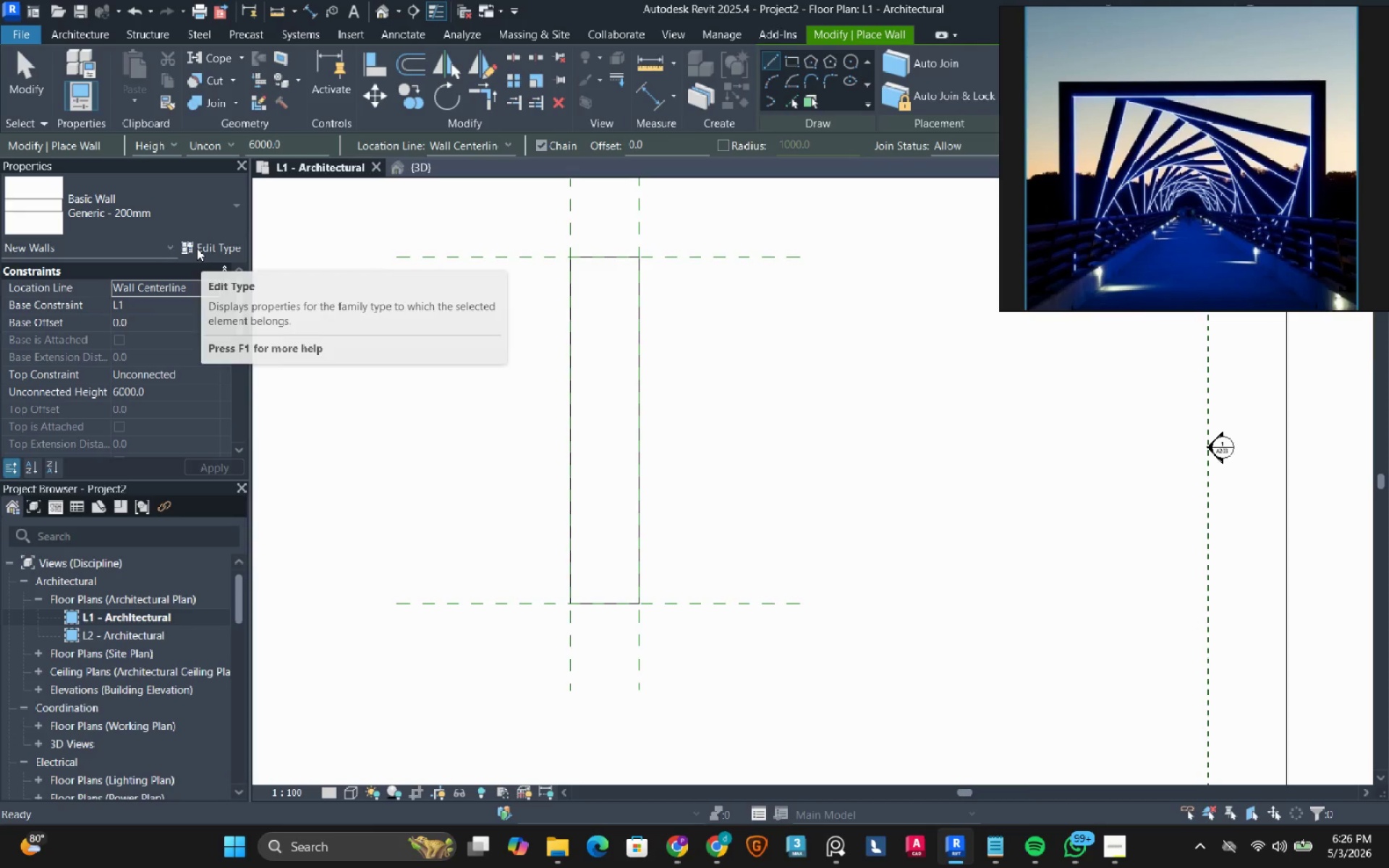 
left_click([206, 241])
 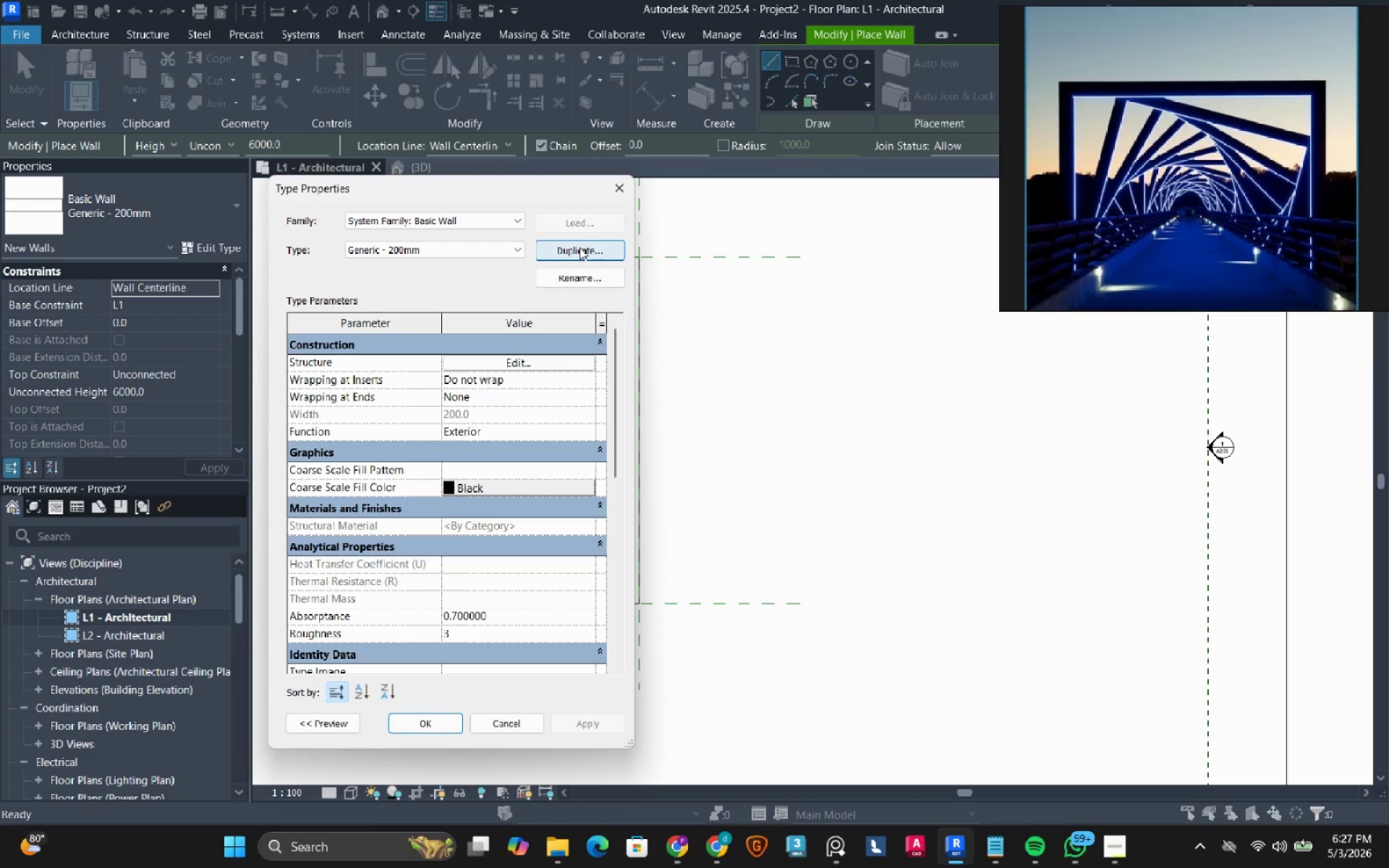 
left_click([579, 247])
 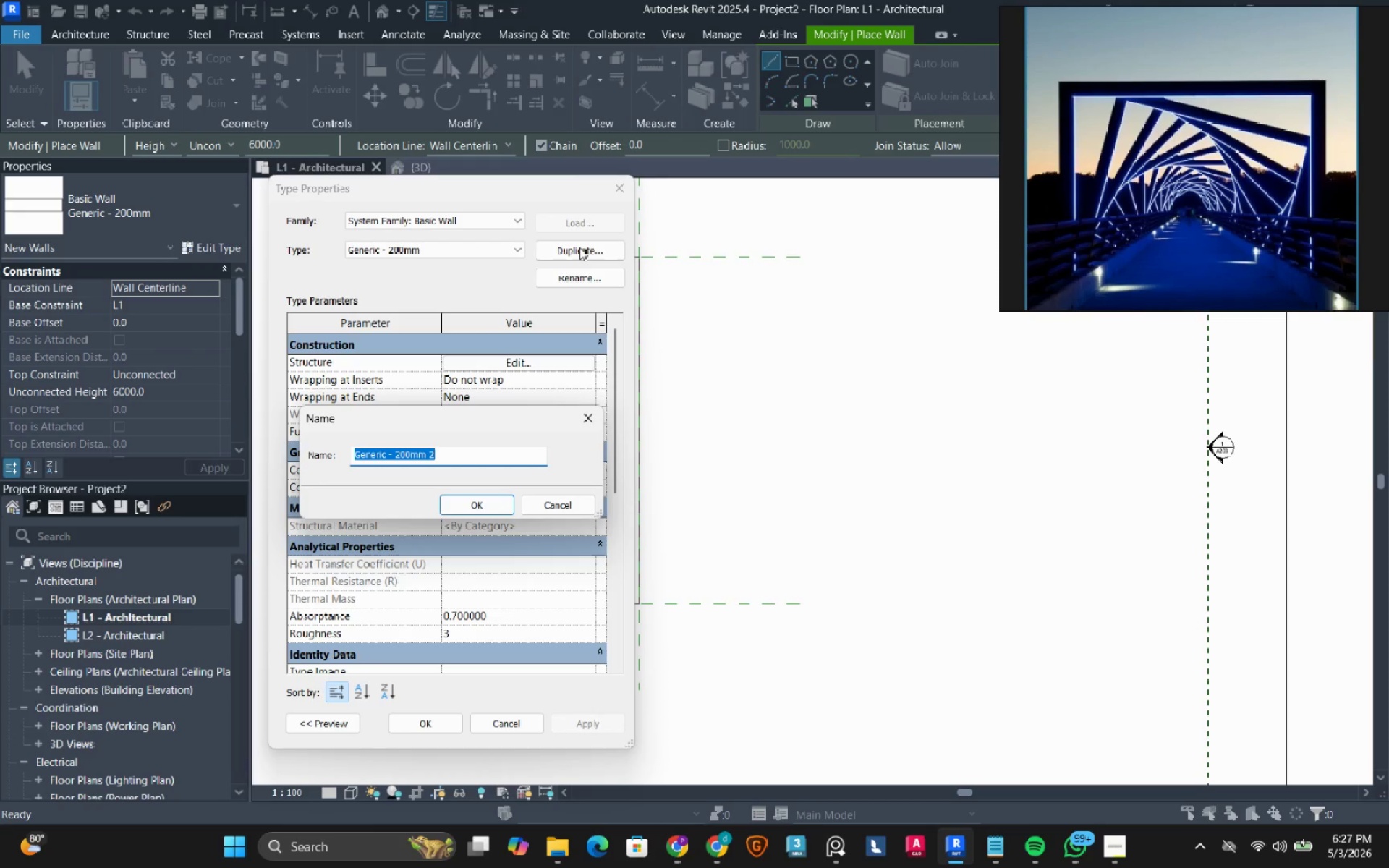 
key(Numpad1)
 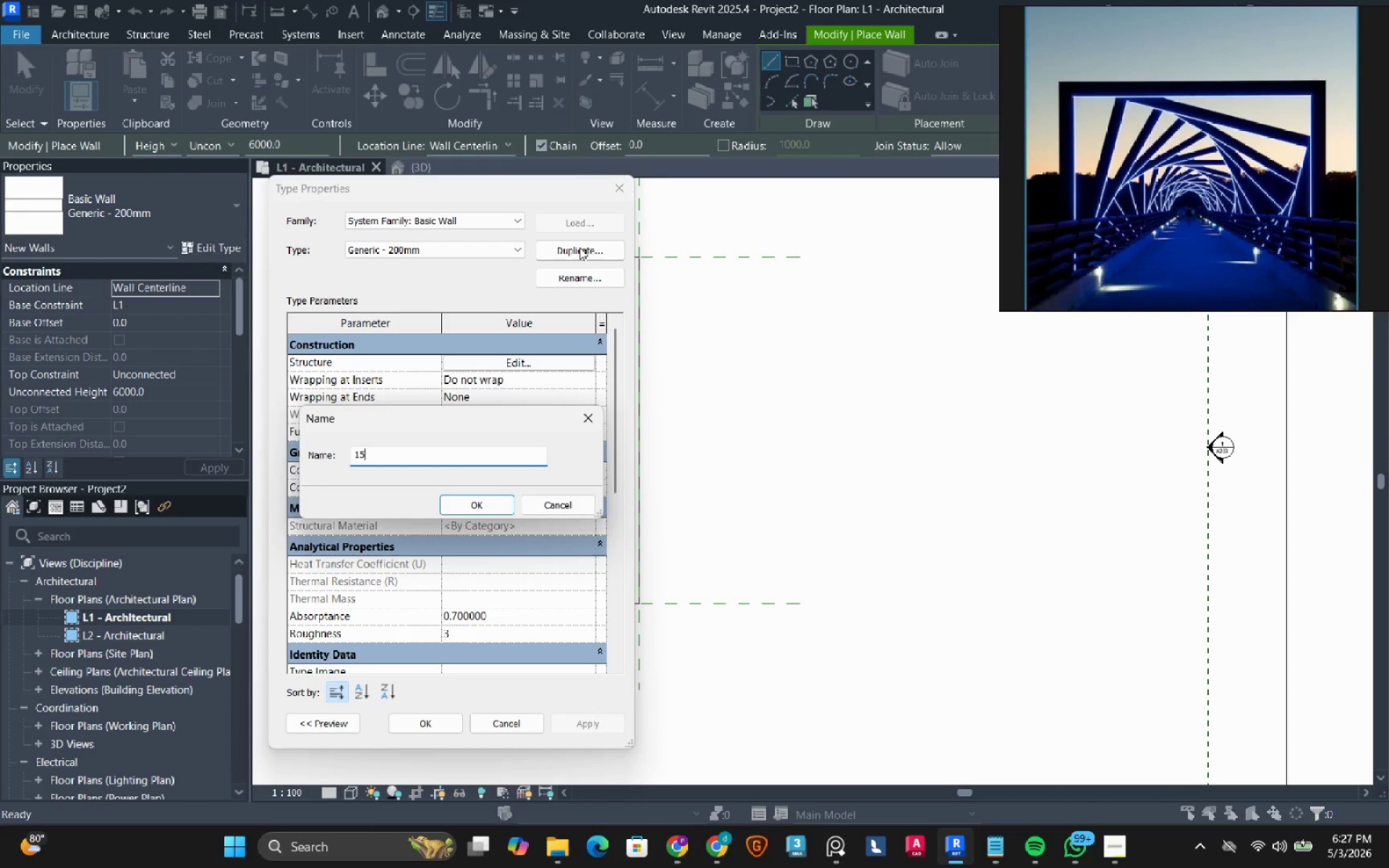 
key(Numpad5)
 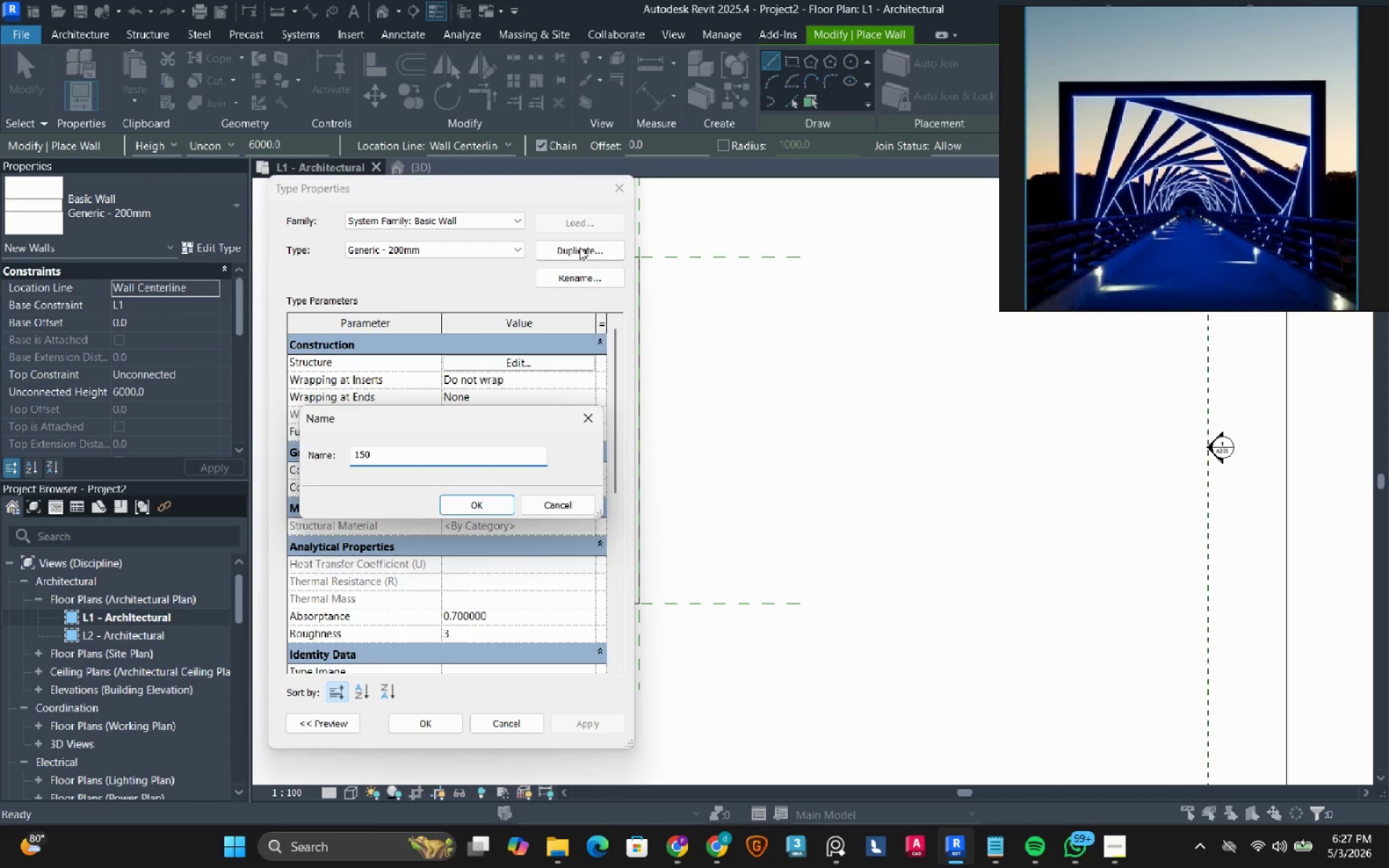 
key(Numpad0)
 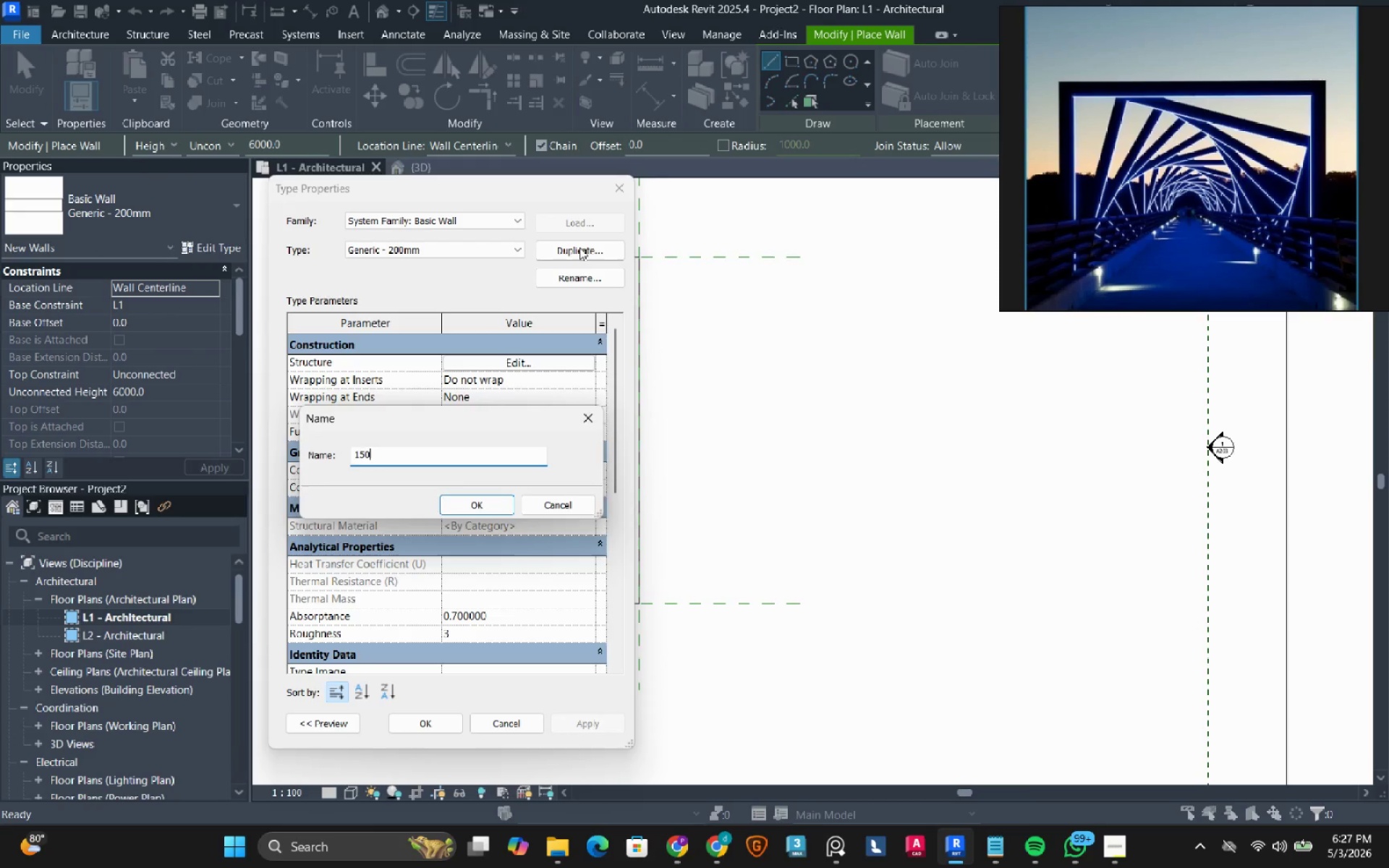 
key(NumpadEnter)
 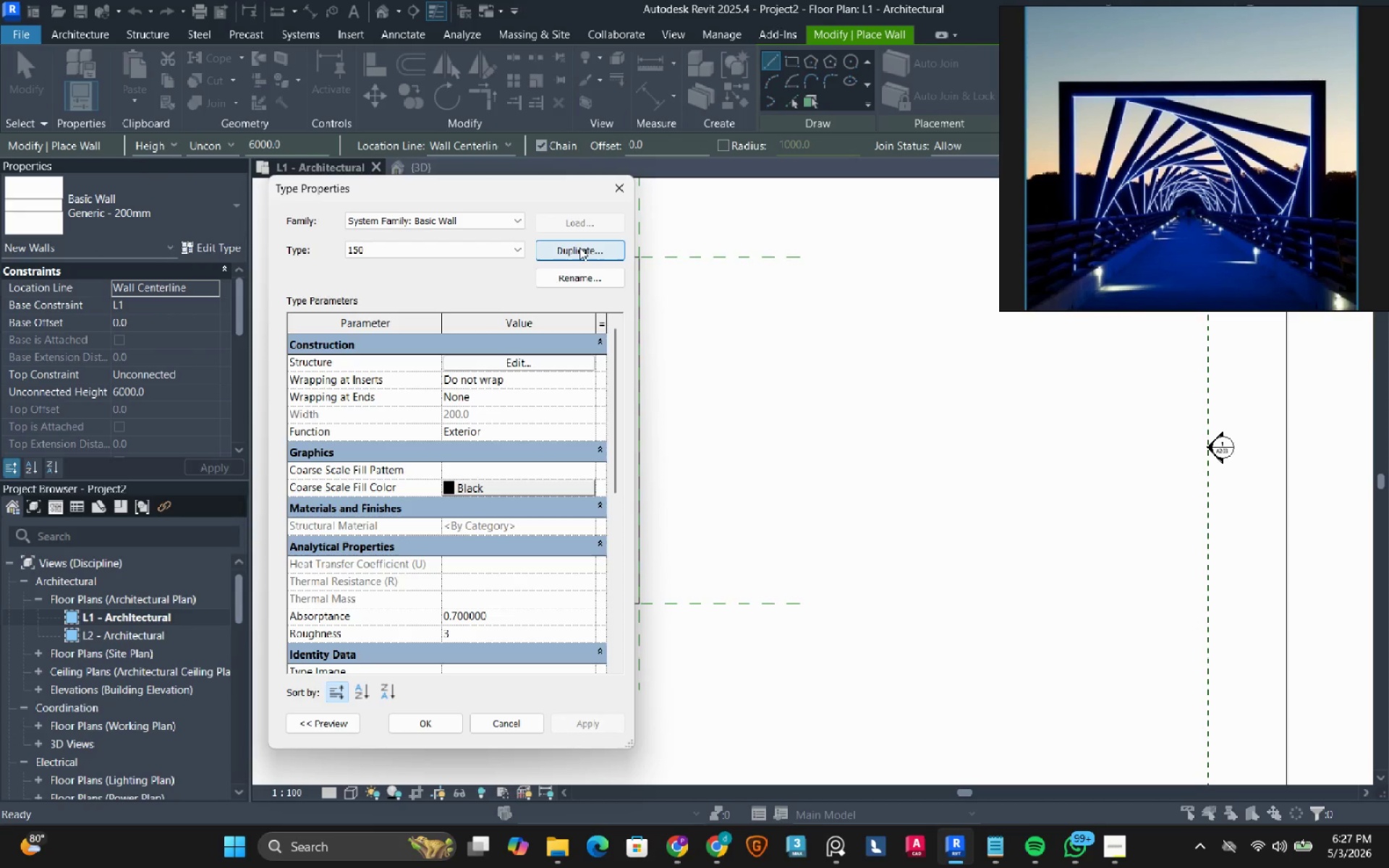 
wait(8.03)
 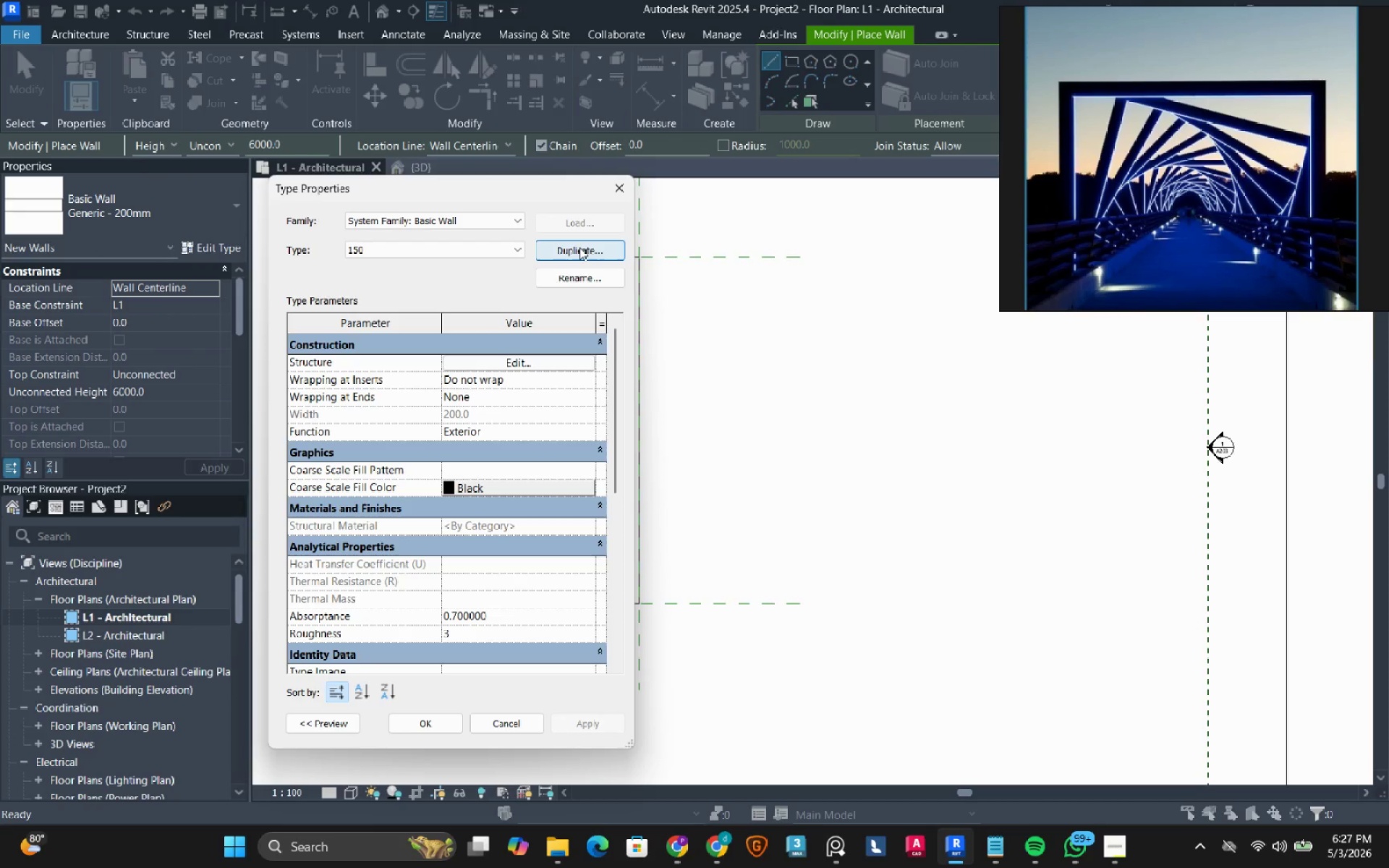 
left_click([529, 359])
 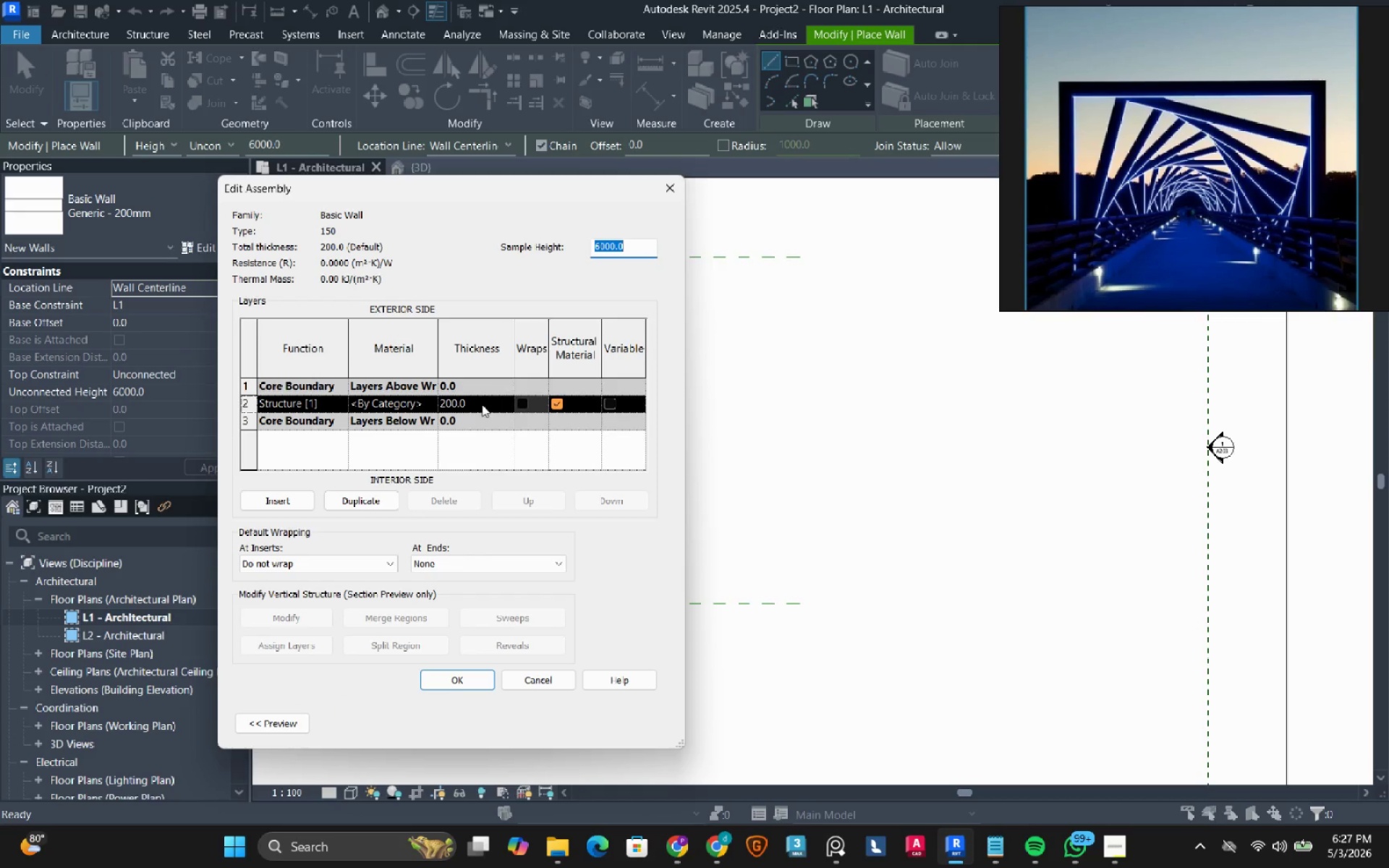 
left_click([481, 406])
 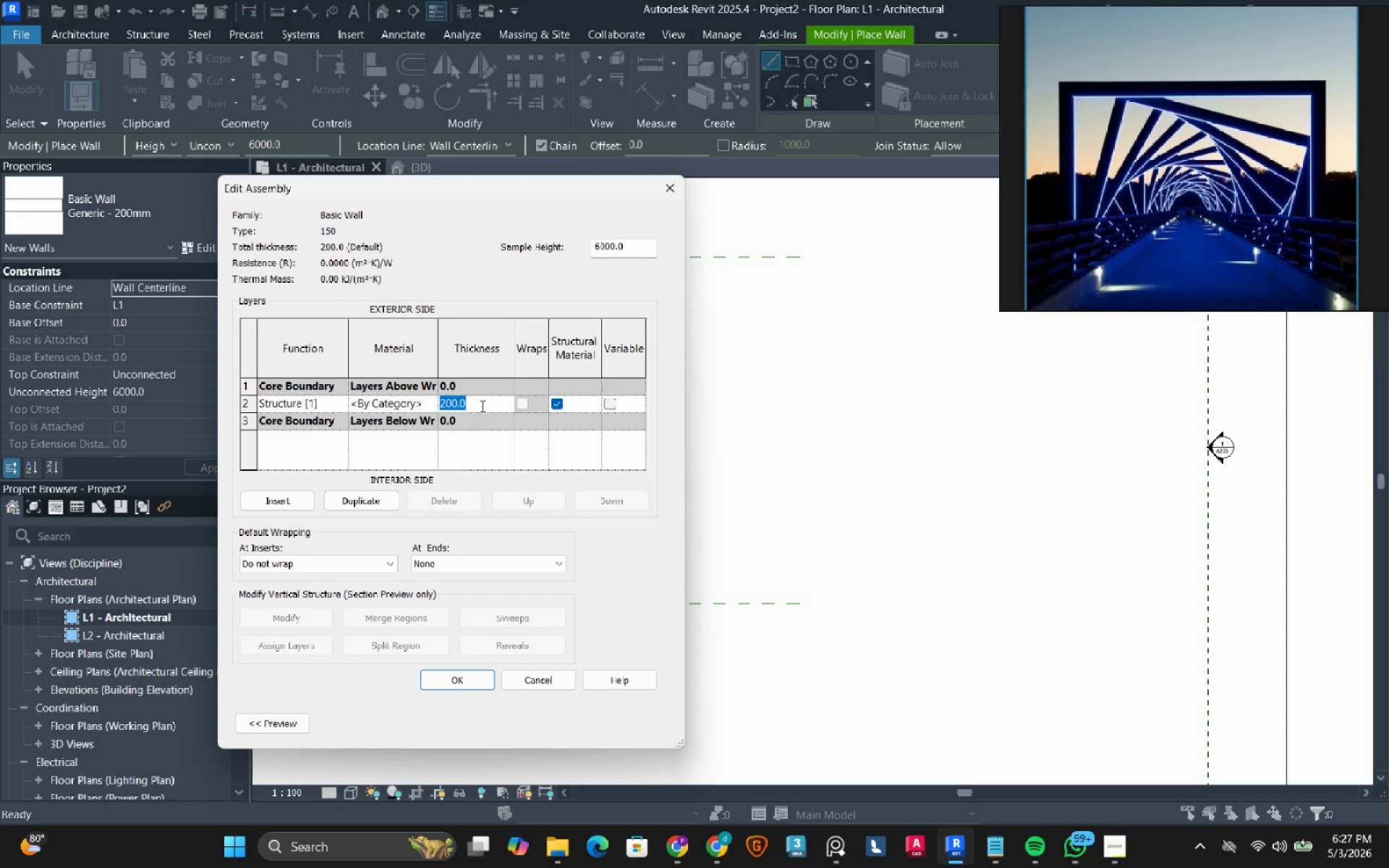 
key(Numpad1)
 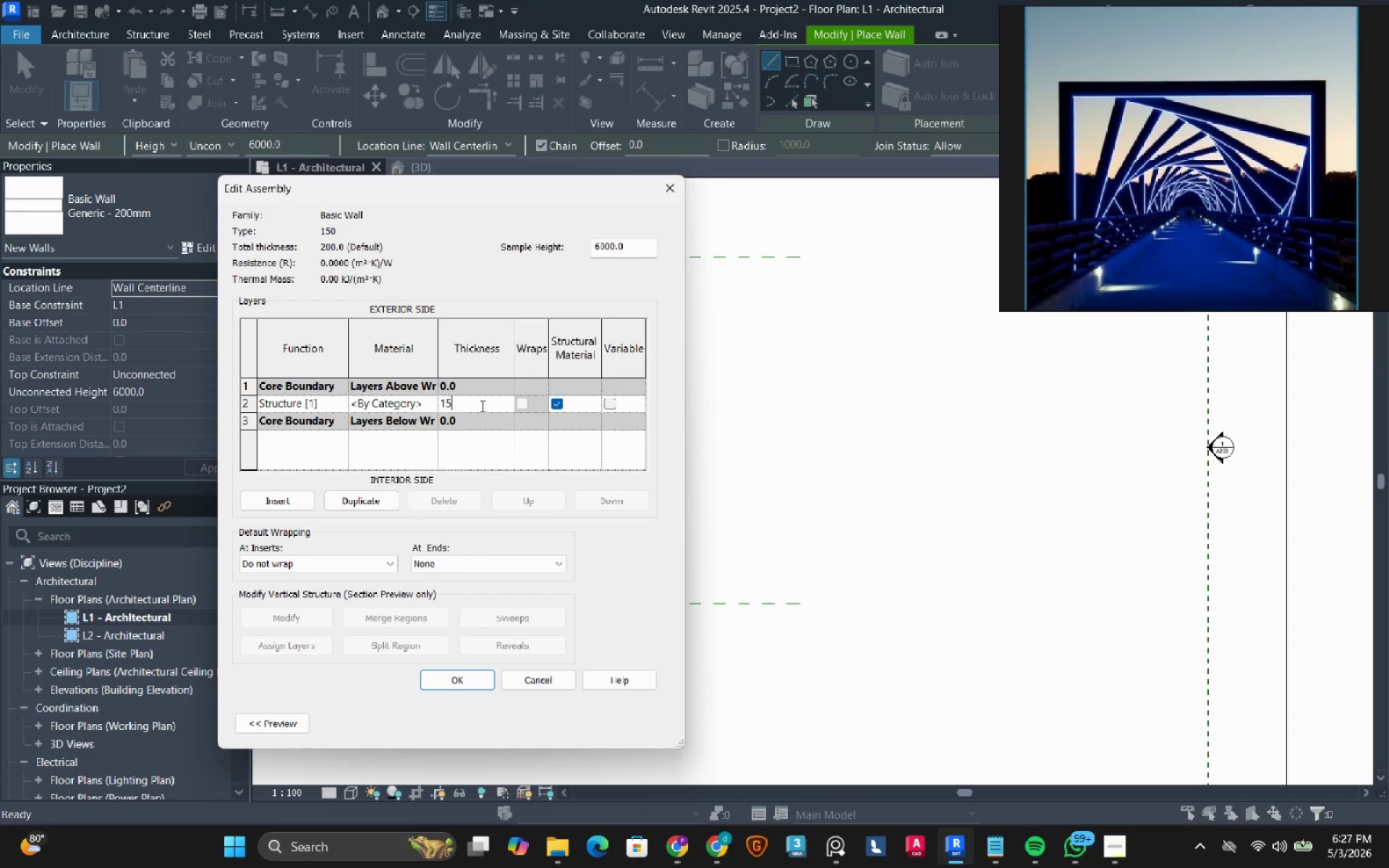 
key(Numpad5)
 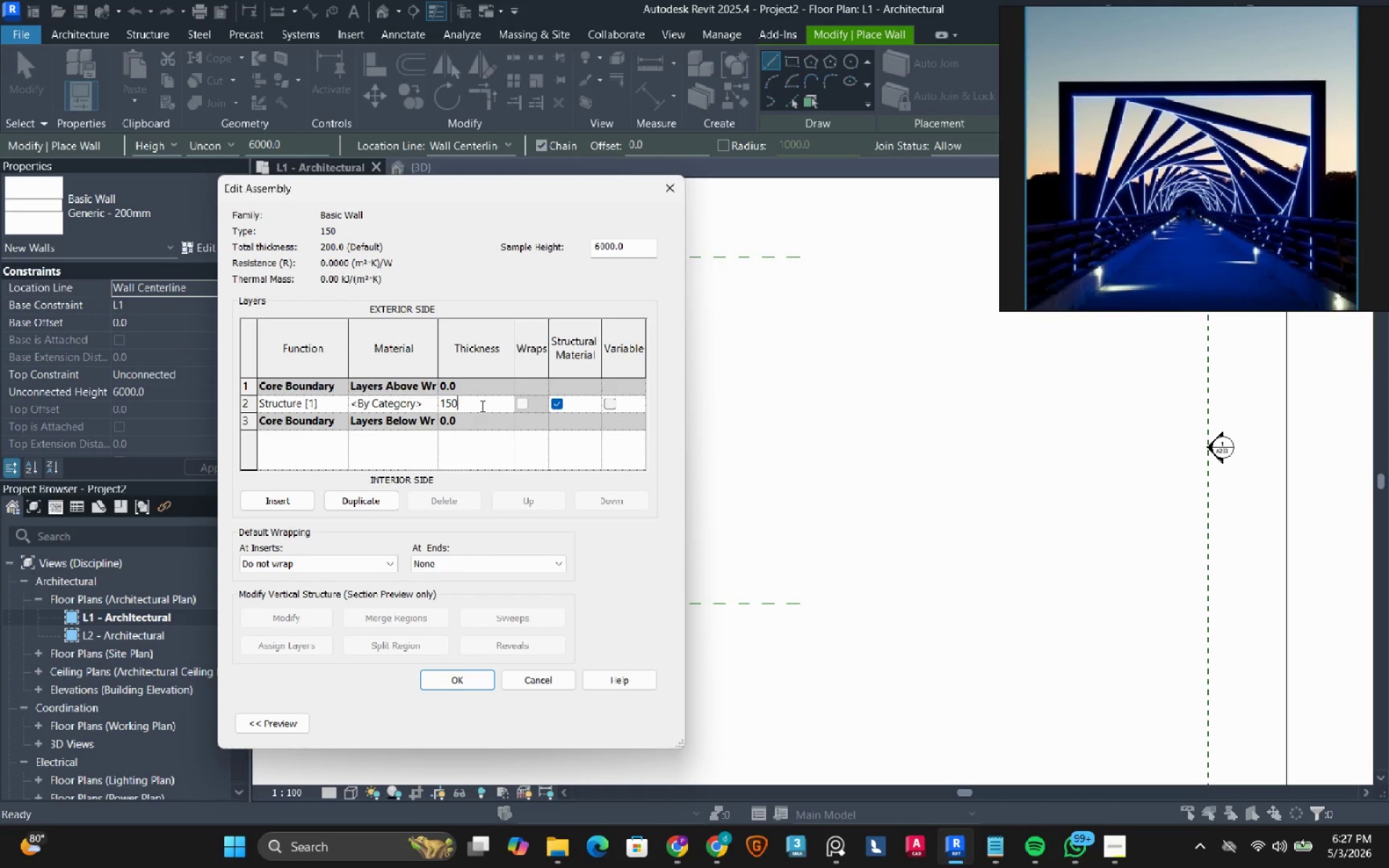 
key(Numpad0)
 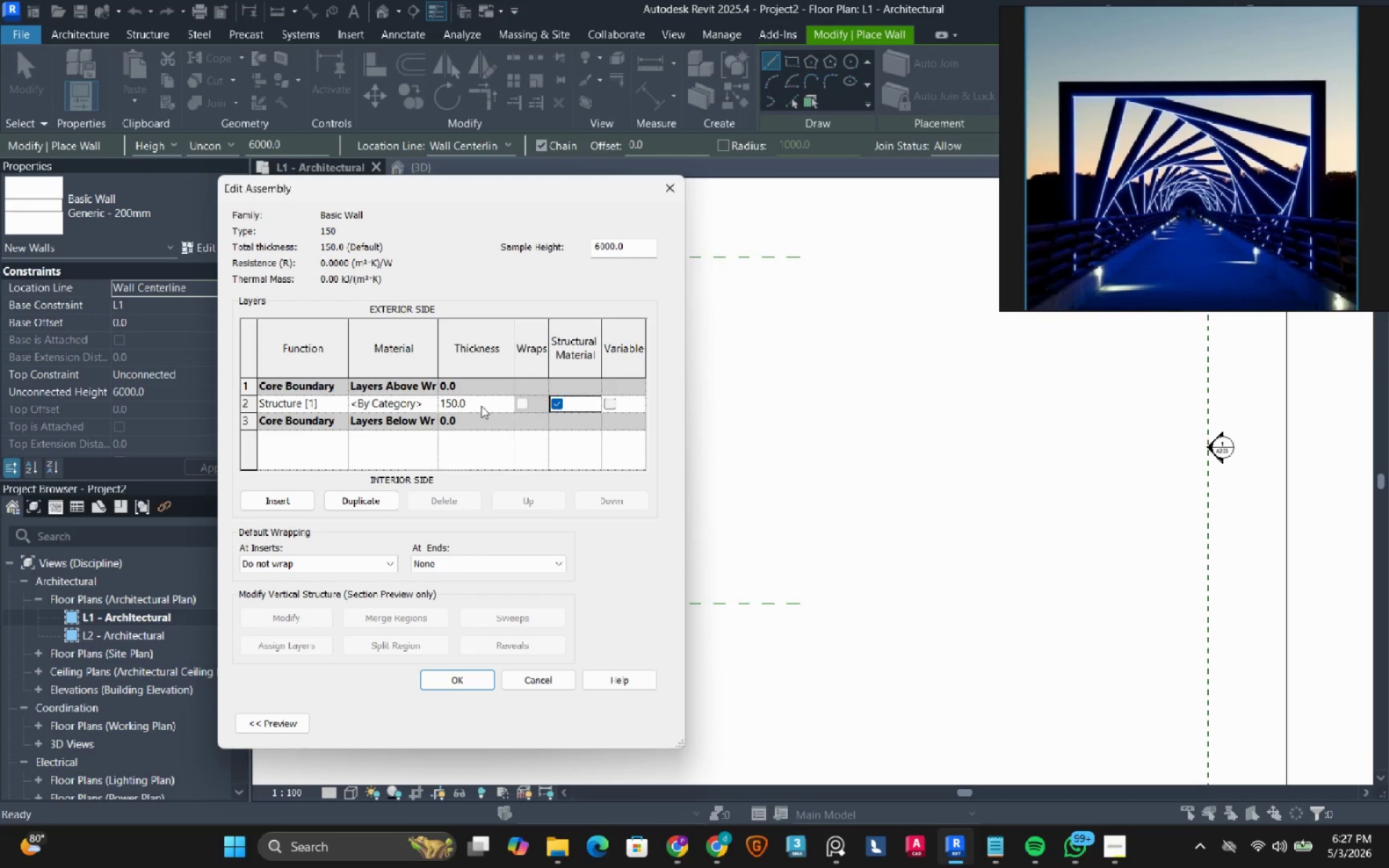 
key(NumpadEnter)
 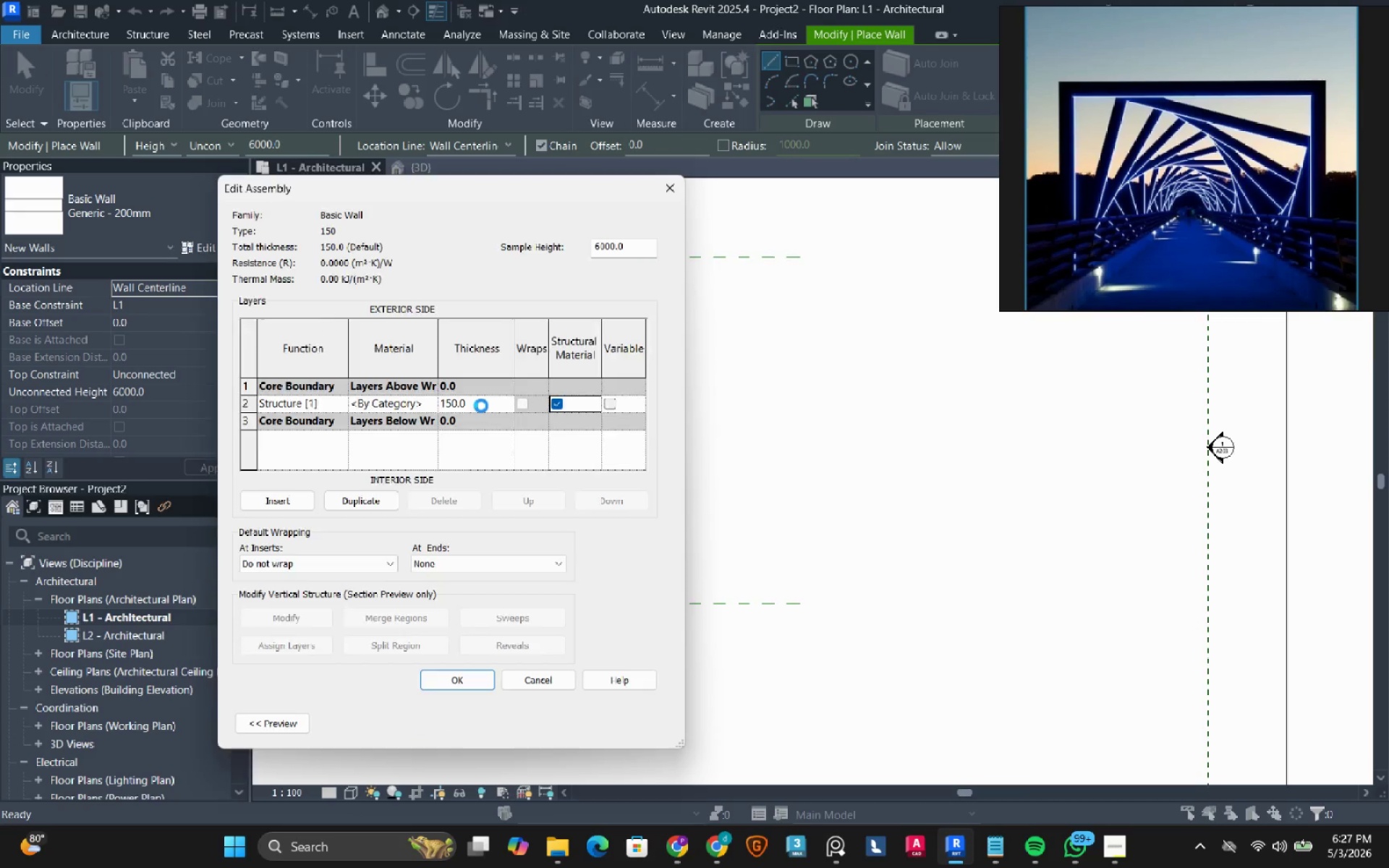 
key(NumpadEnter)
 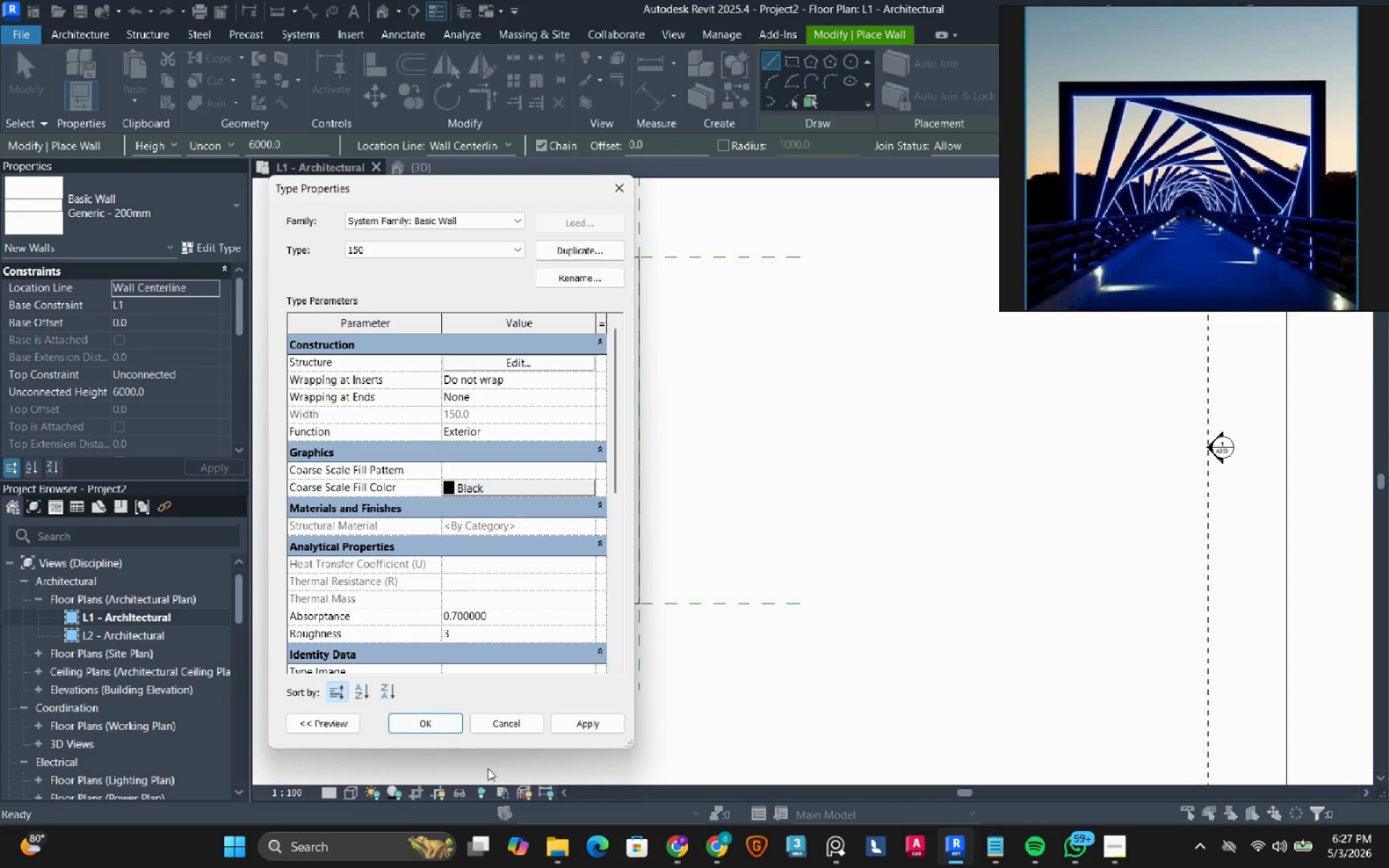 
left_click([434, 721])
 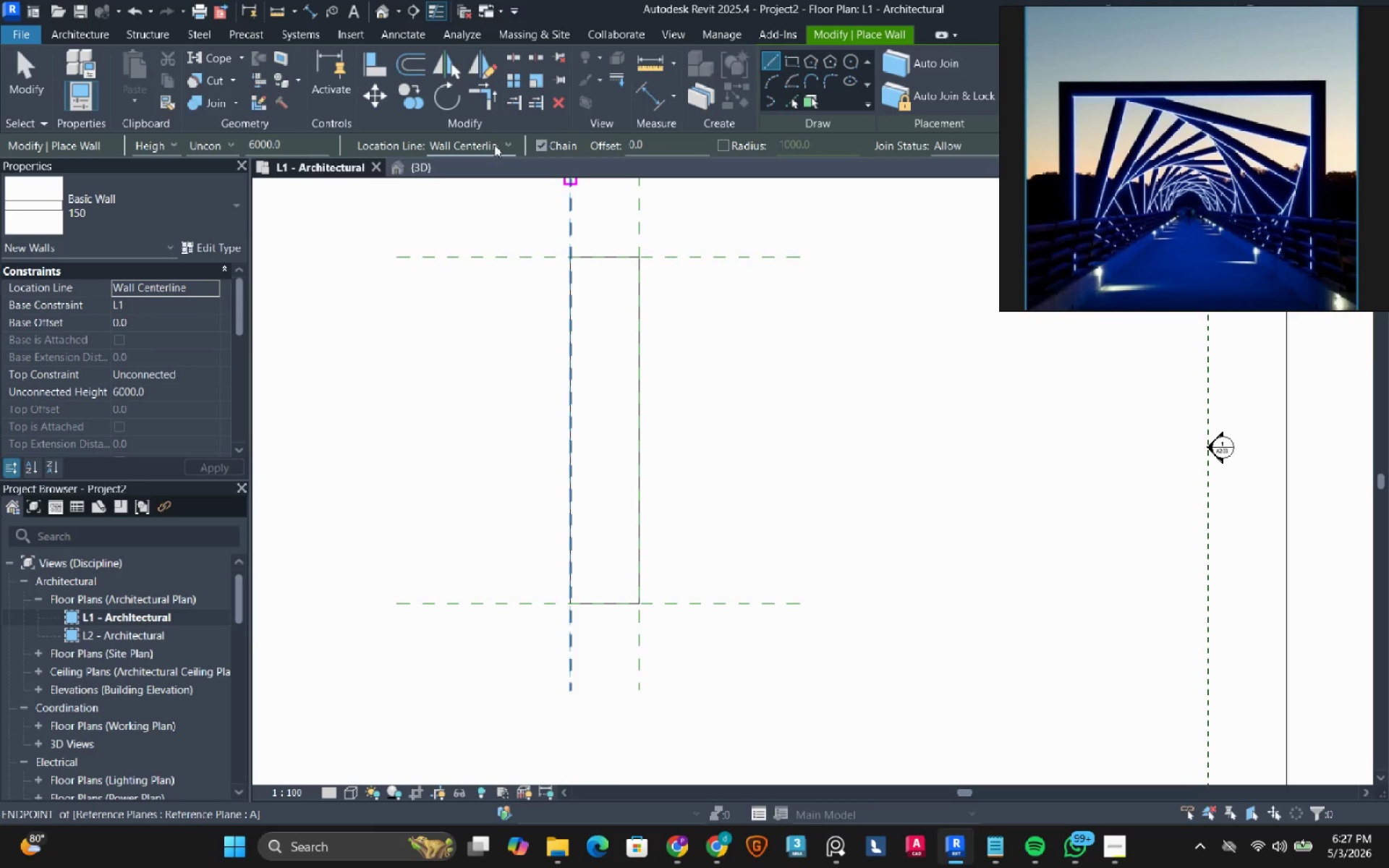 
left_click([508, 140])
 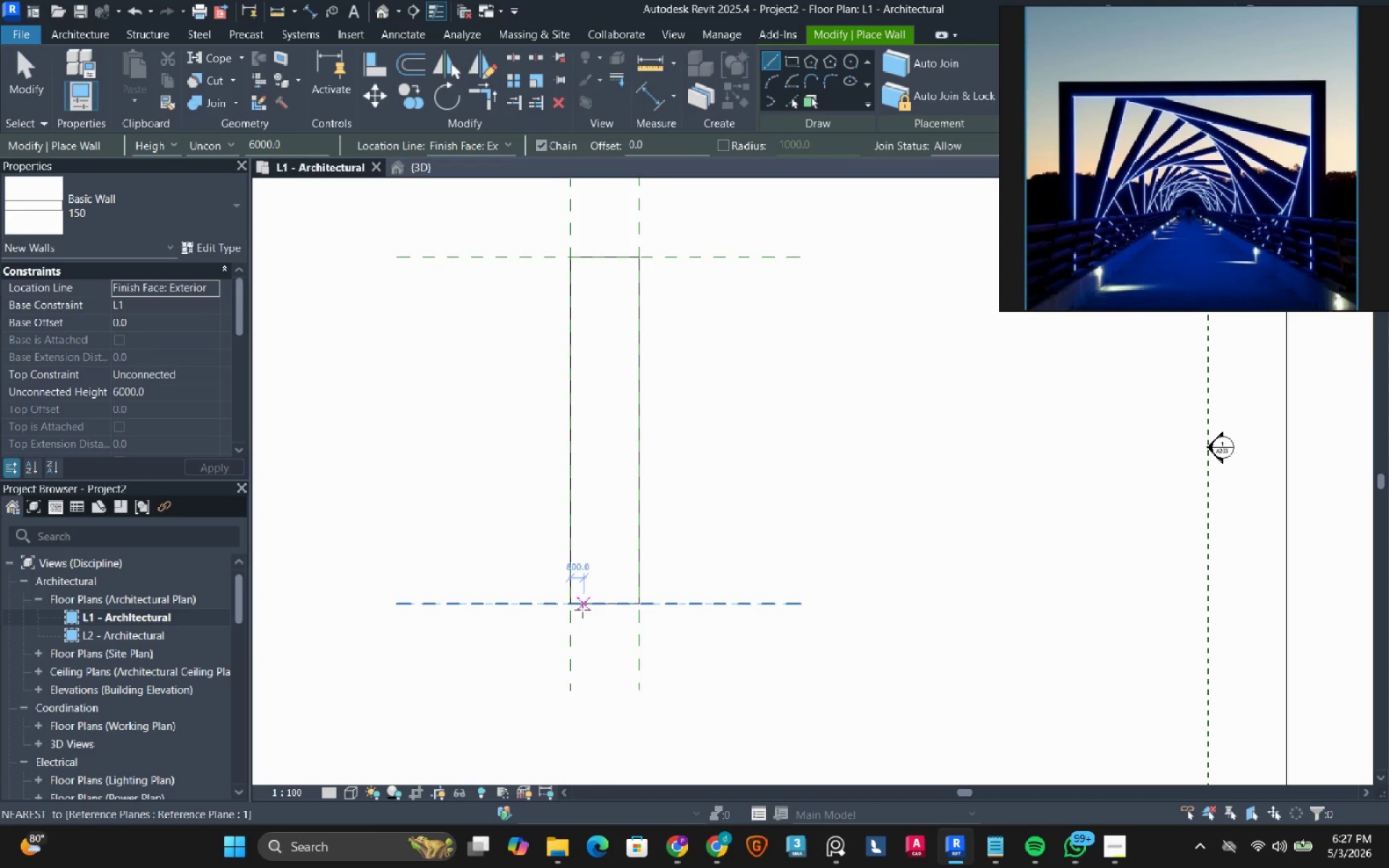 
left_click([568, 600])
 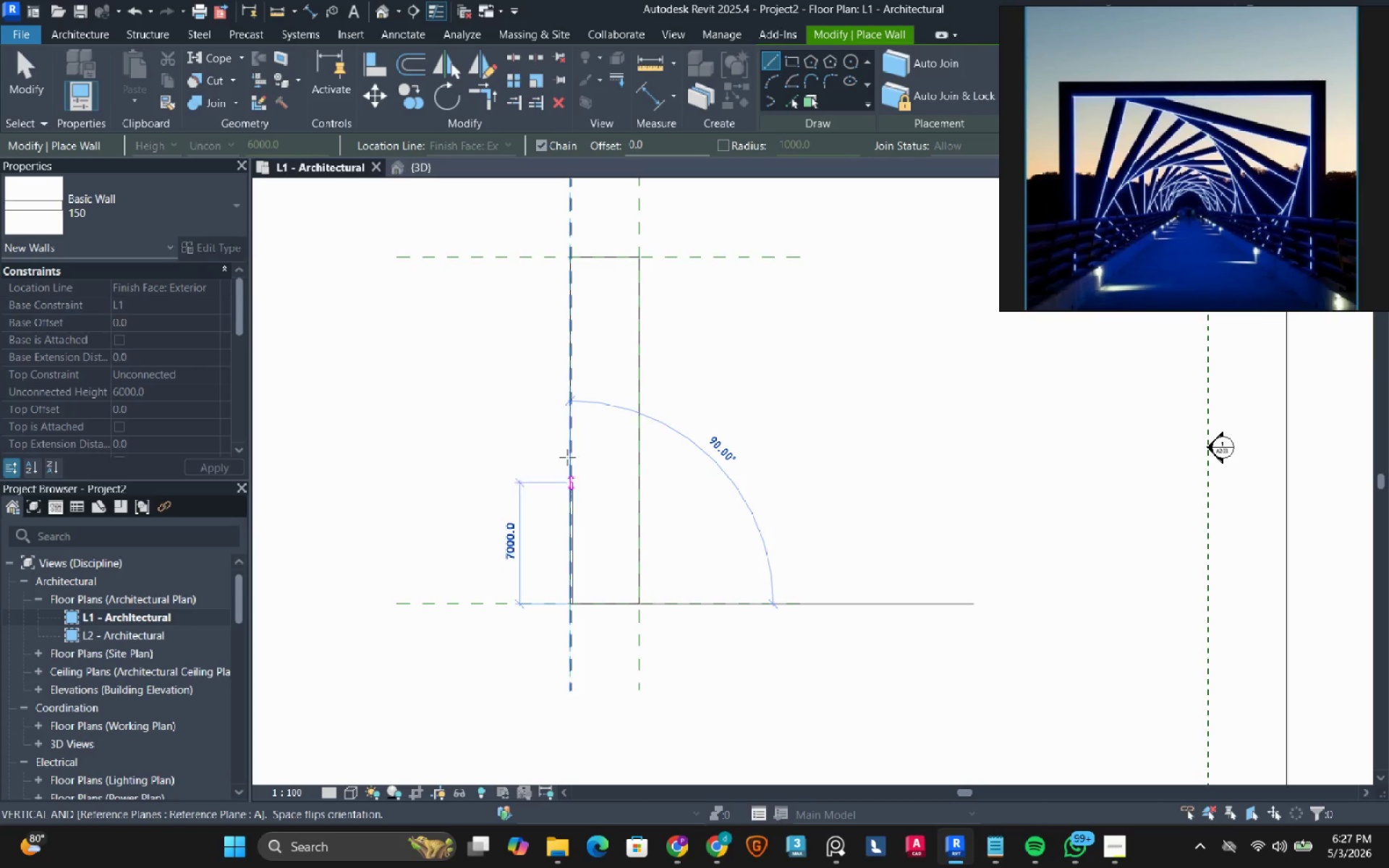 
scroll: coordinate [578, 263], scroll_direction: up, amount: 3.0
 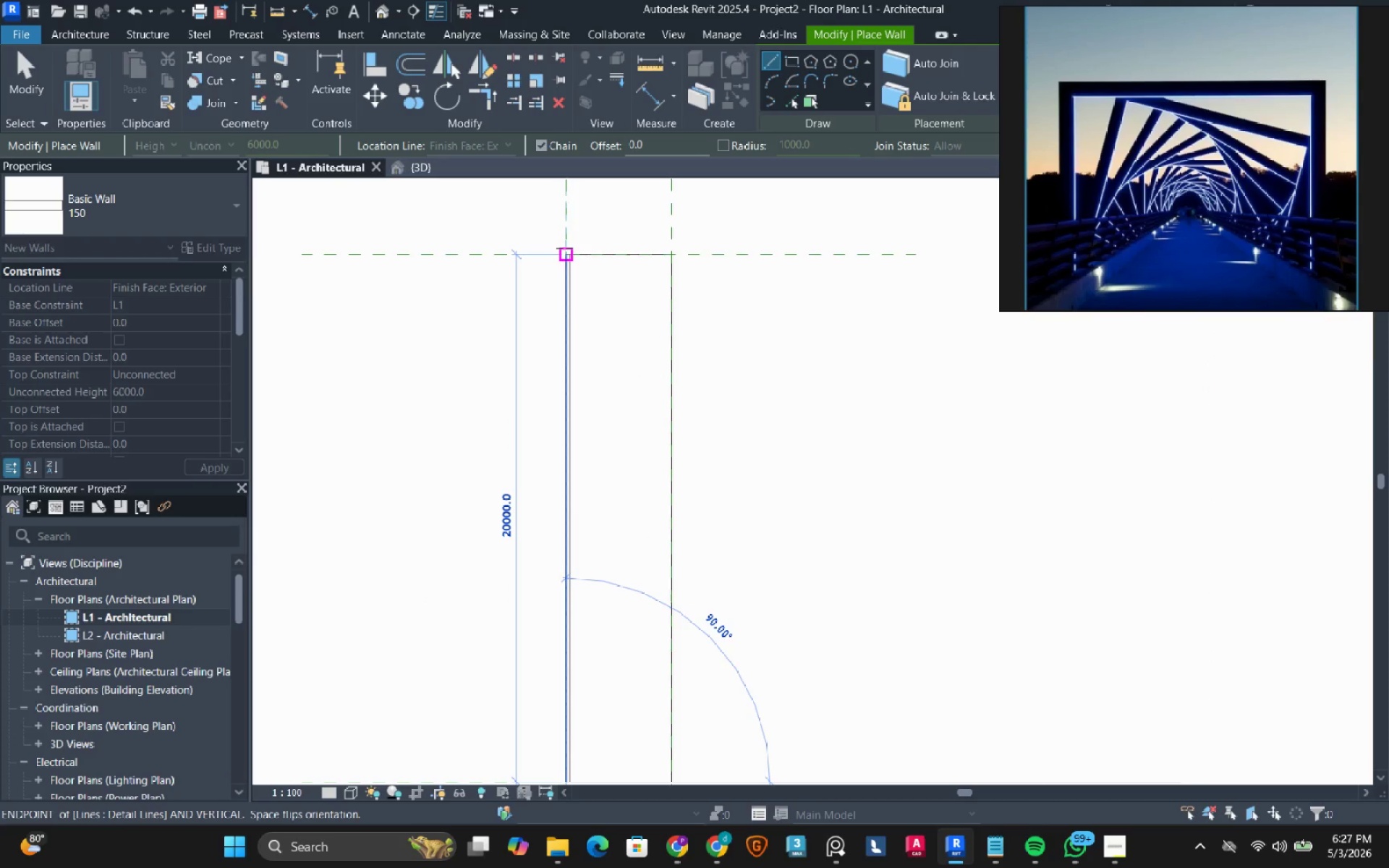 
left_click([564, 248])
 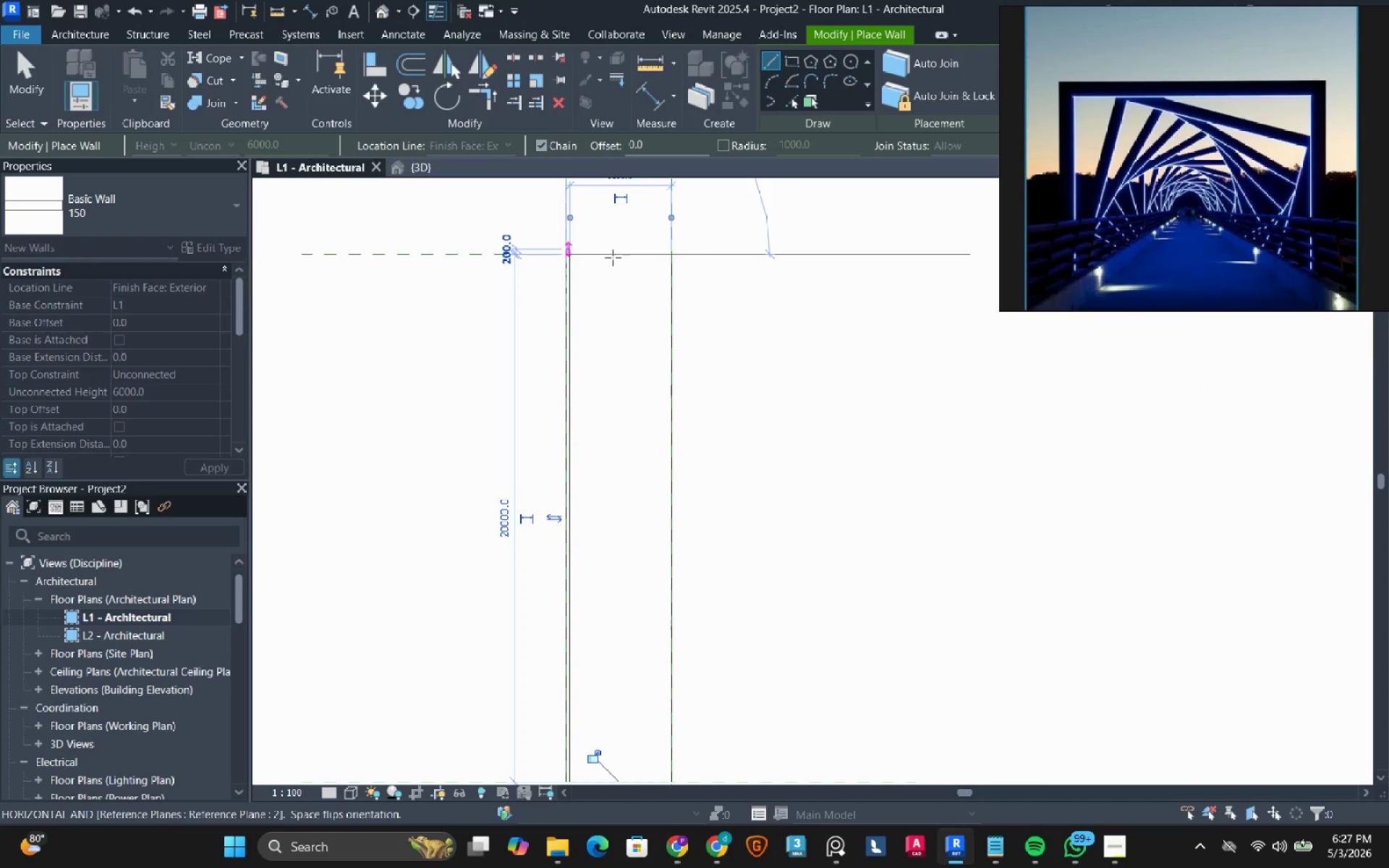 
key(Escape)
 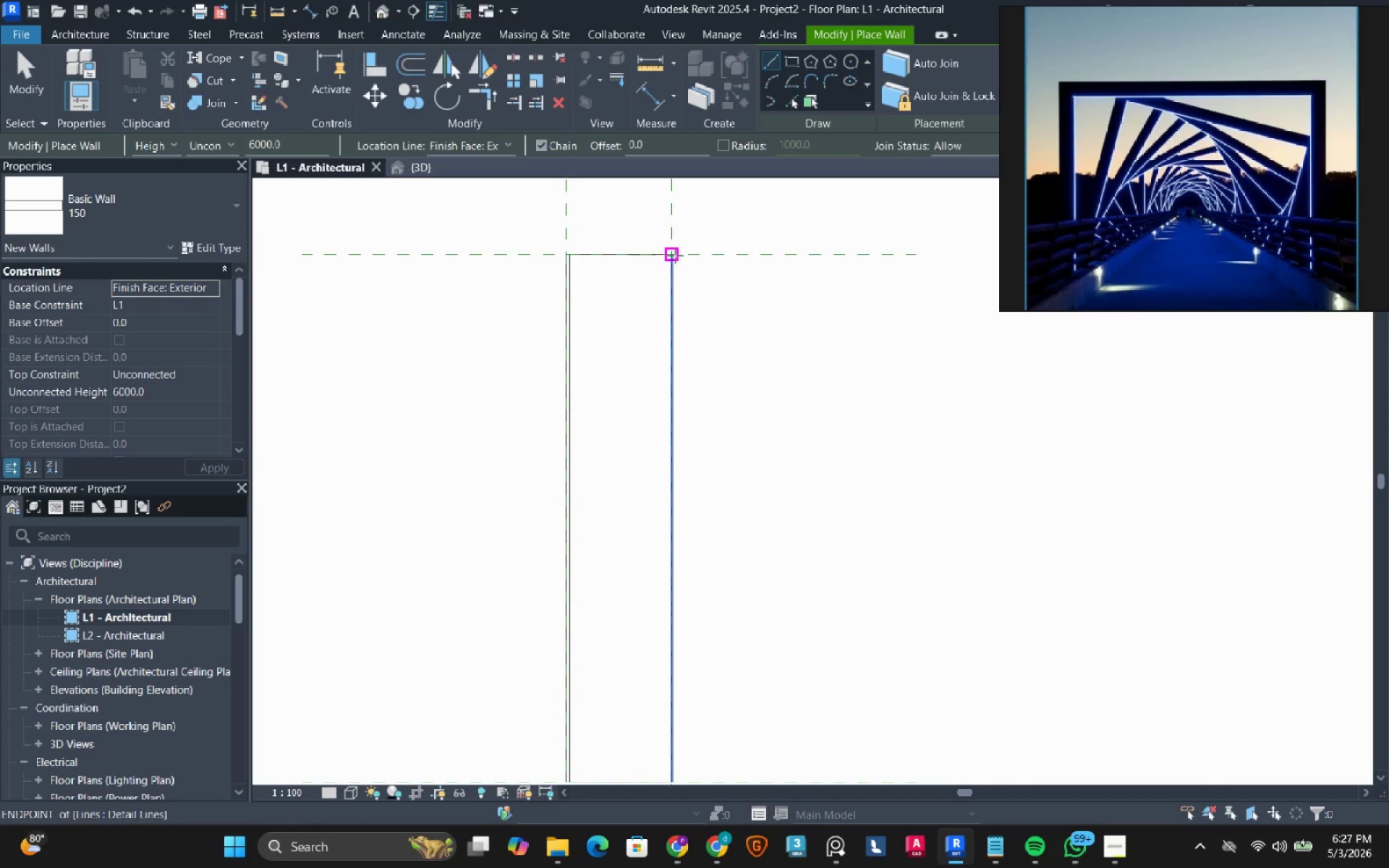 
left_click([674, 255])
 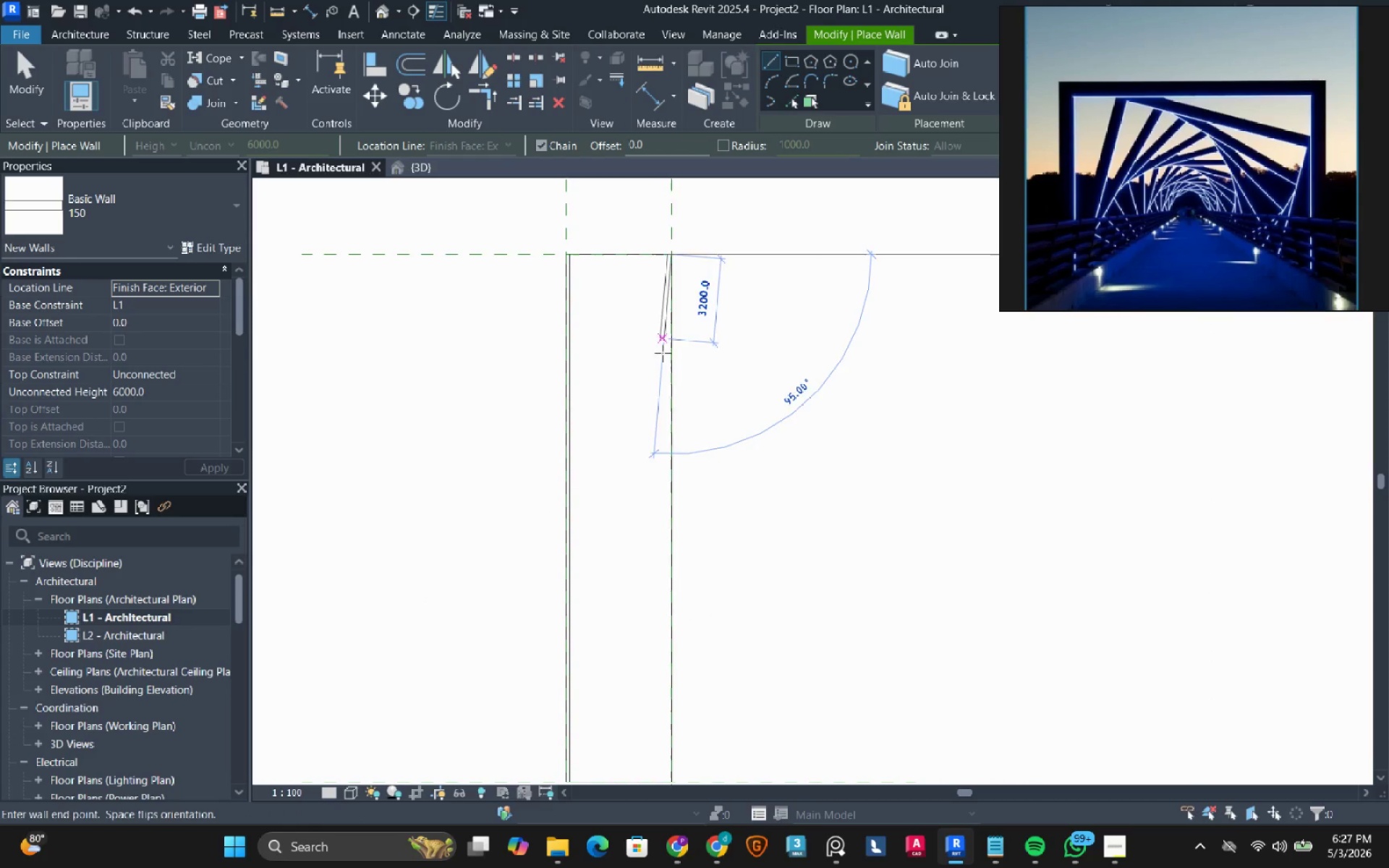 
scroll: coordinate [667, 373], scroll_direction: down, amount: 1.0
 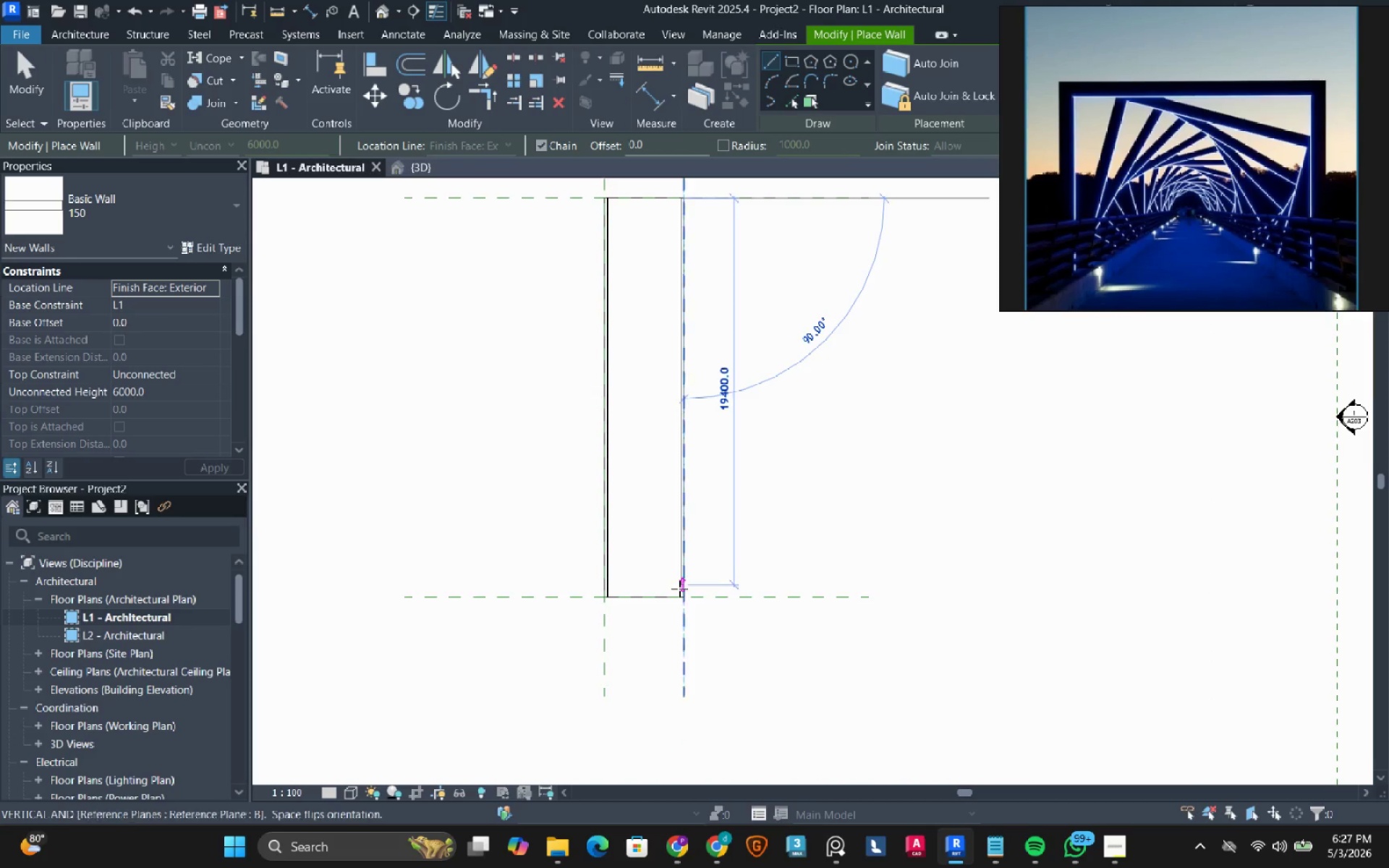 
left_click([680, 593])
 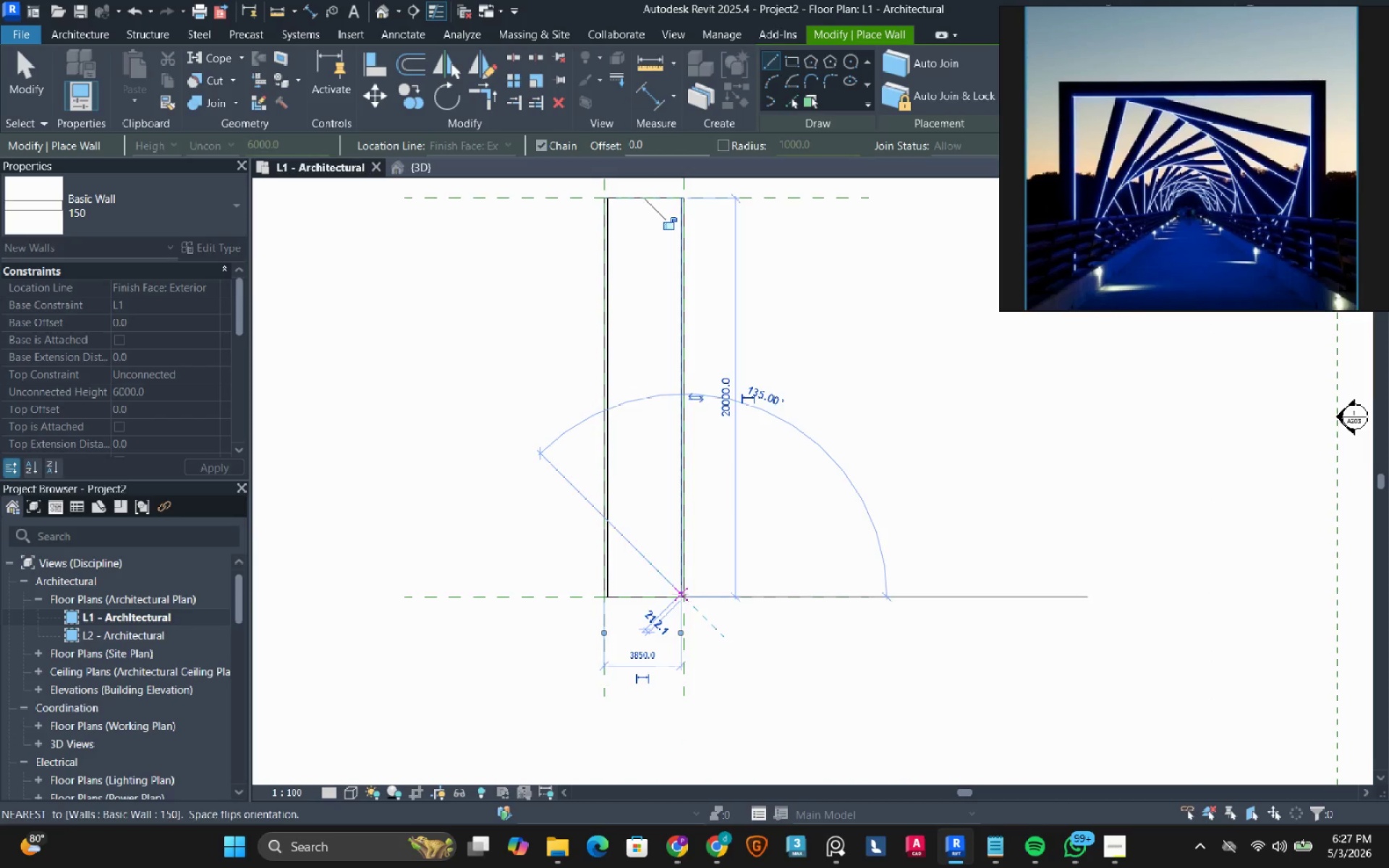 
key(Escape)
 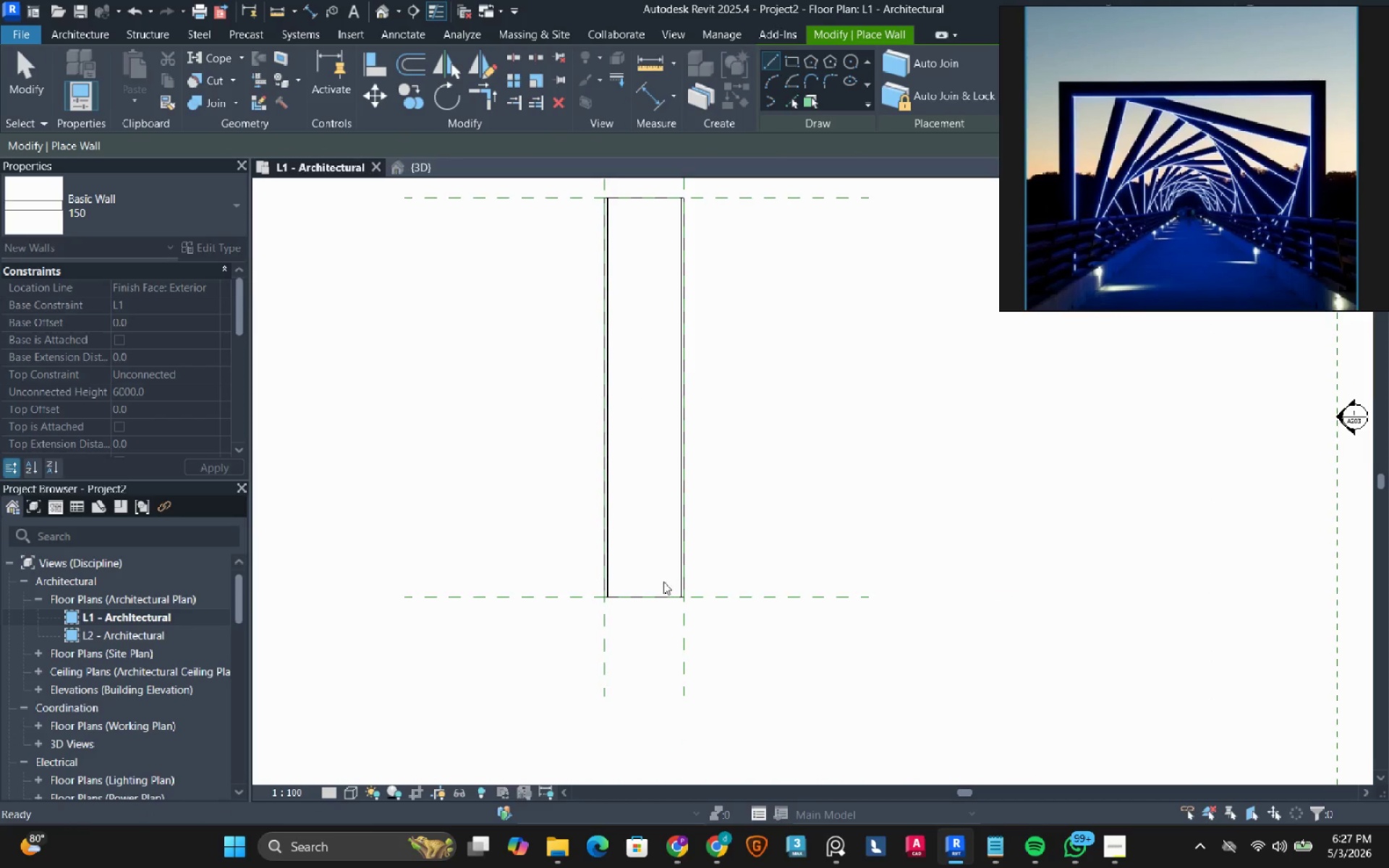 
key(Escape)
 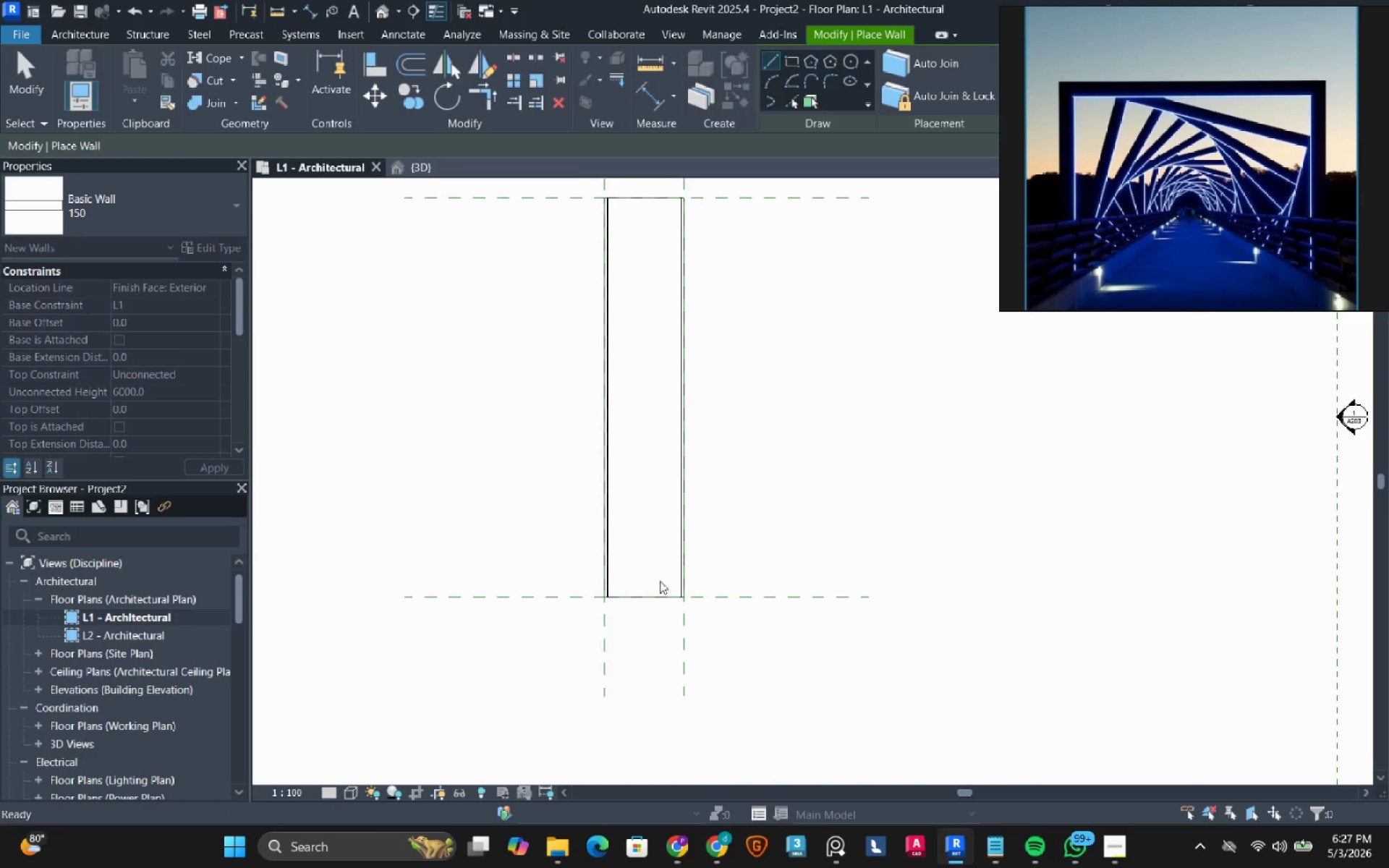 
key(Escape)
 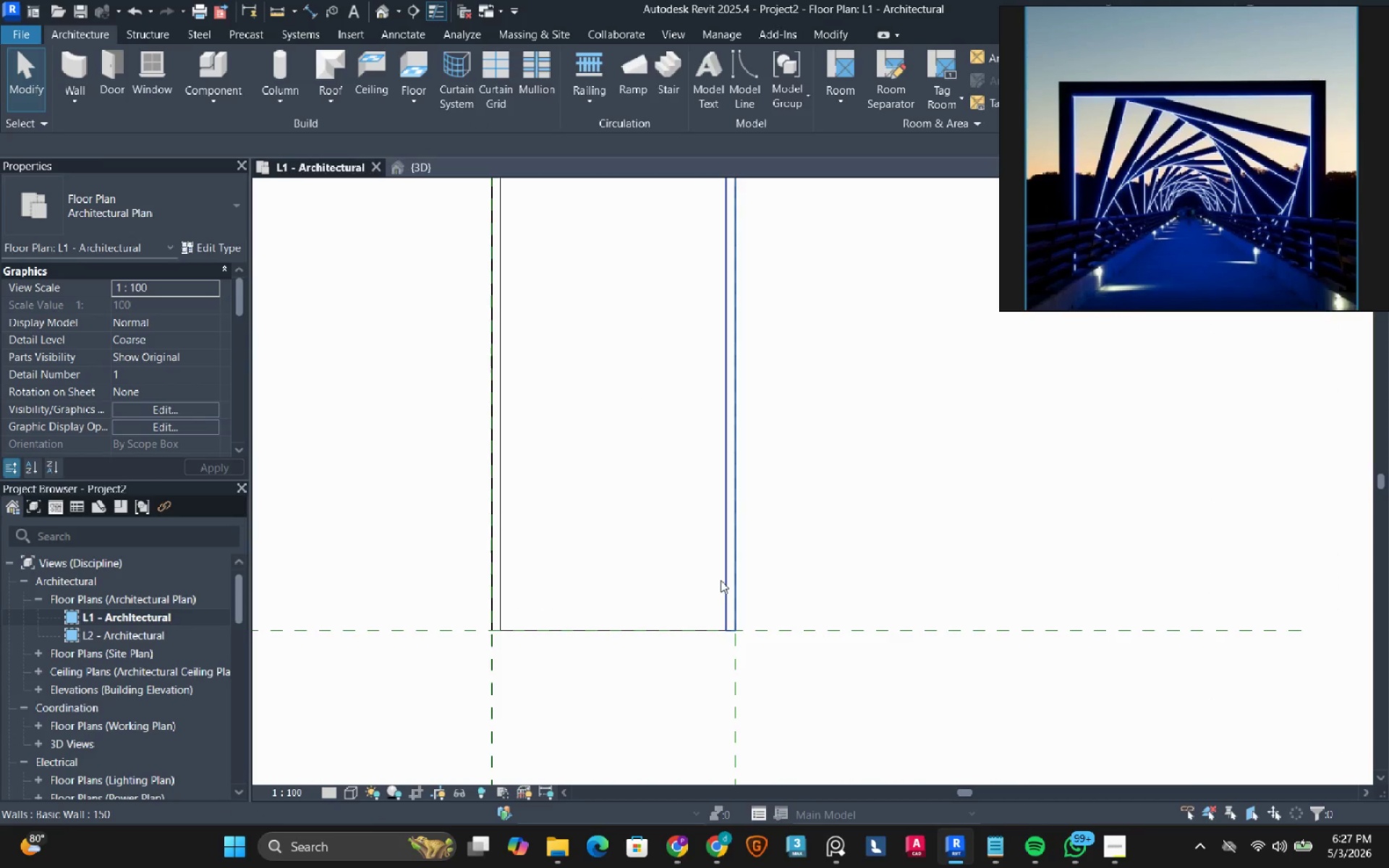 
scroll: coordinate [657, 580], scroll_direction: up, amount: 7.0
 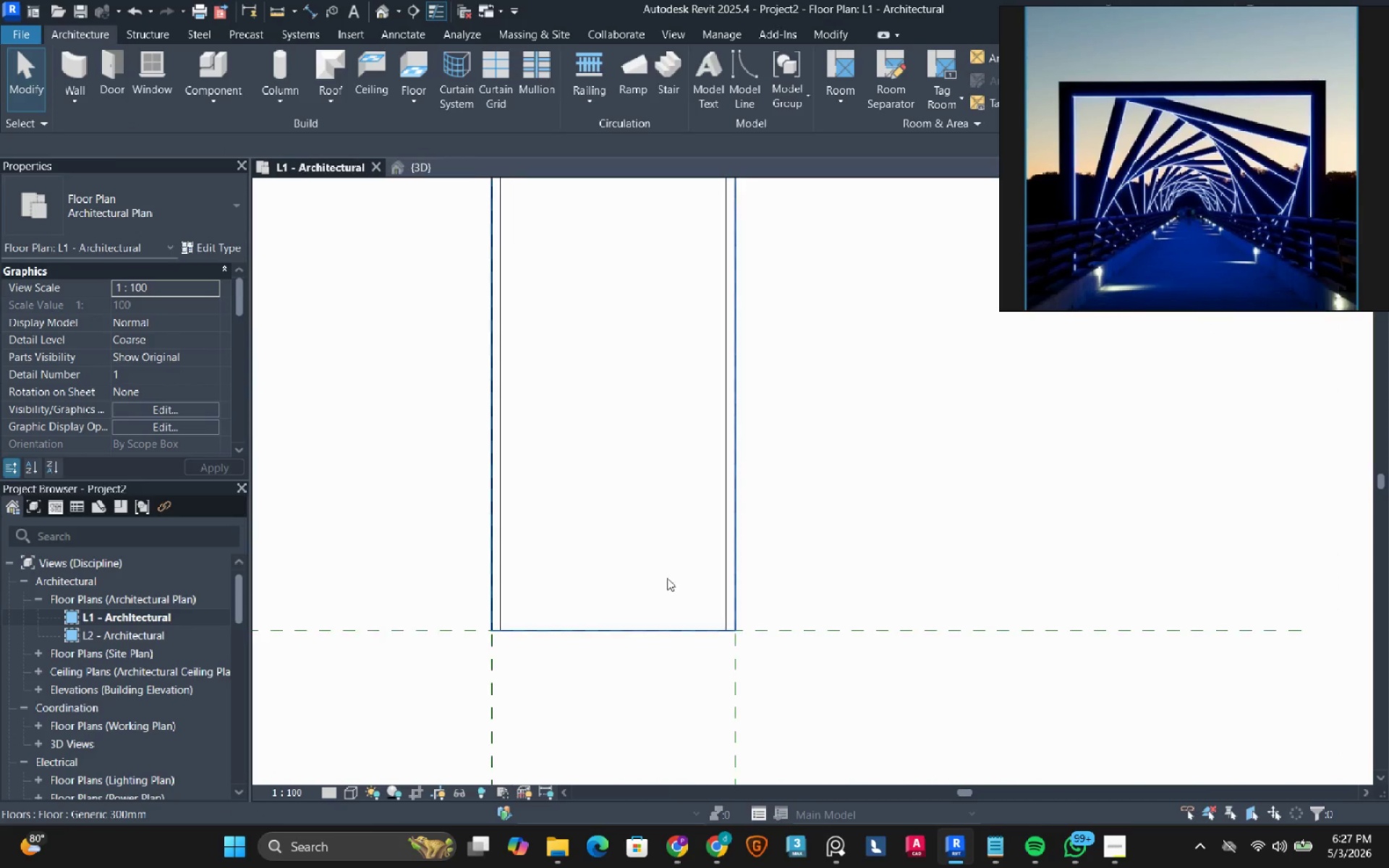 
left_click([721, 580])
 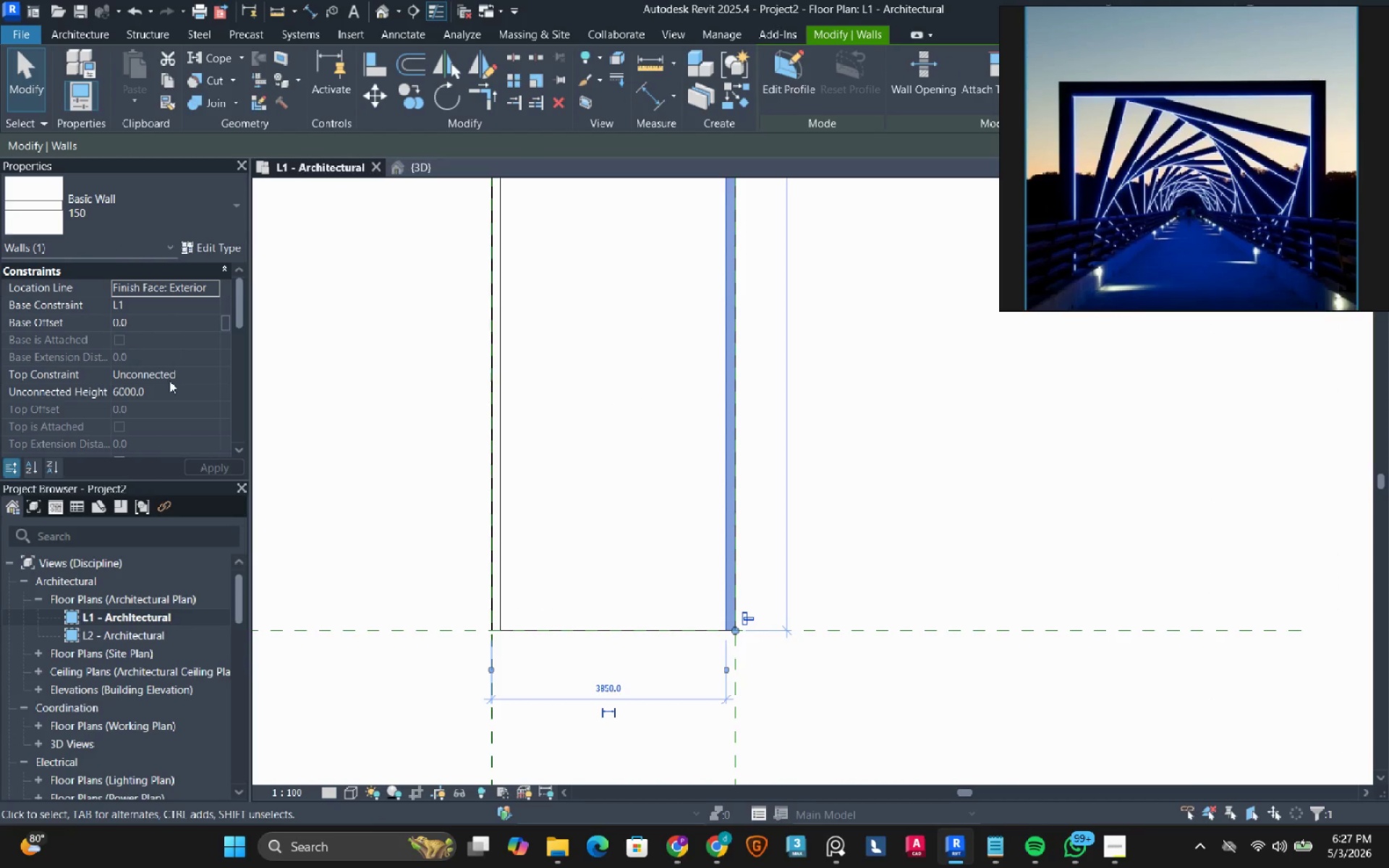 
left_click([168, 383])
 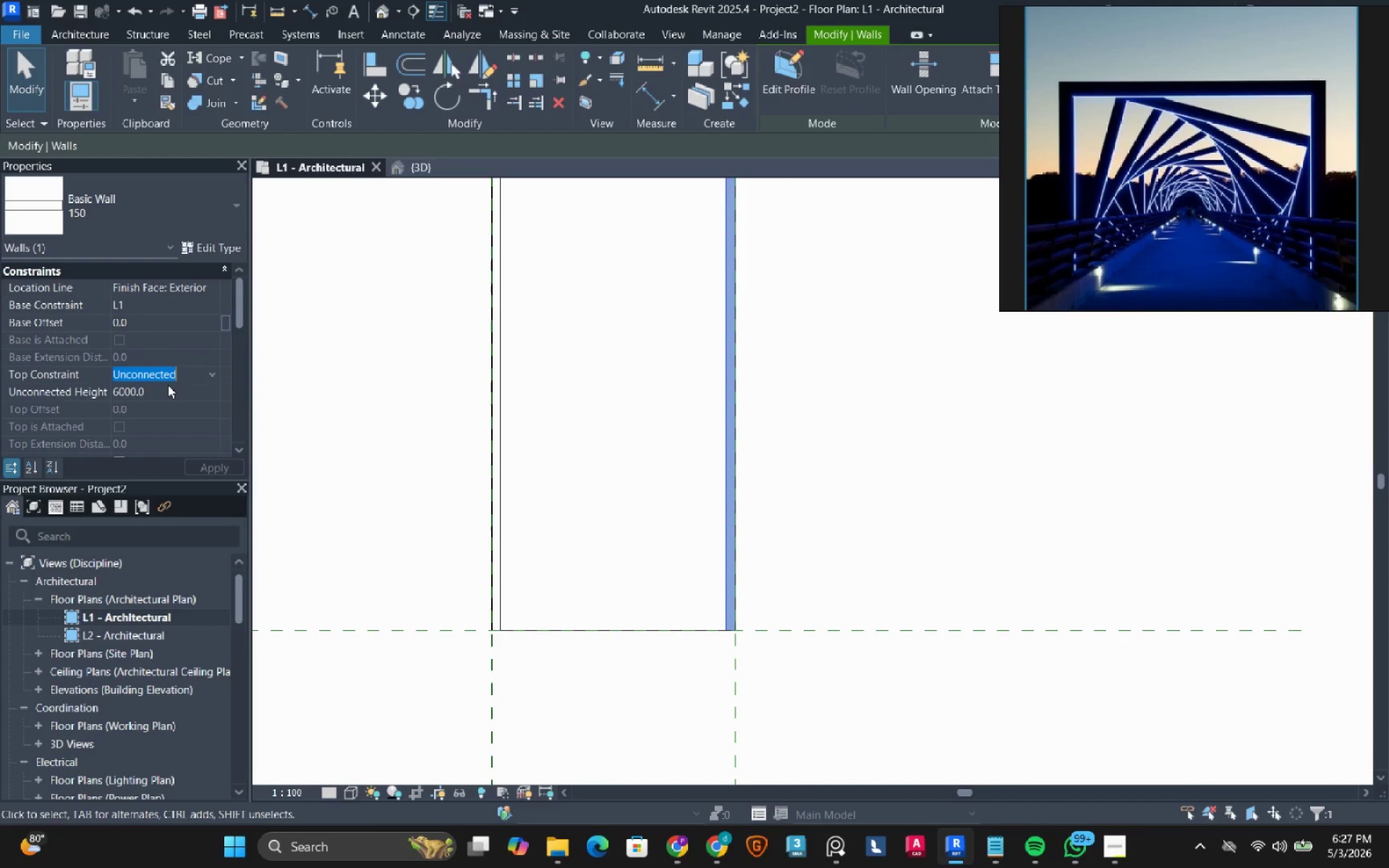 
left_click([168, 386])
 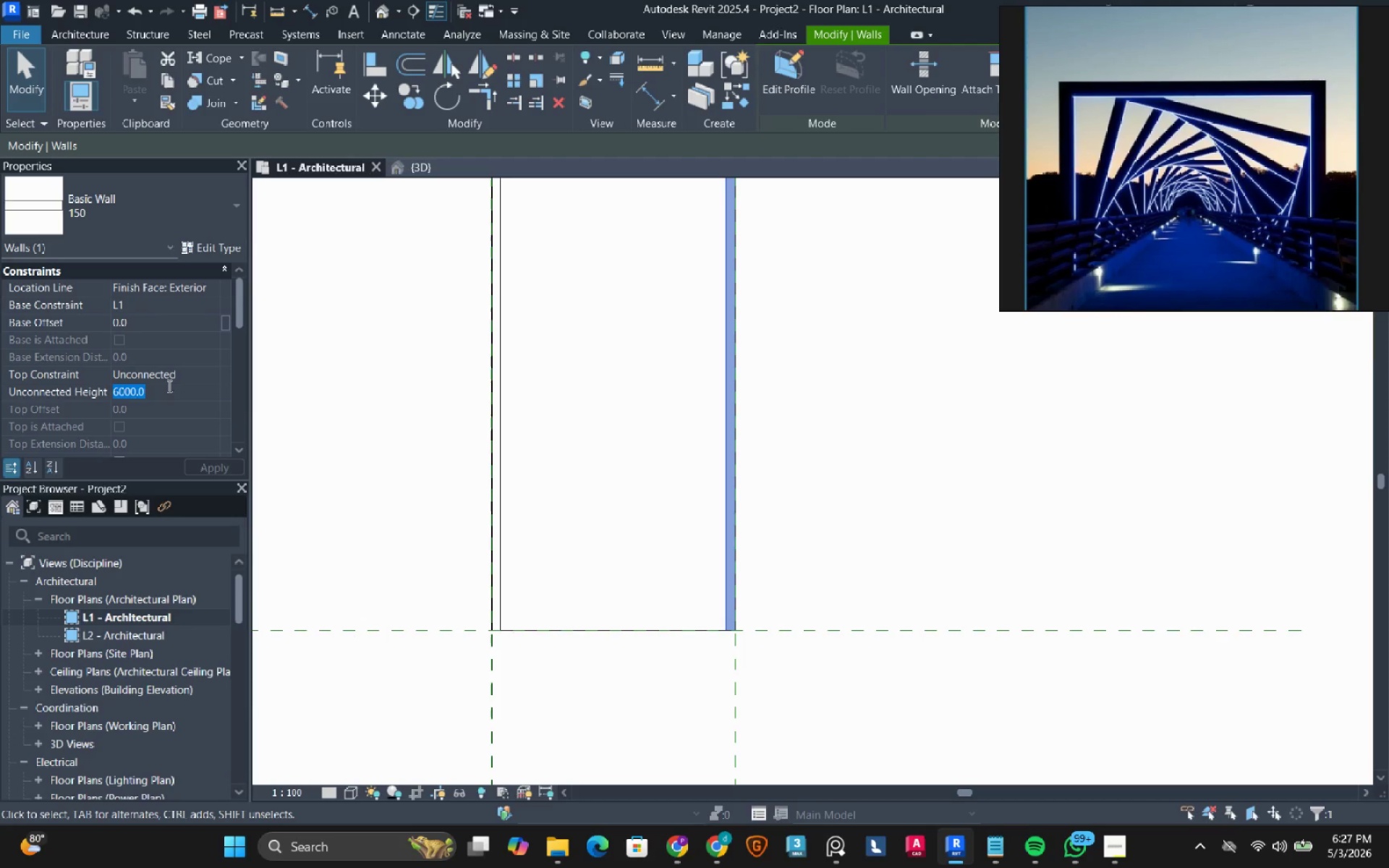 
key(Numpad3)
 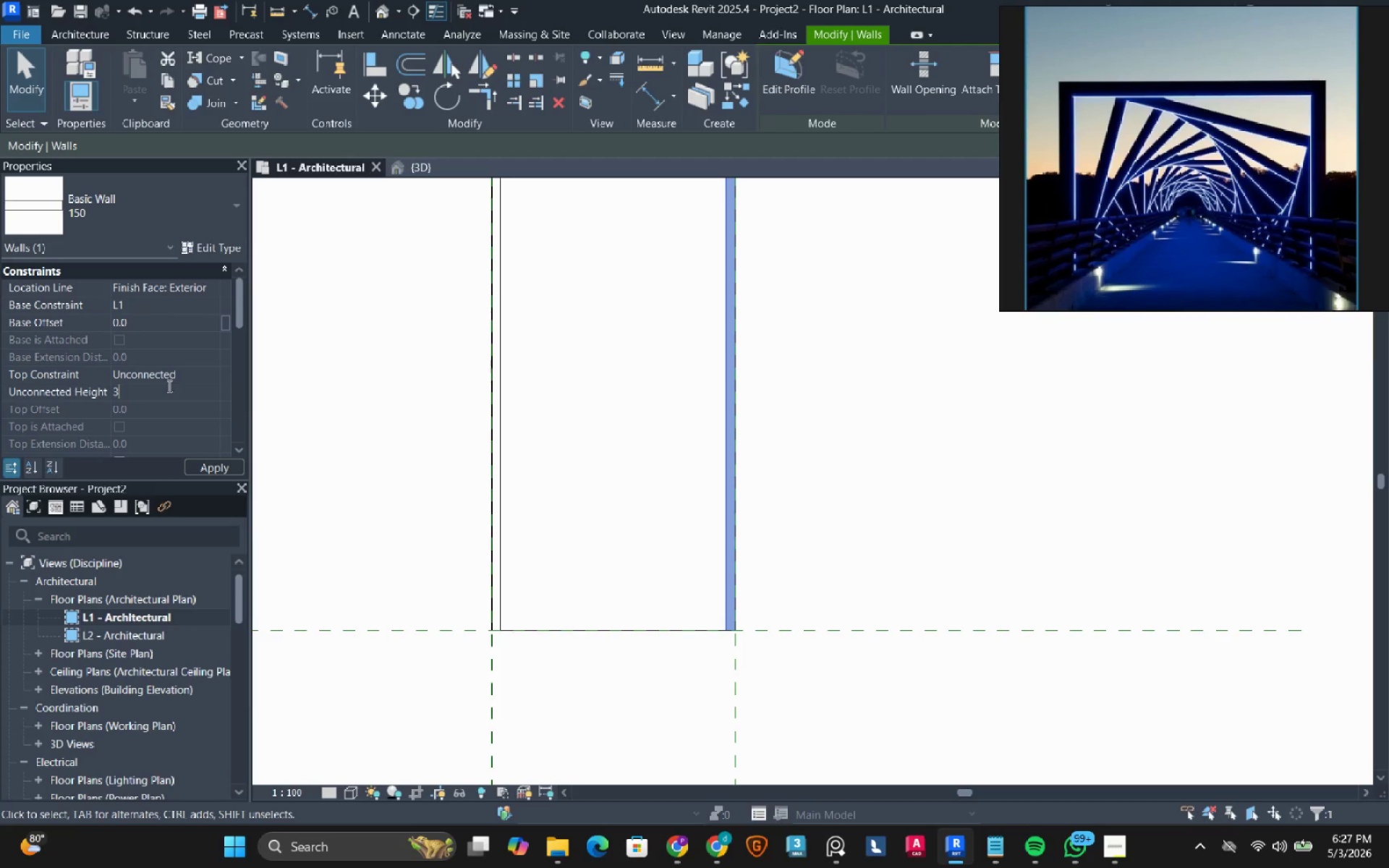 
key(Numpad0)
 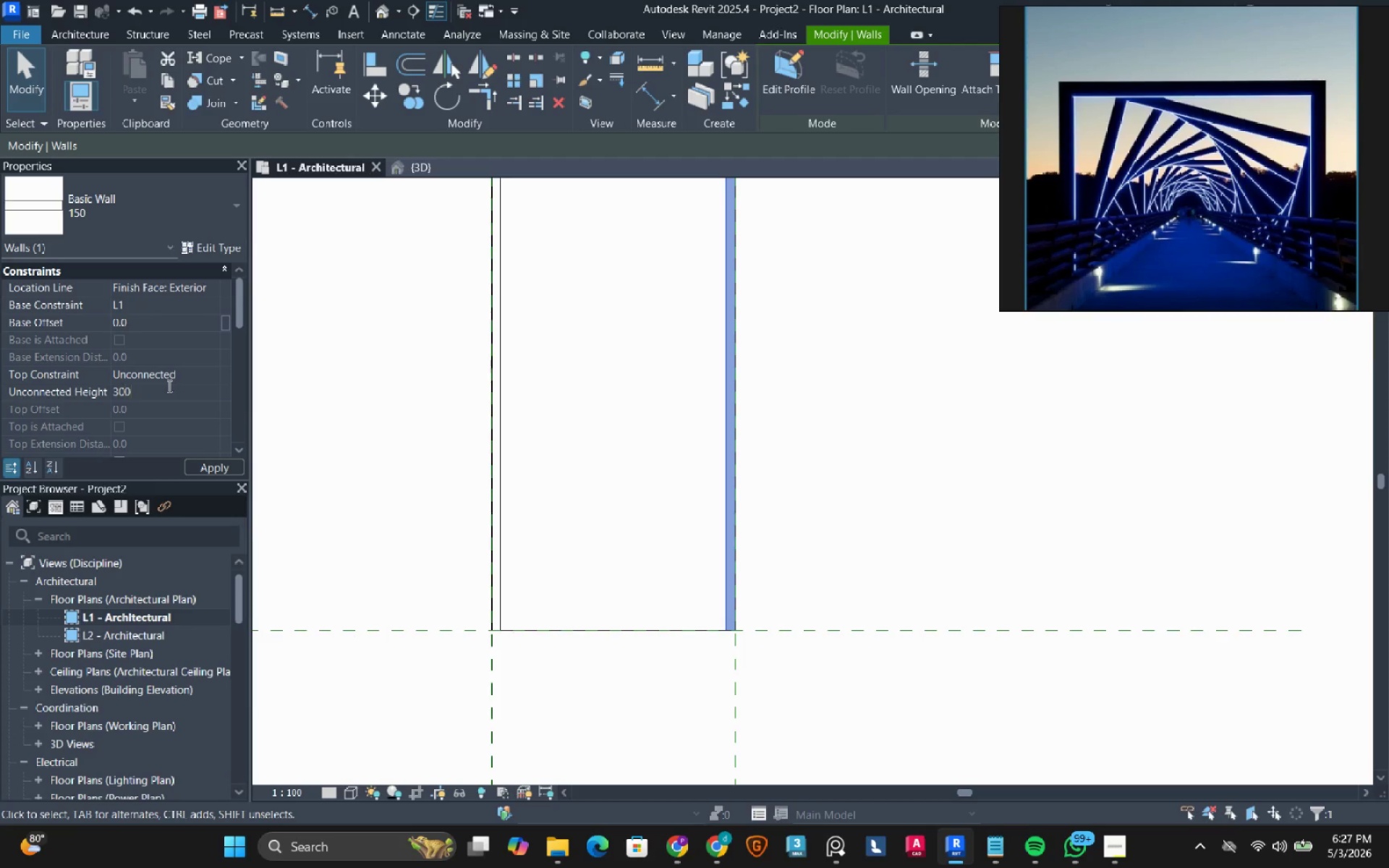 
key(Numpad0)
 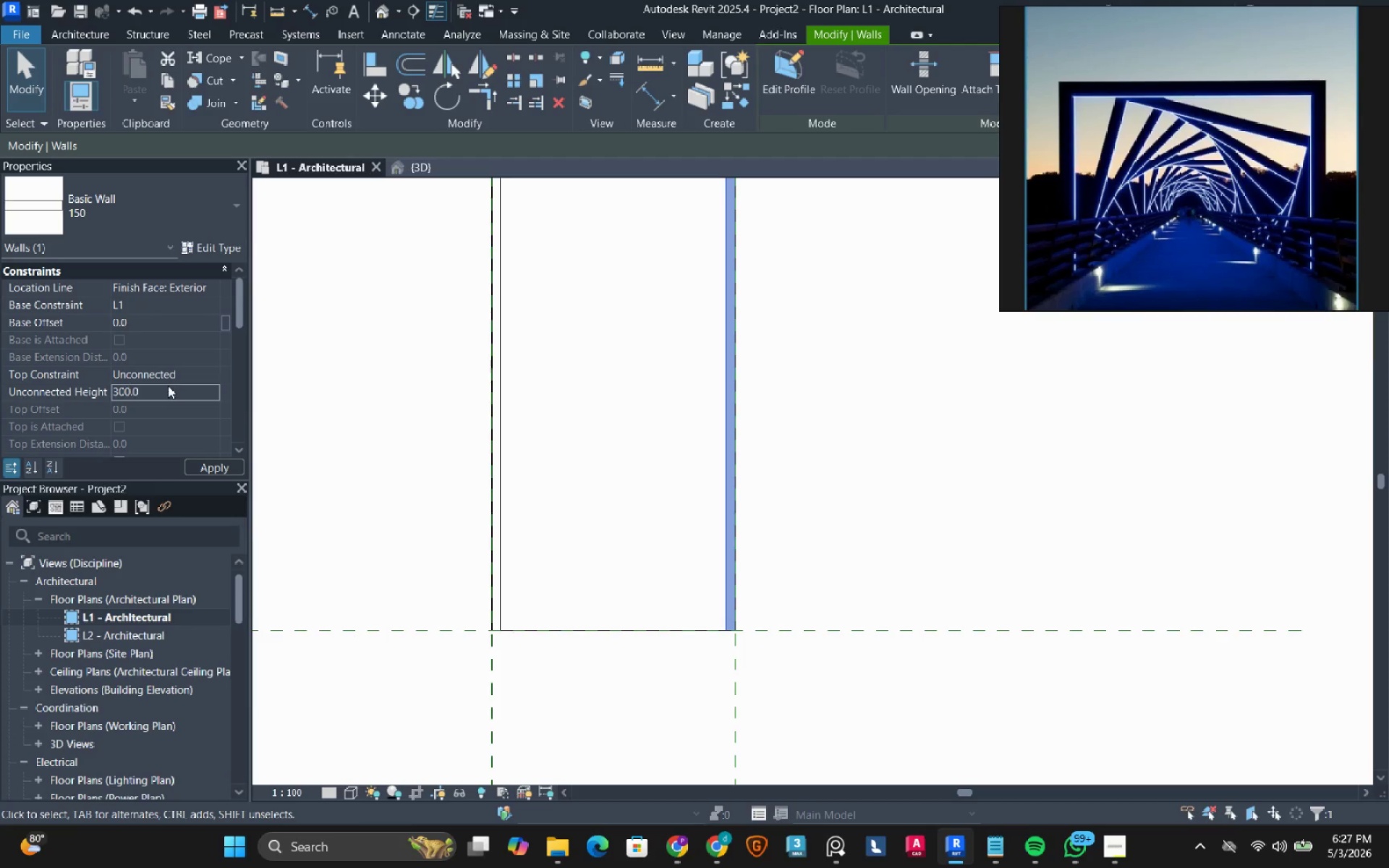 
key(NumpadEnter)
 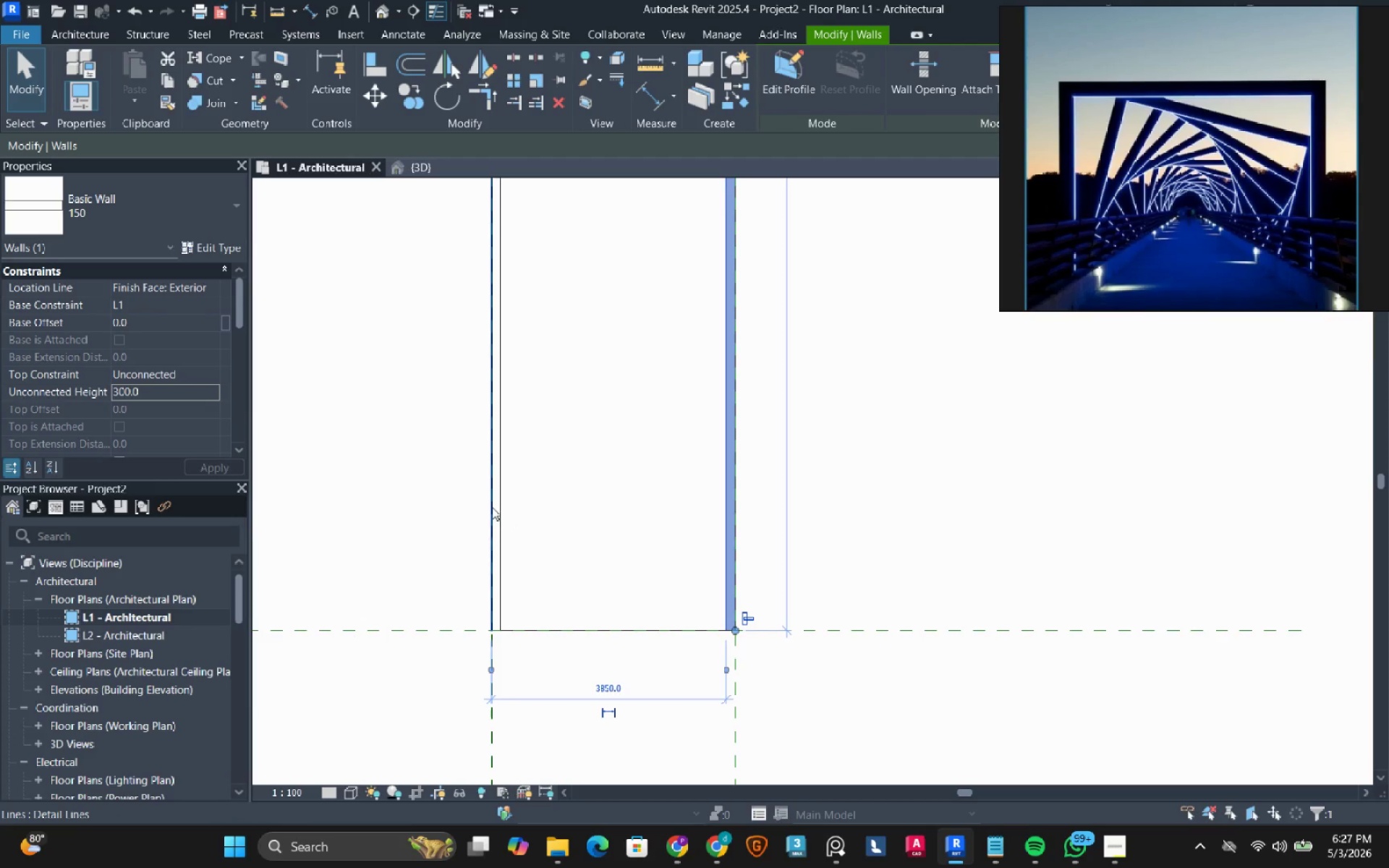 
left_click([503, 508])
 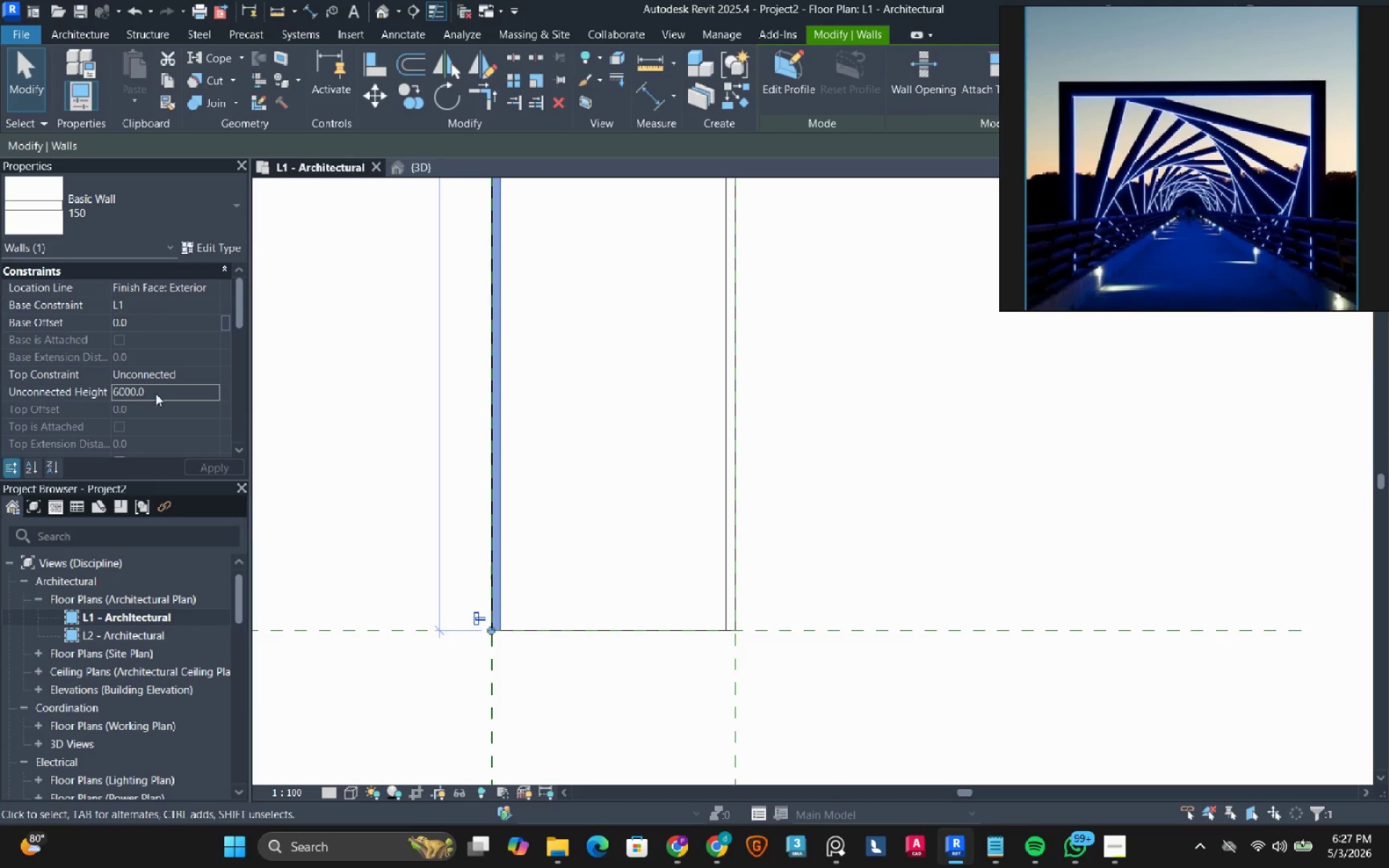 
left_click([162, 388])
 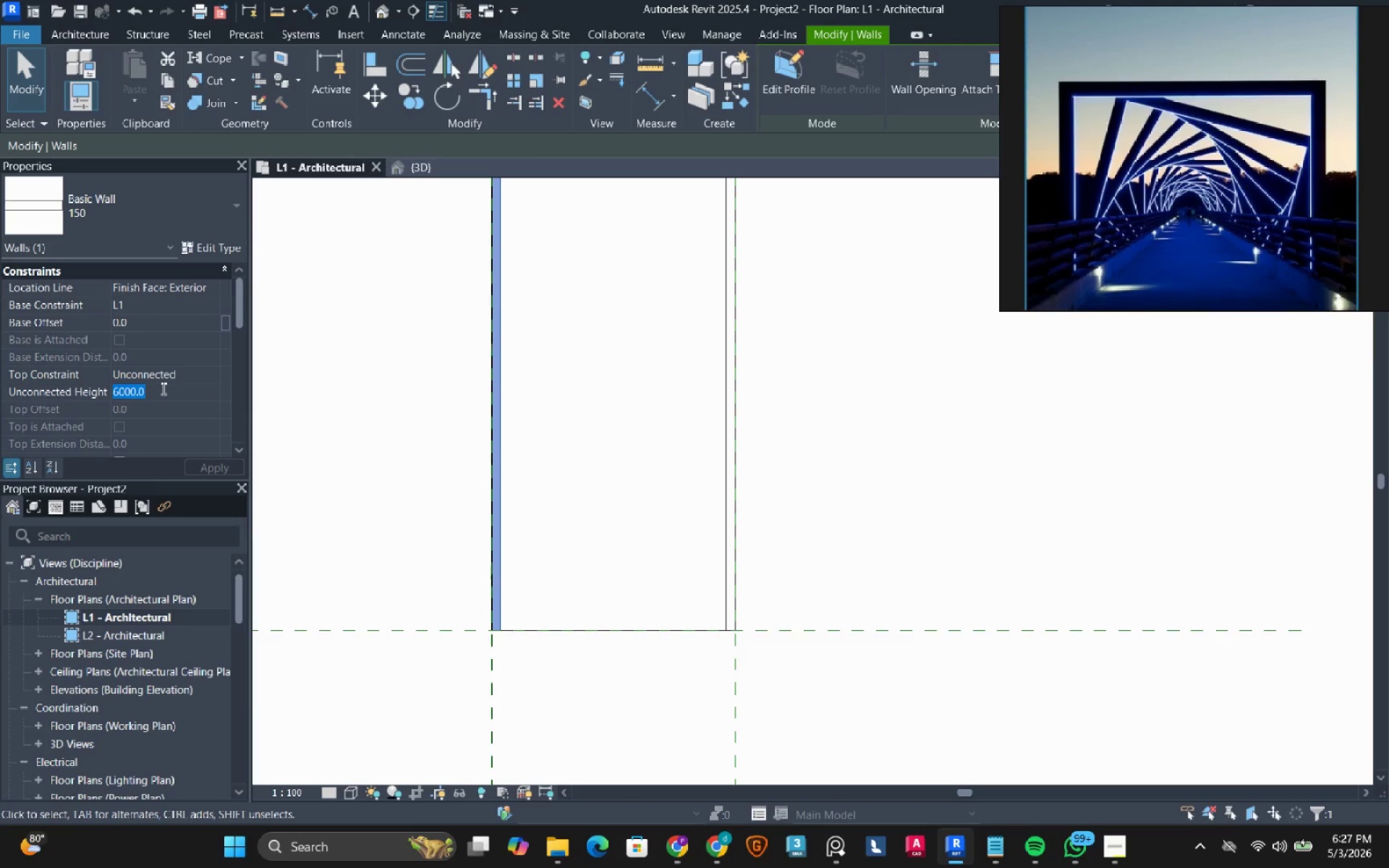 
key(Numpad3)
 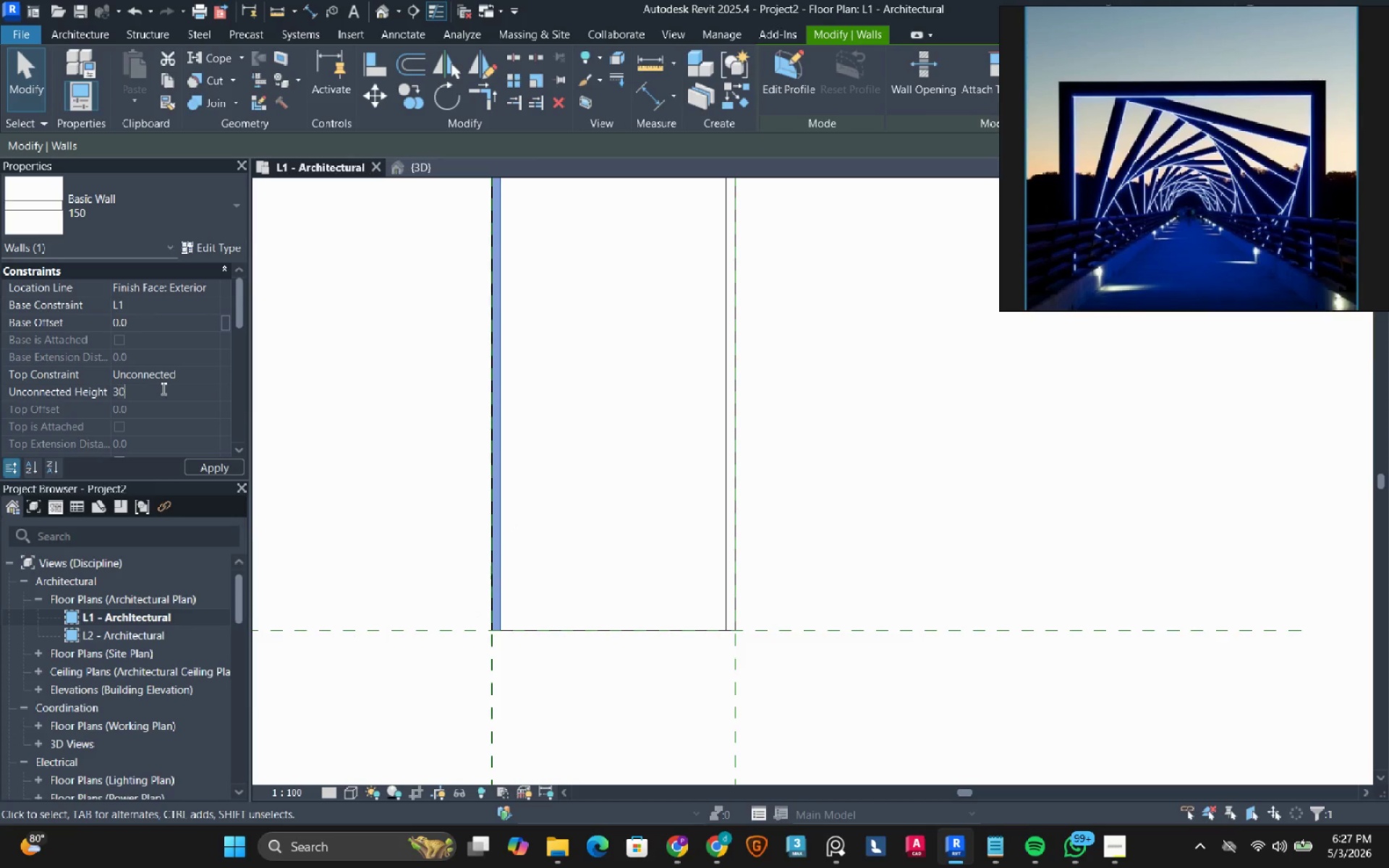 
key(Numpad0)
 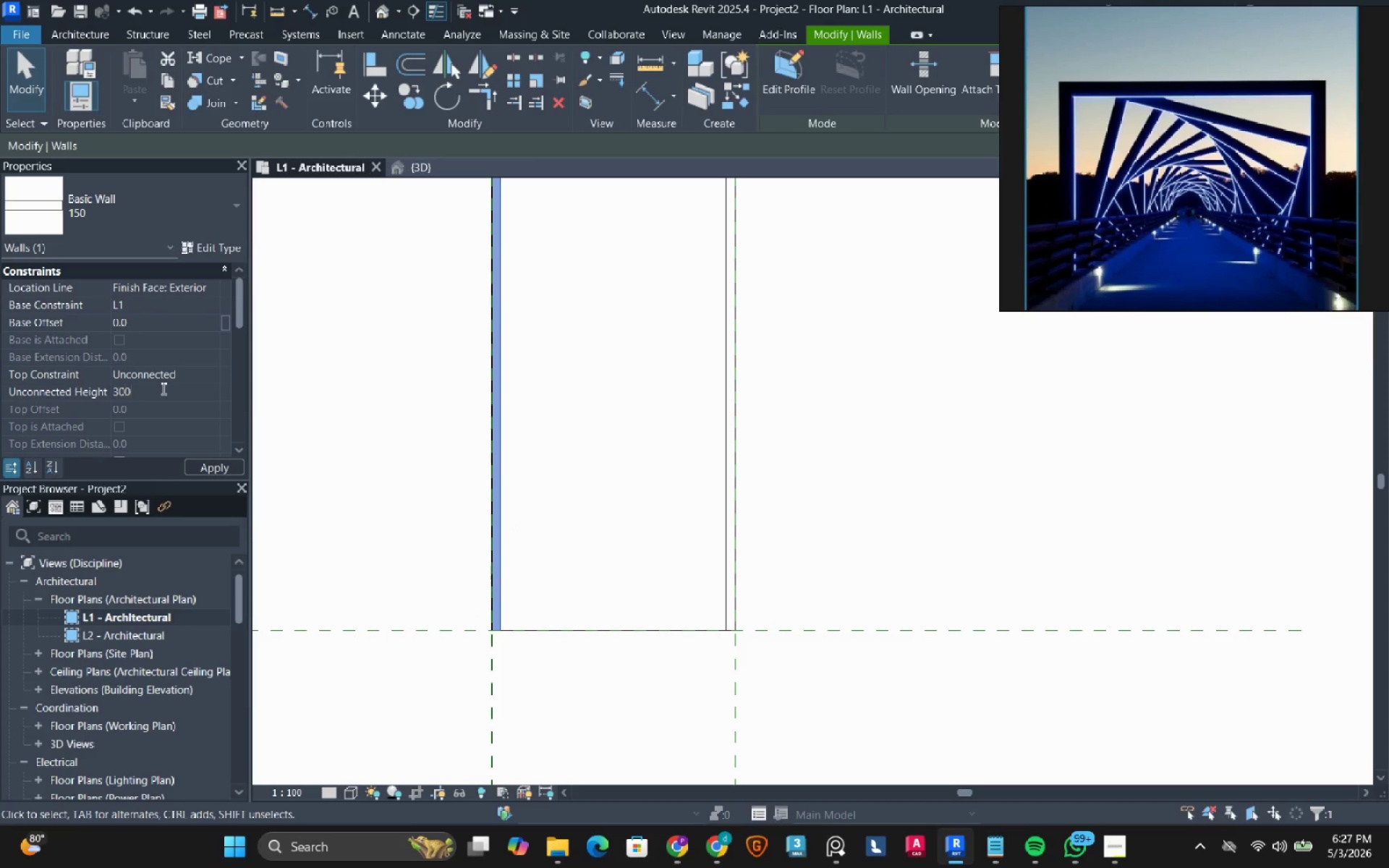 
key(Numpad0)
 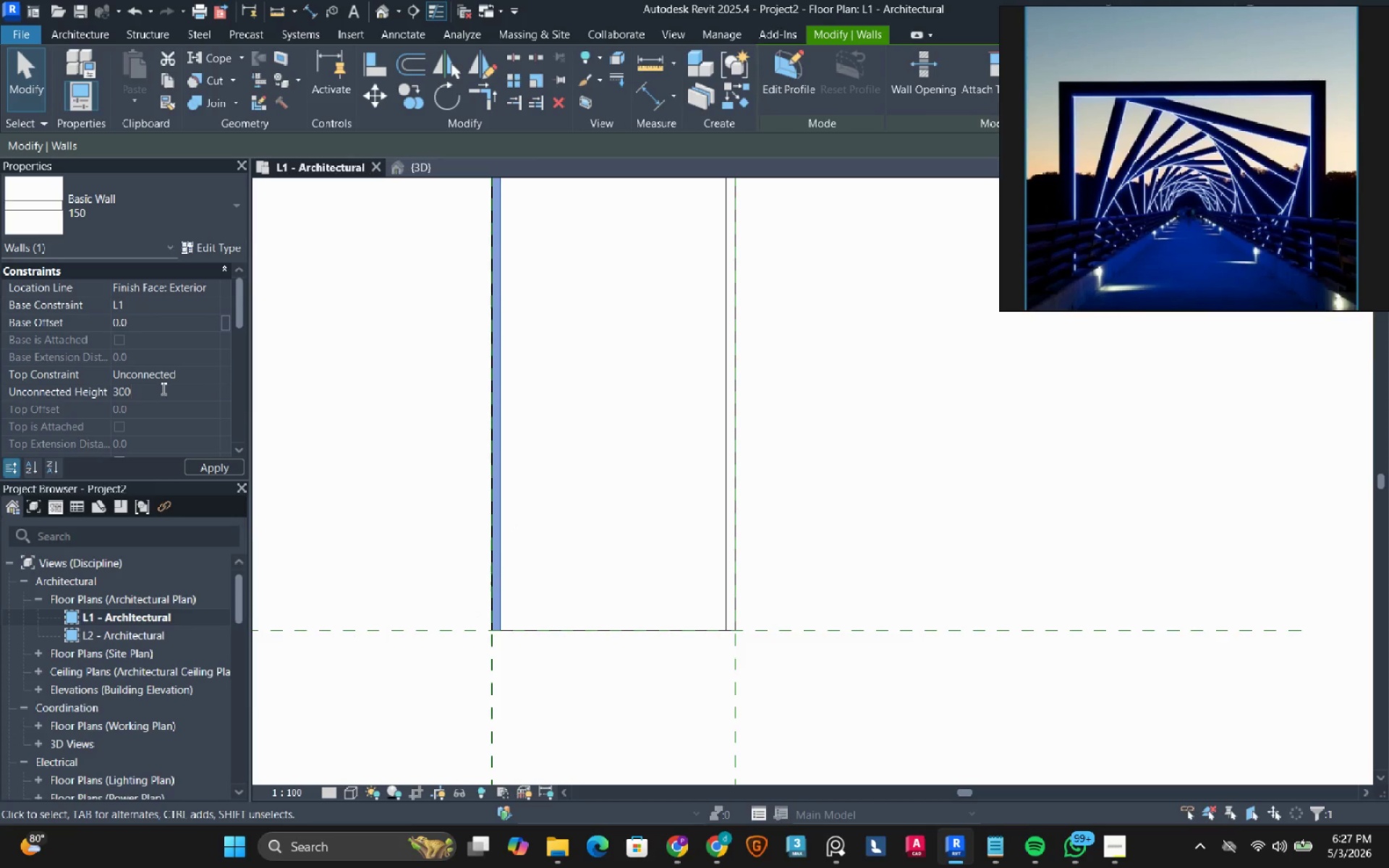 
key(NumpadEnter)
 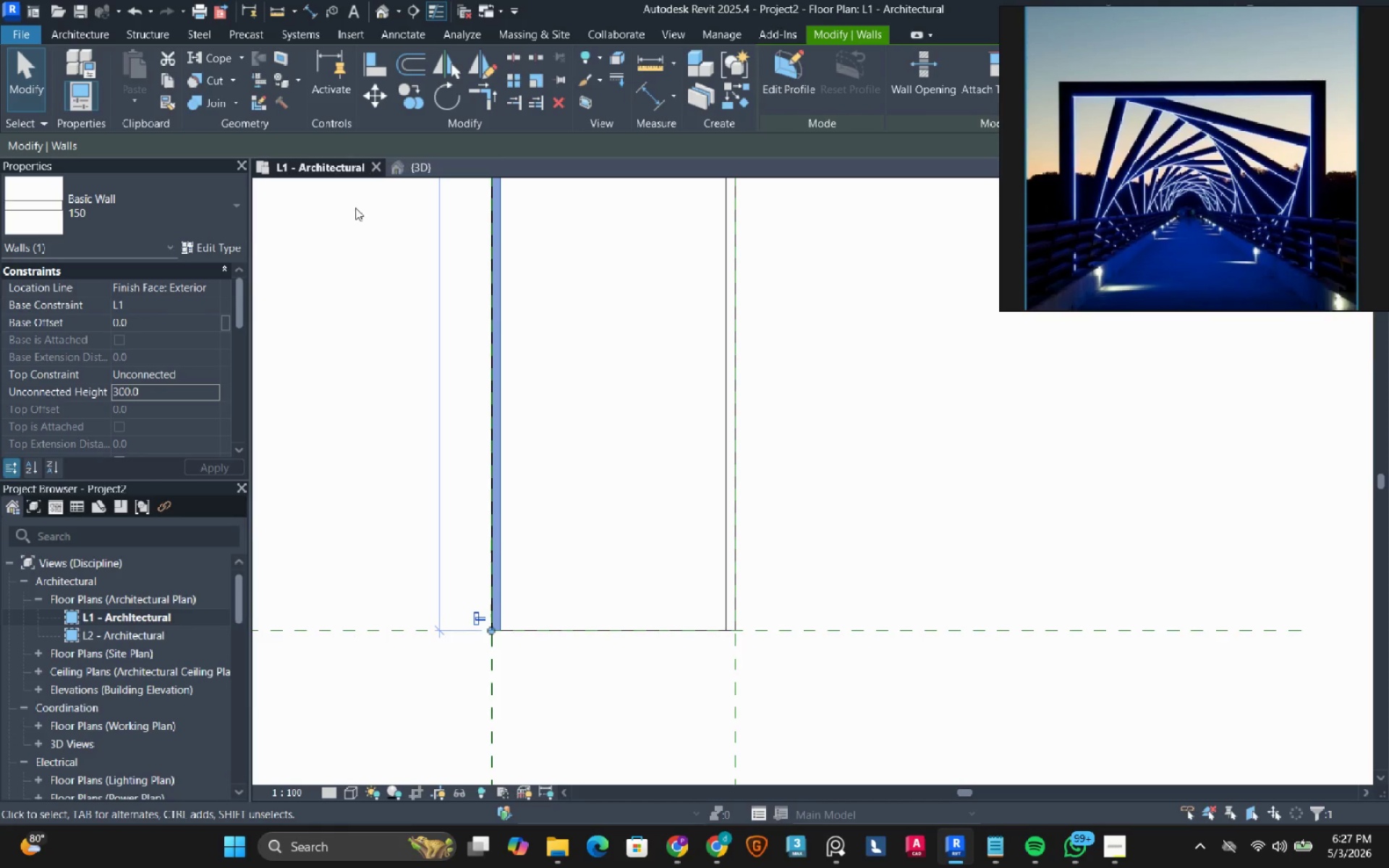 
left_click([417, 161])
 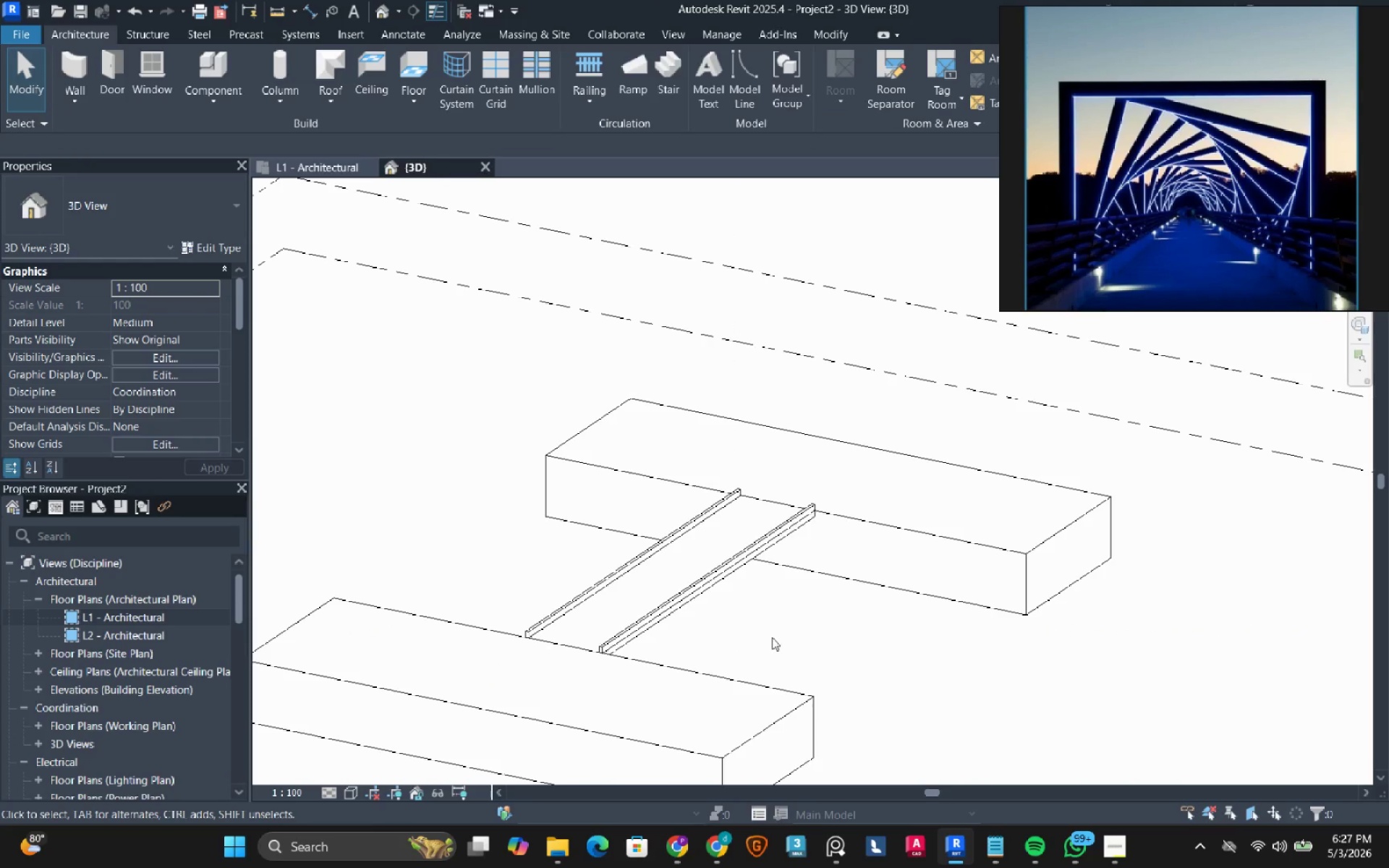 
scroll: coordinate [613, 645], scroll_direction: up, amount: 7.0
 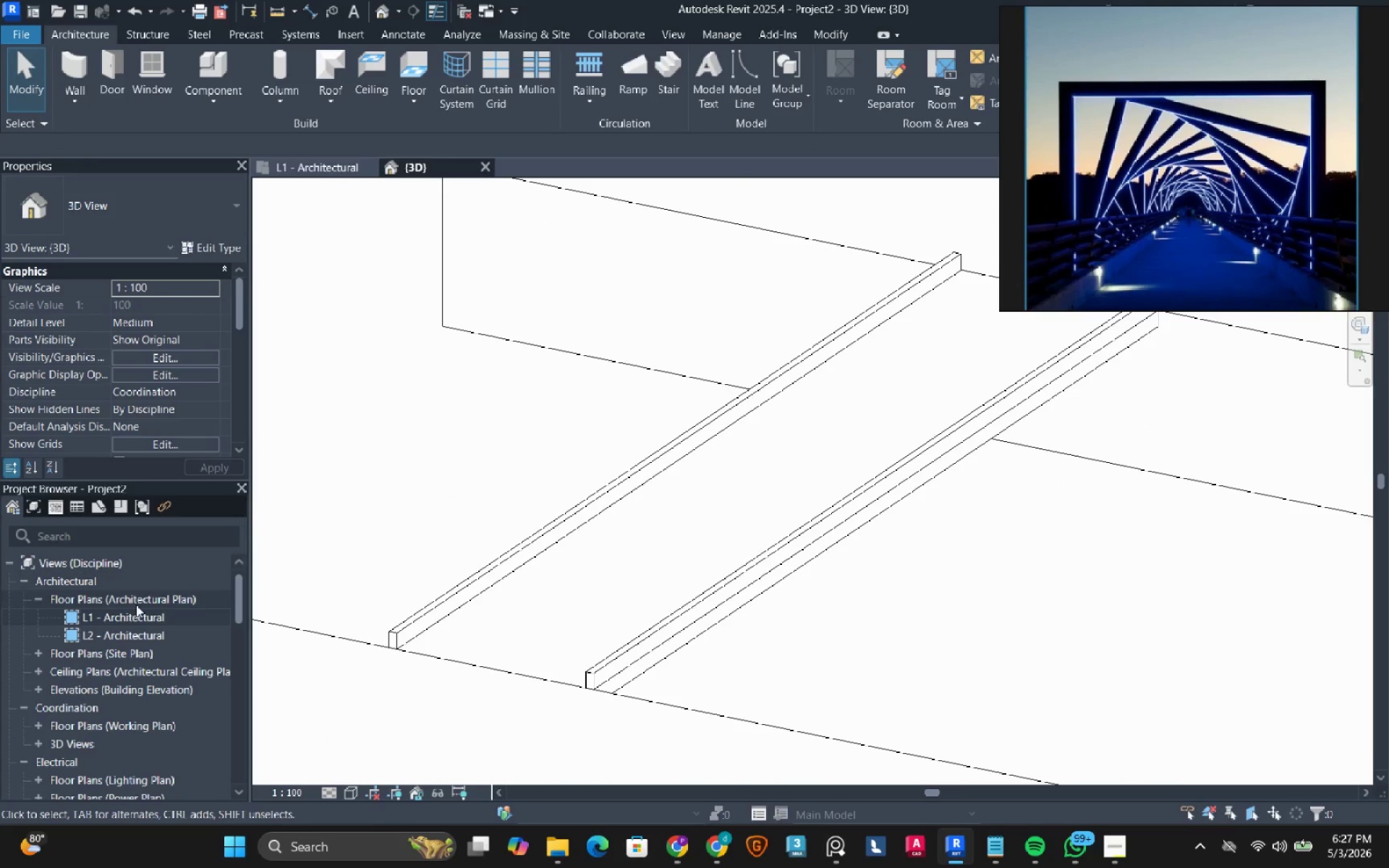 
double_click([128, 616])
 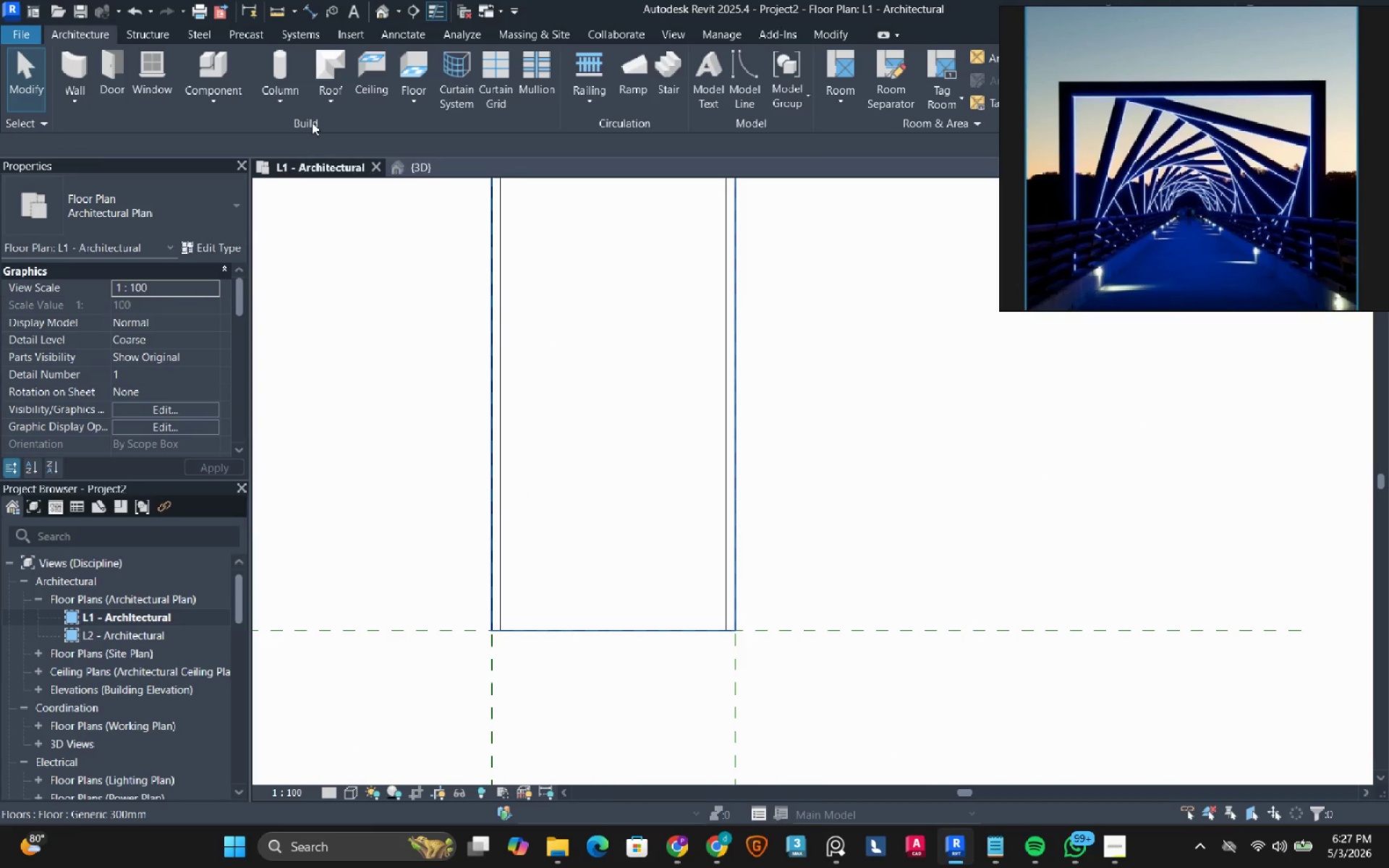 
wait(8.86)
 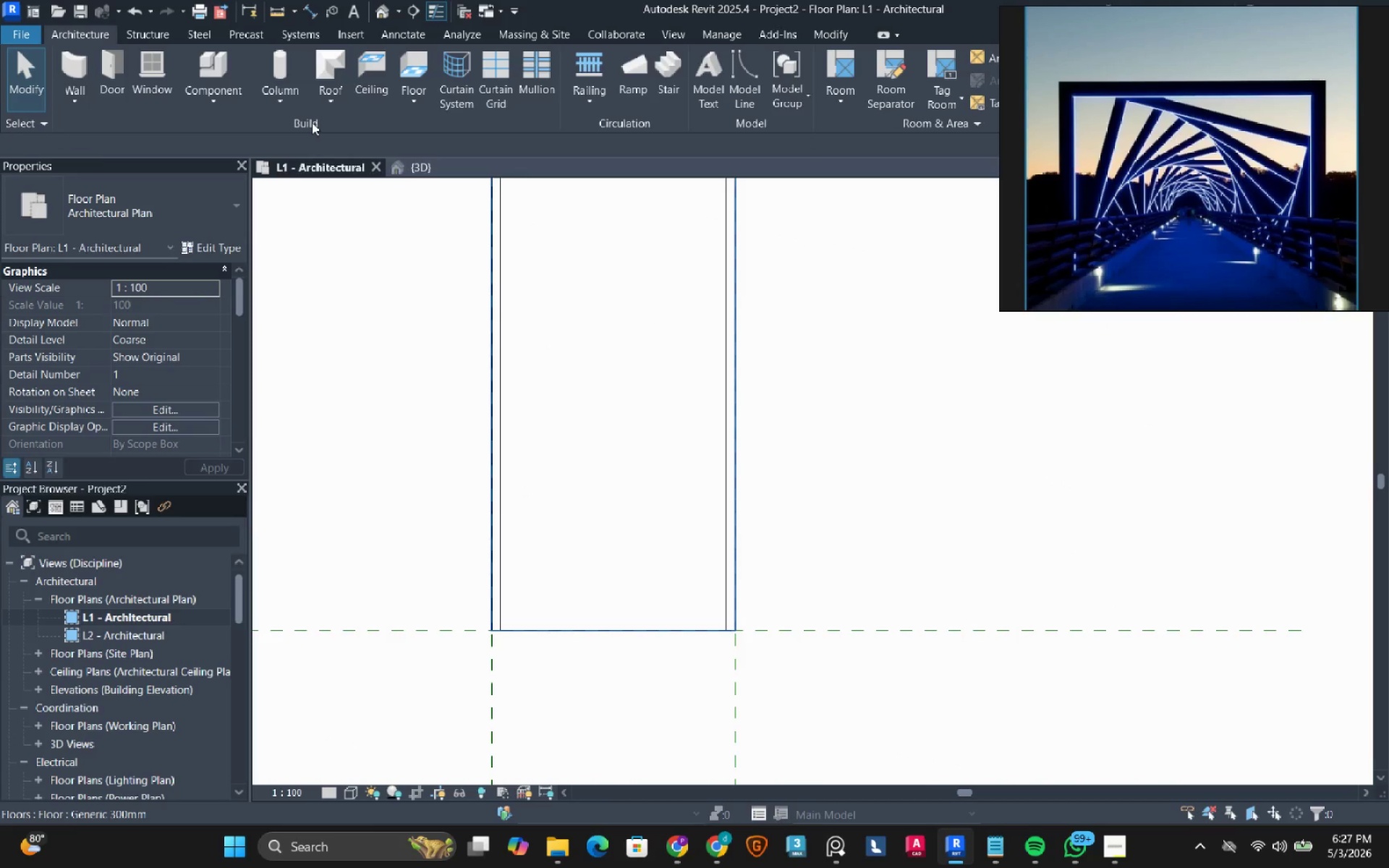 
scroll: coordinate [1083, 248], scroll_direction: up, amount: 7.0
 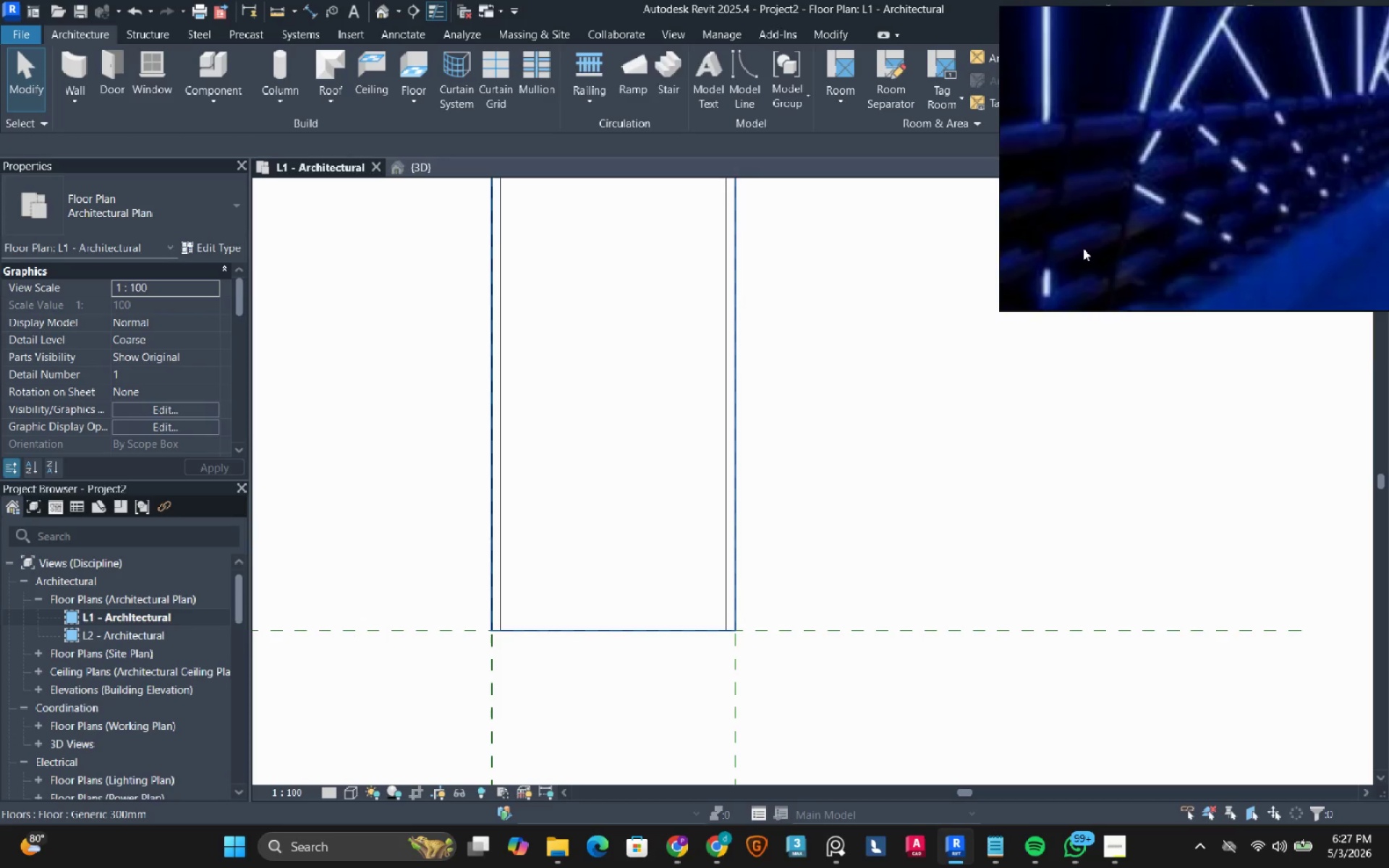 
scroll: coordinate [1083, 248], scroll_direction: down, amount: 2.0
 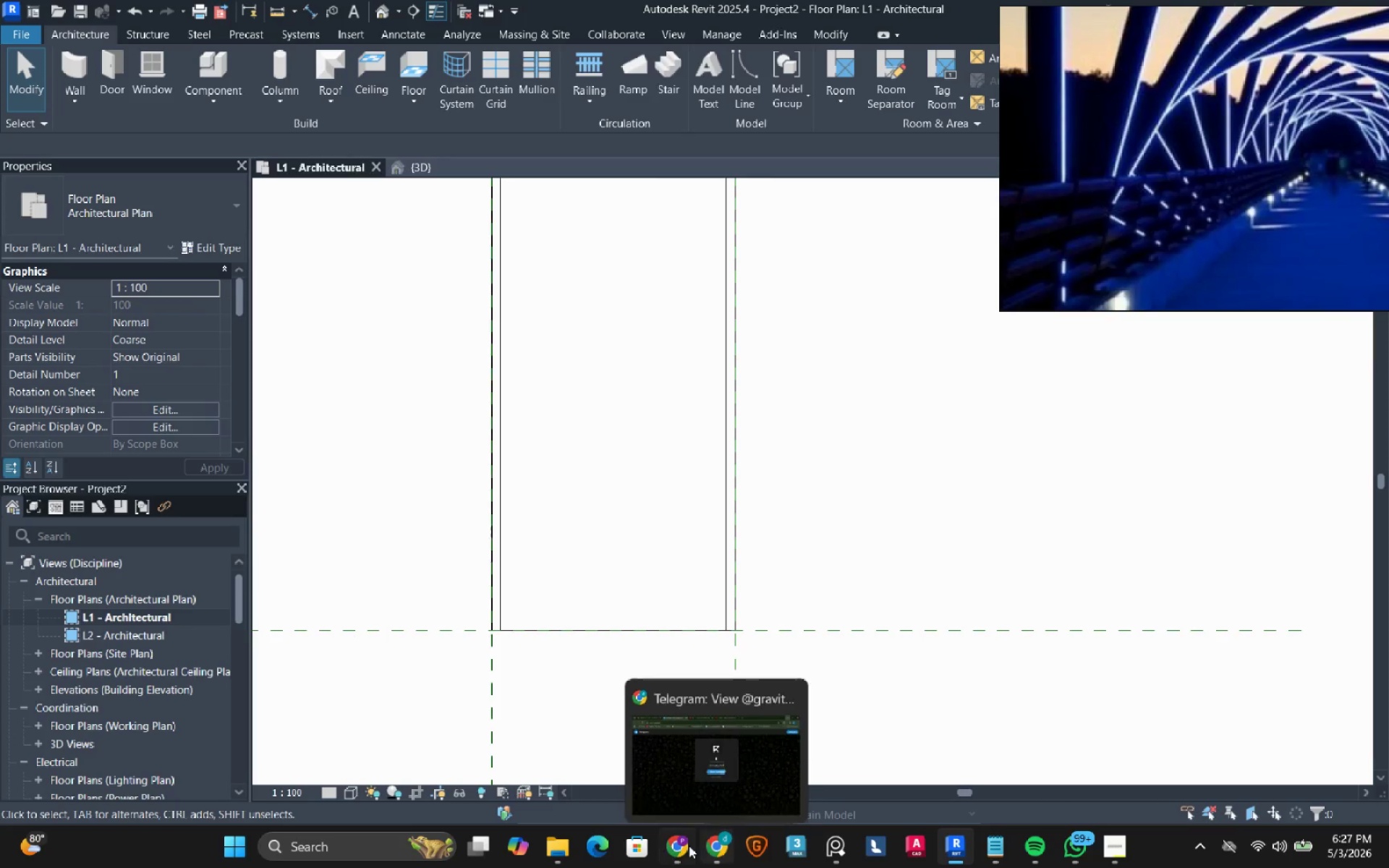 
left_click([687, 847])
 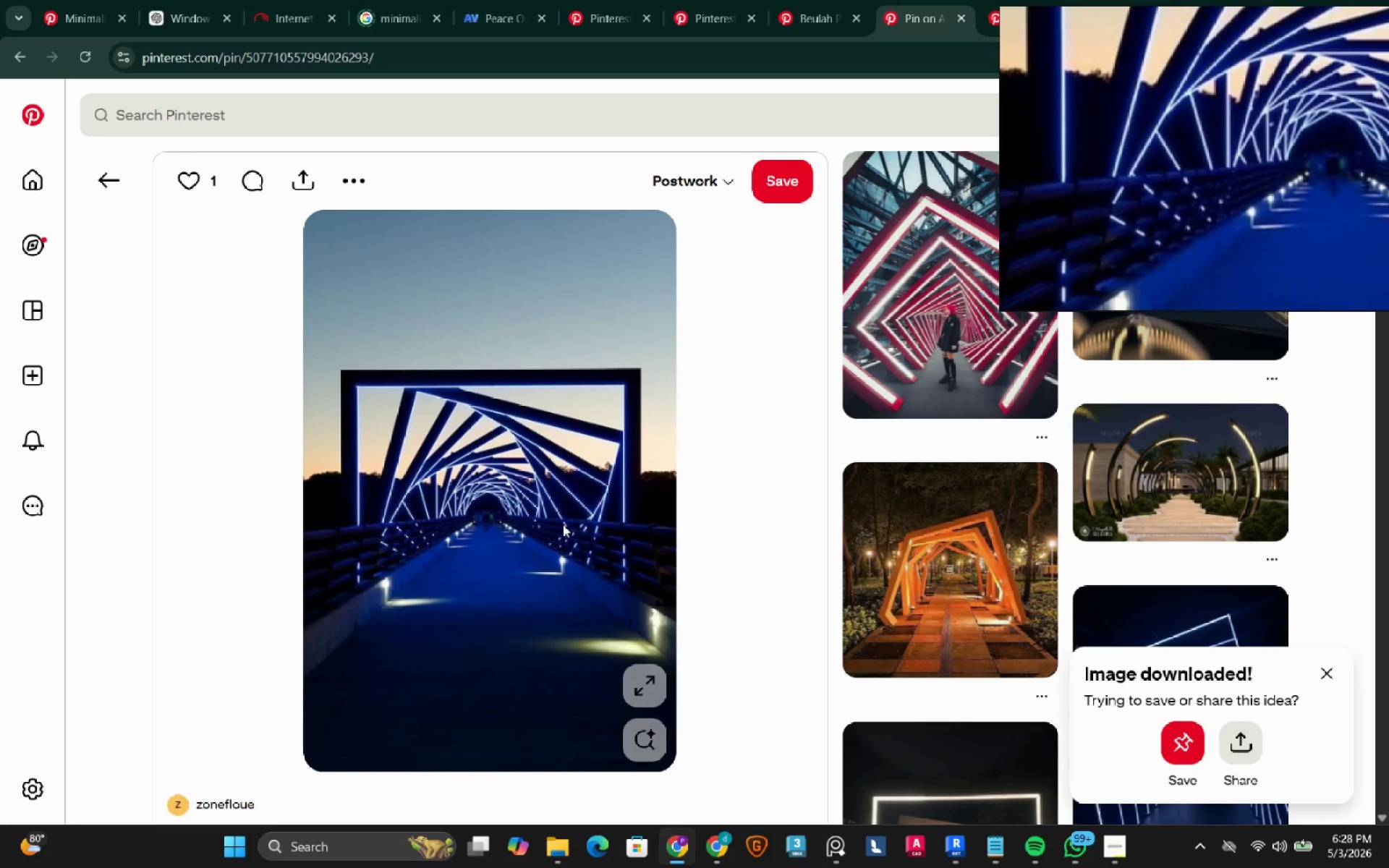 
scroll: coordinate [563, 524], scroll_direction: down, amount: 5.0
 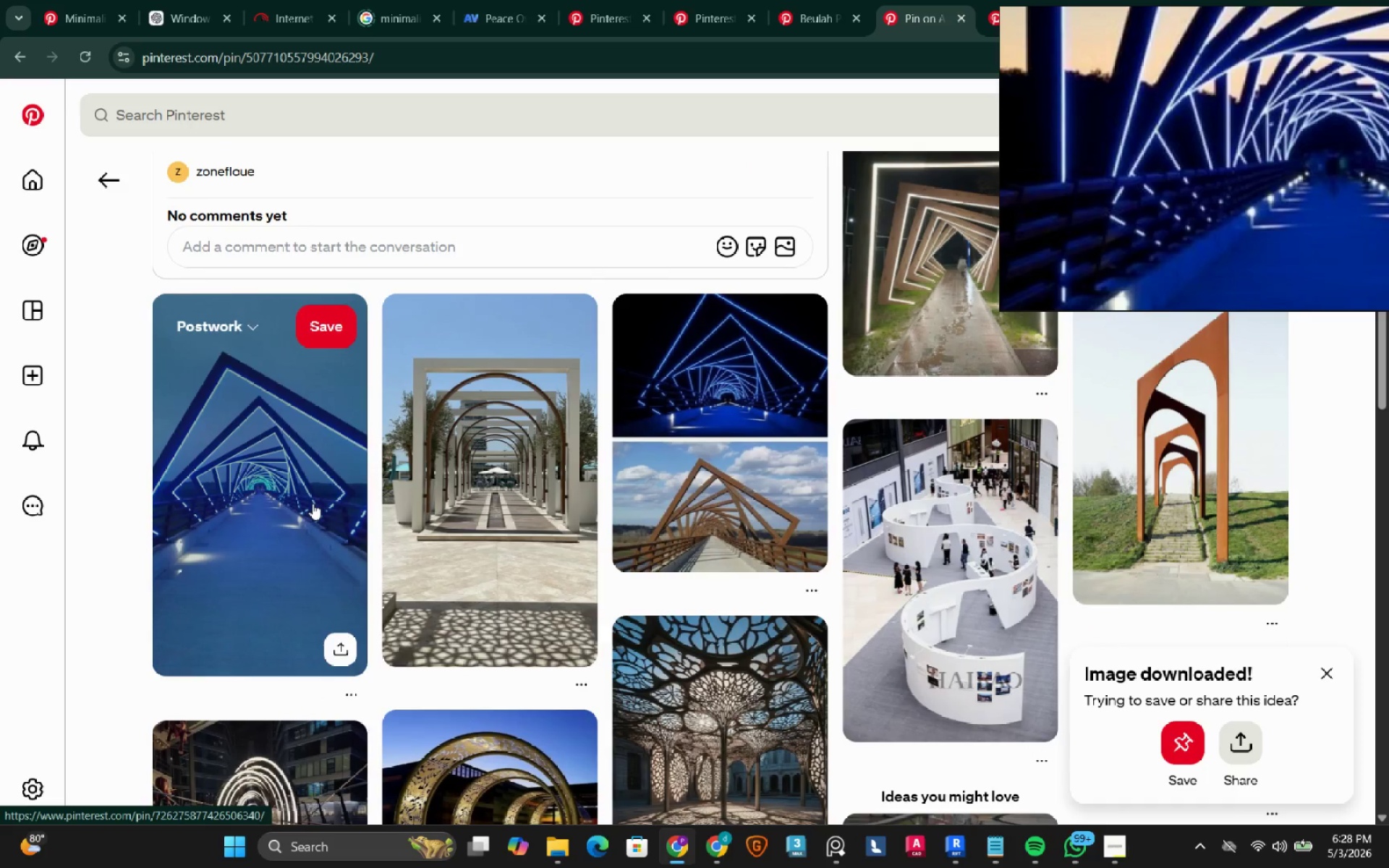 
left_click([313, 503])
 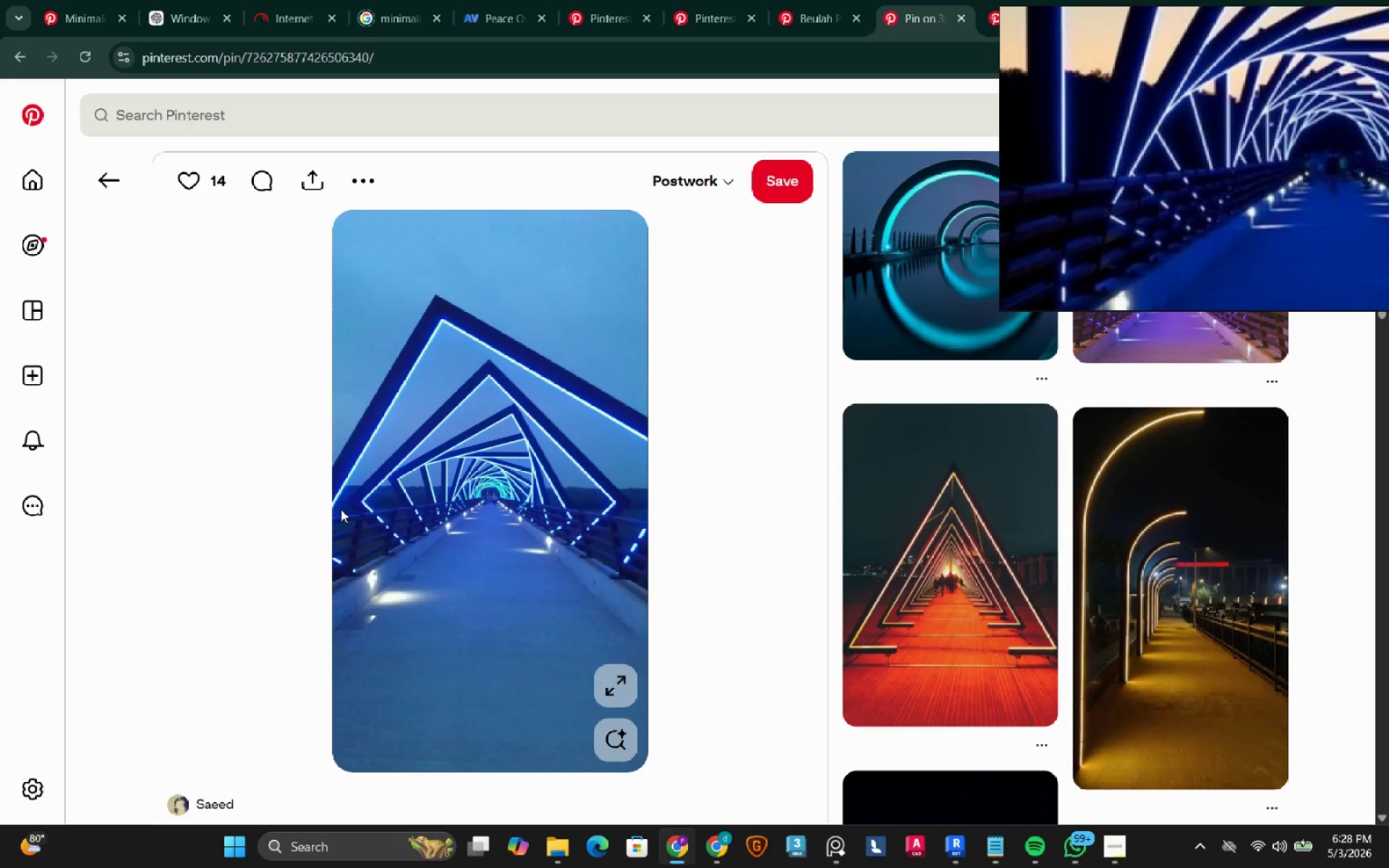 
wait(10.48)
 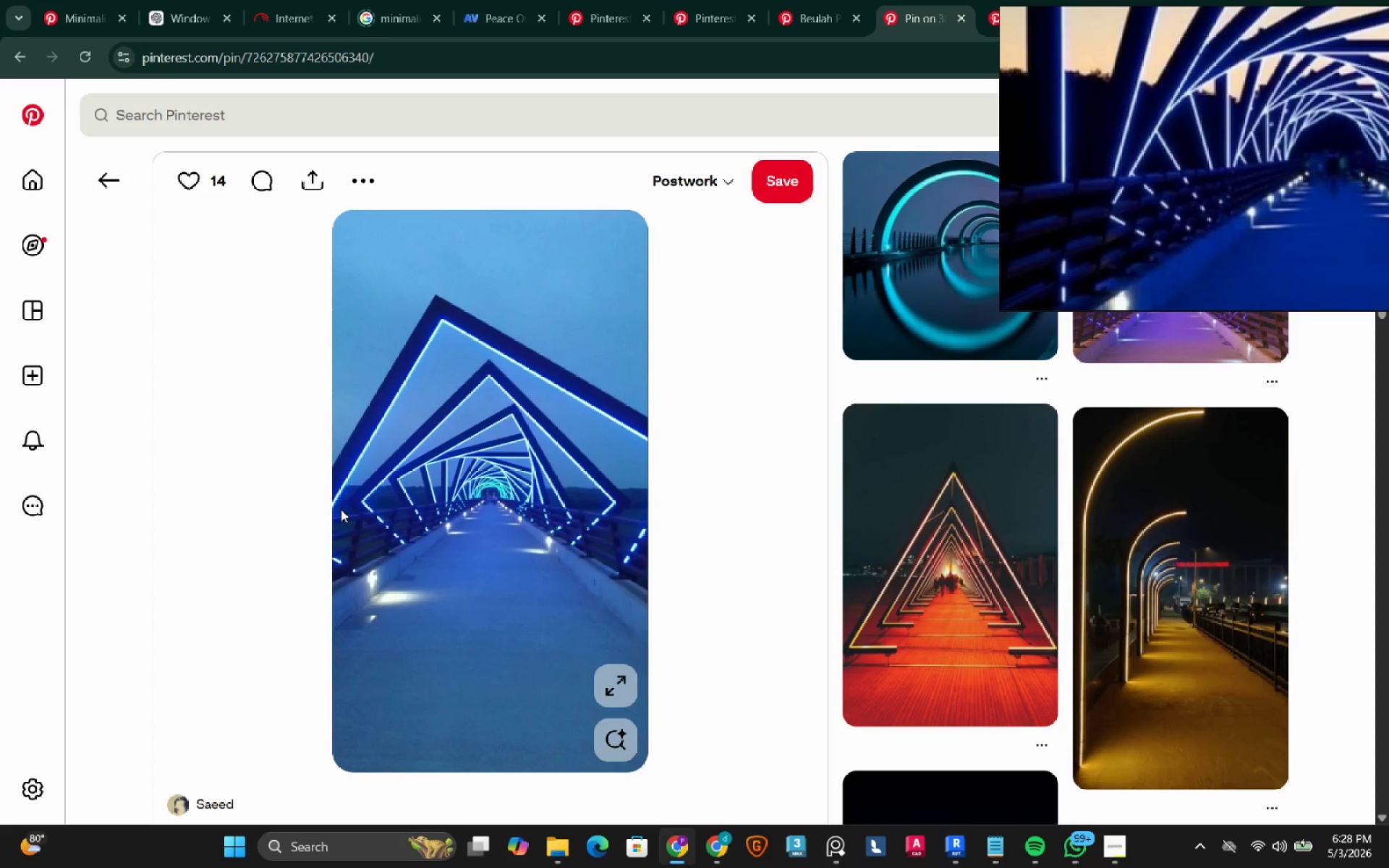 
left_click([909, 247])
 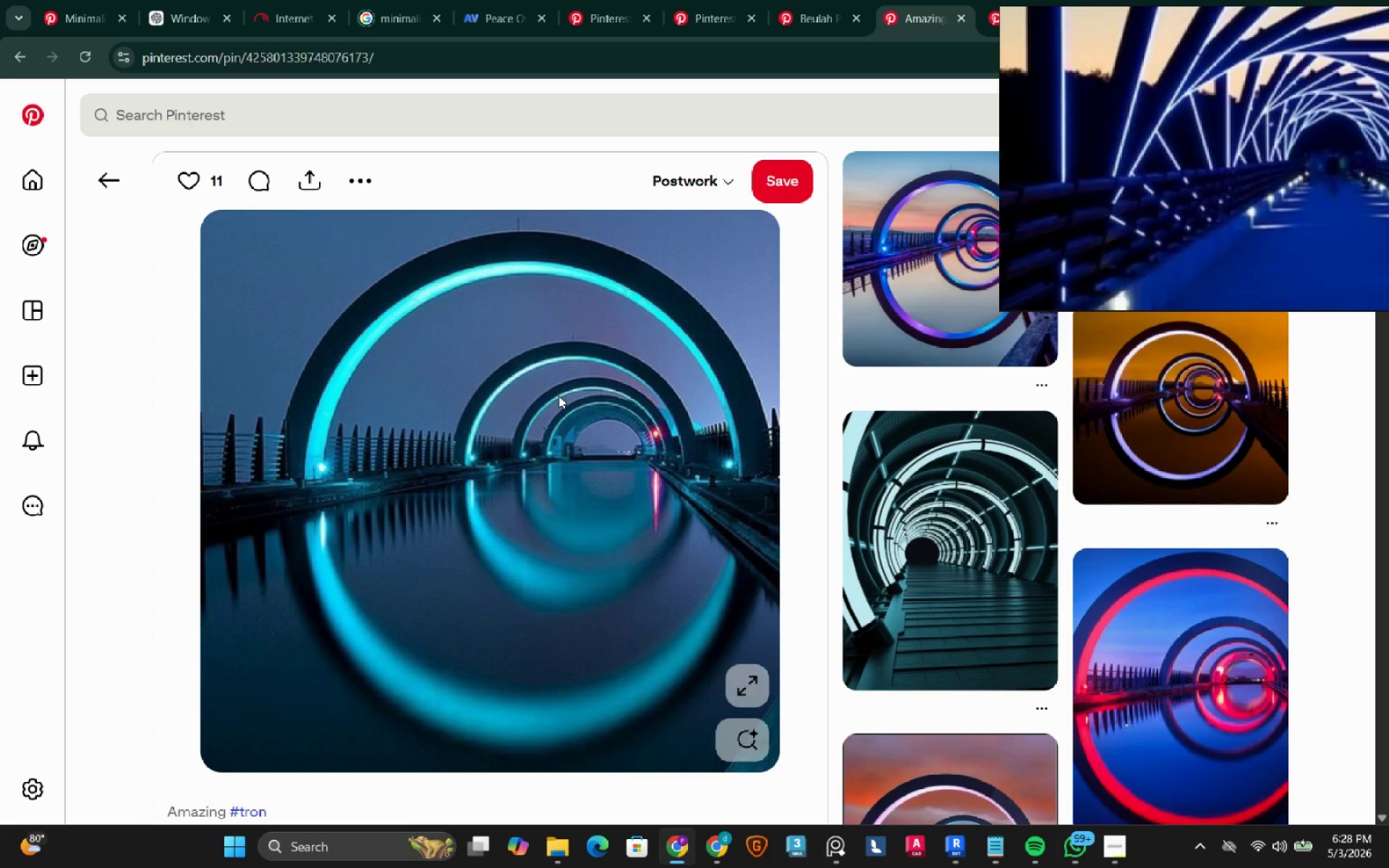 
wait(6.5)
 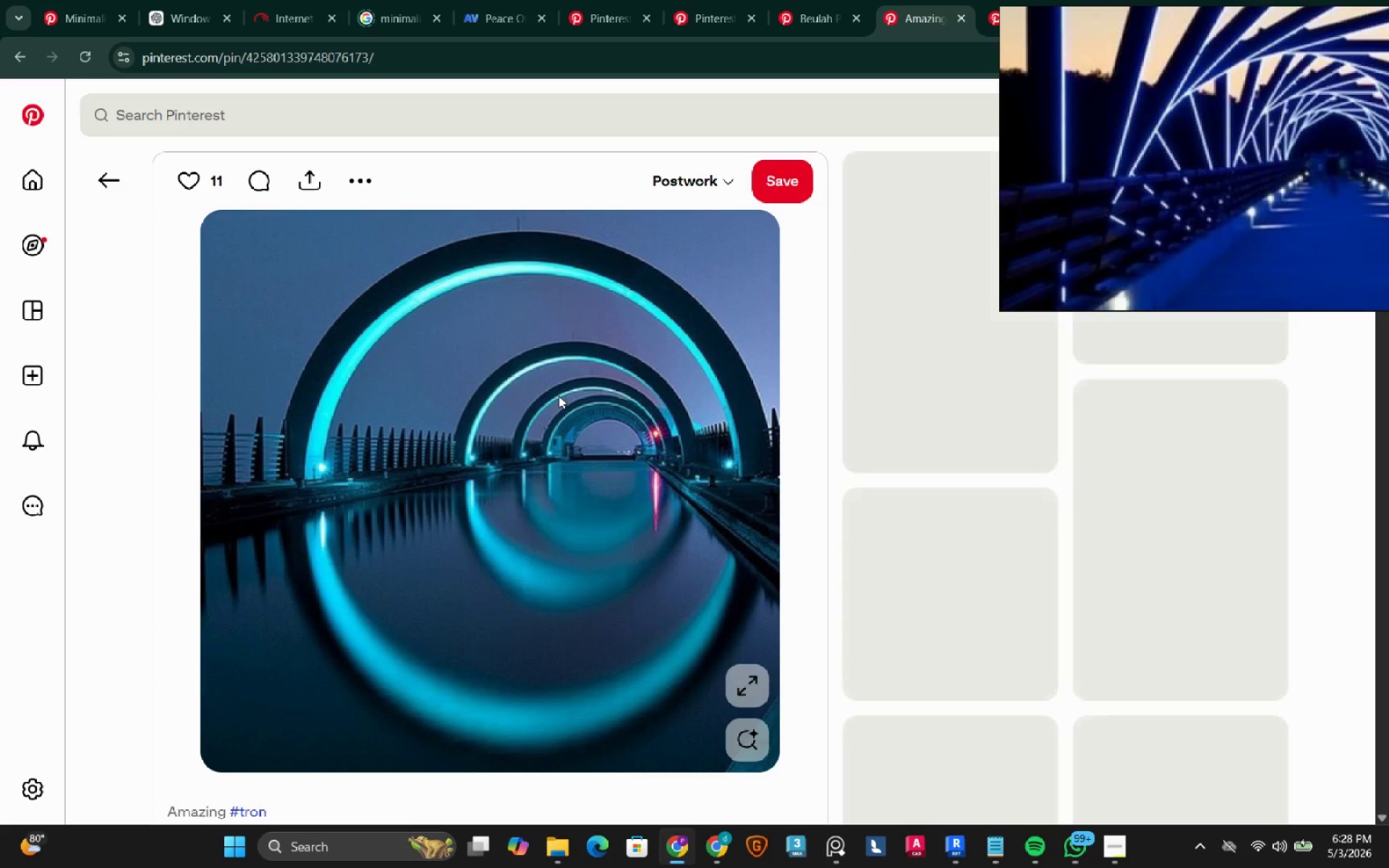 
right_click([558, 396])
 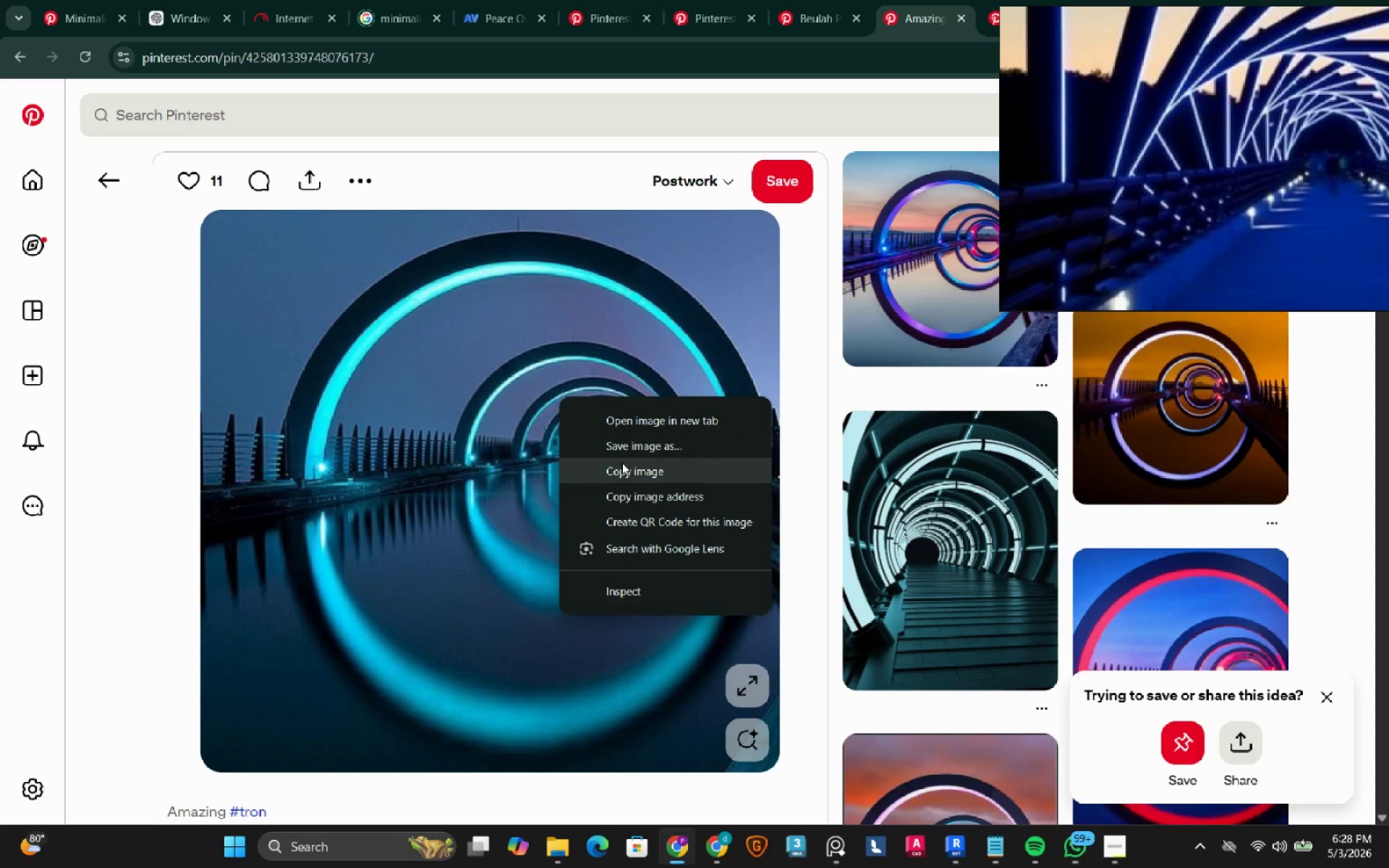 
left_click([620, 473])
 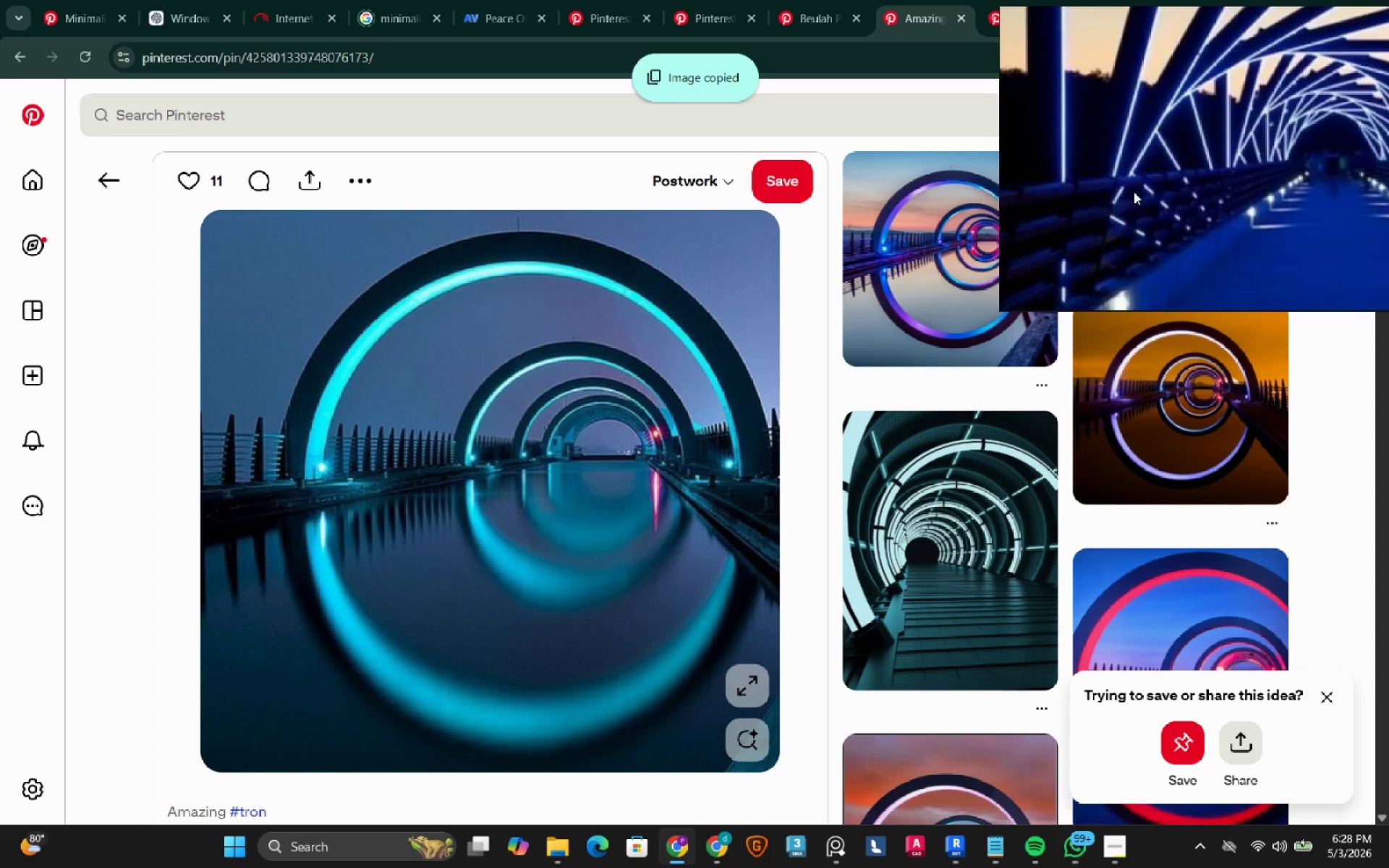 
scroll: coordinate [1145, 194], scroll_direction: down, amount: 11.0
 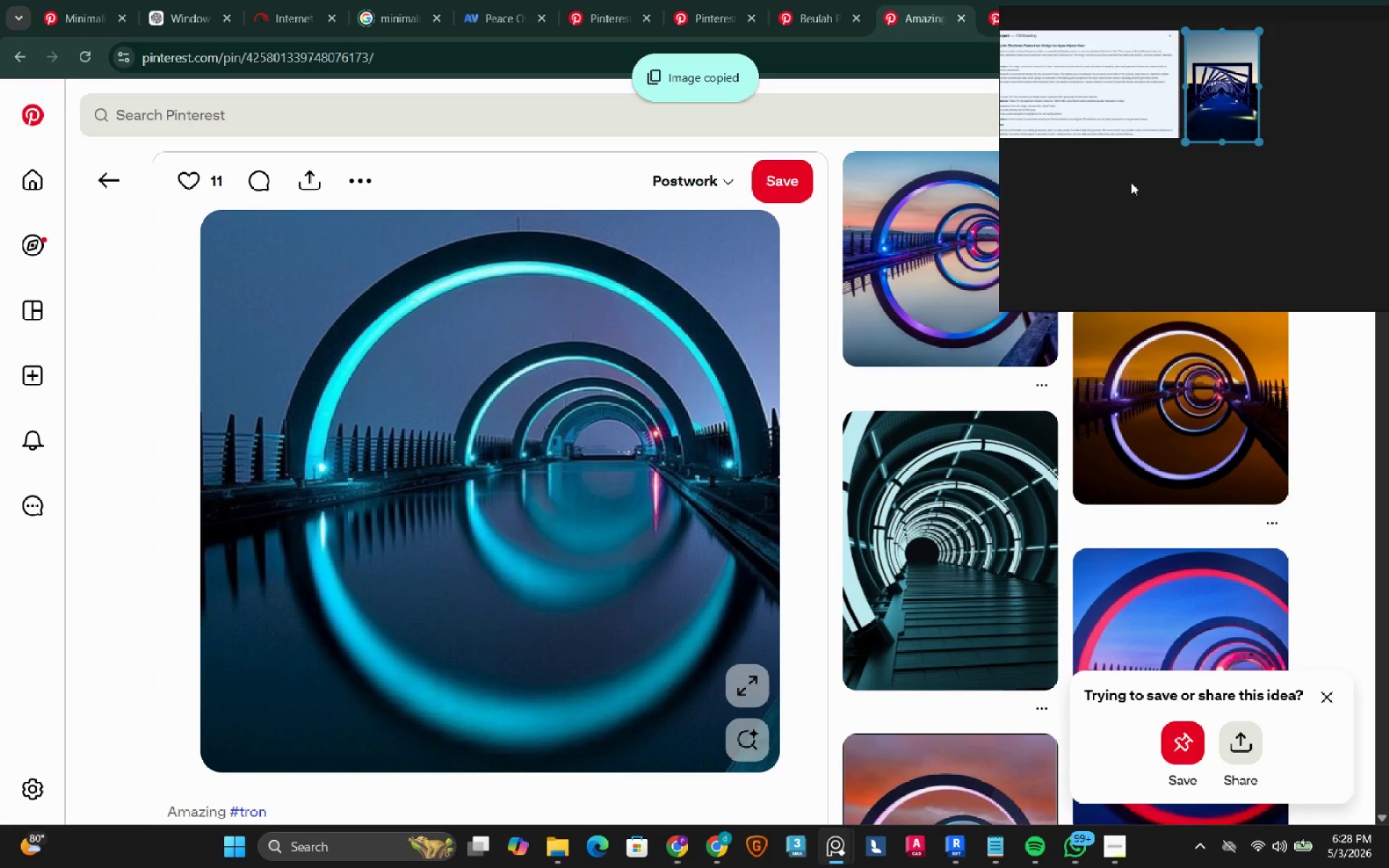 
left_click([1115, 193])
 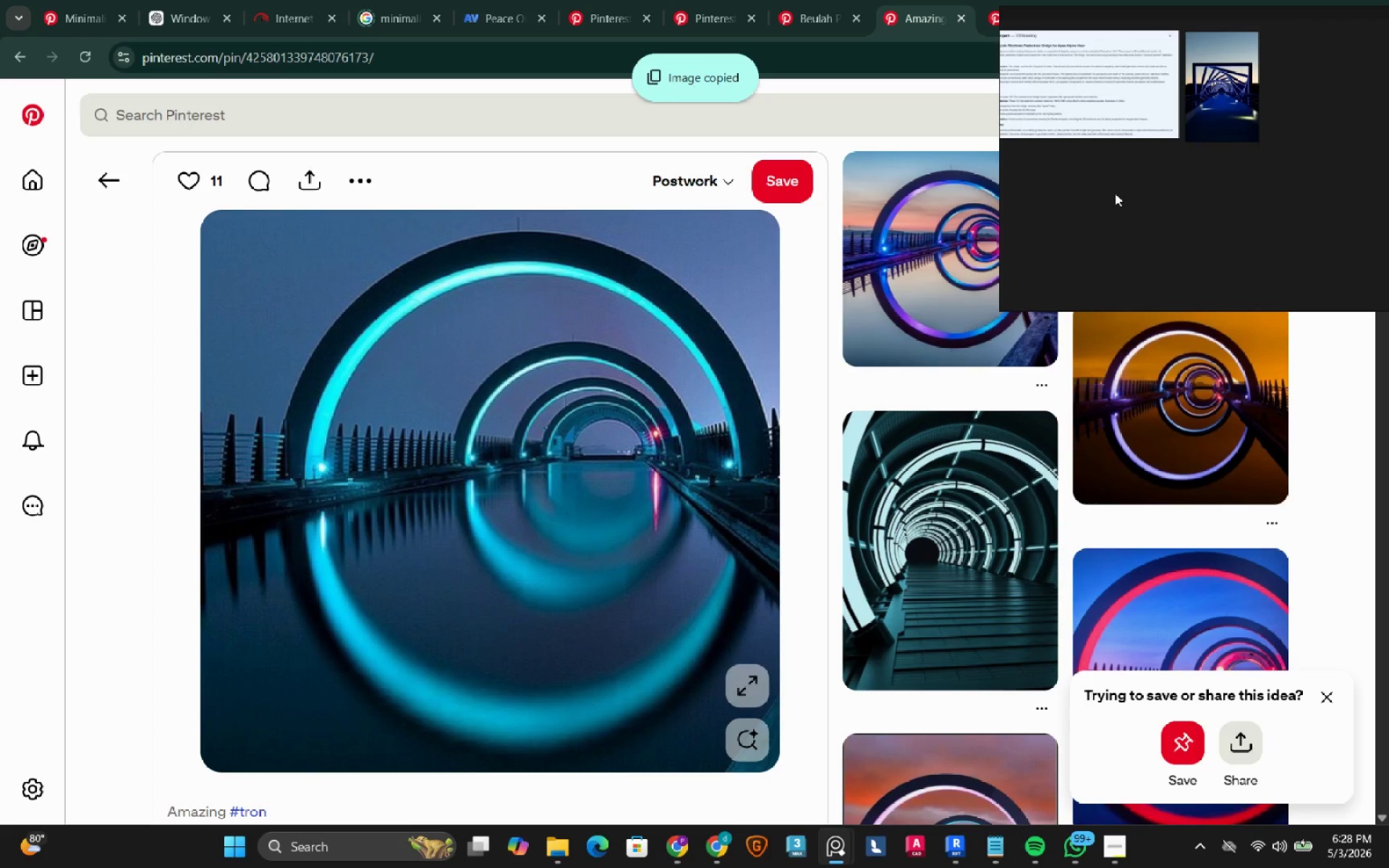 
key(Control+V)
 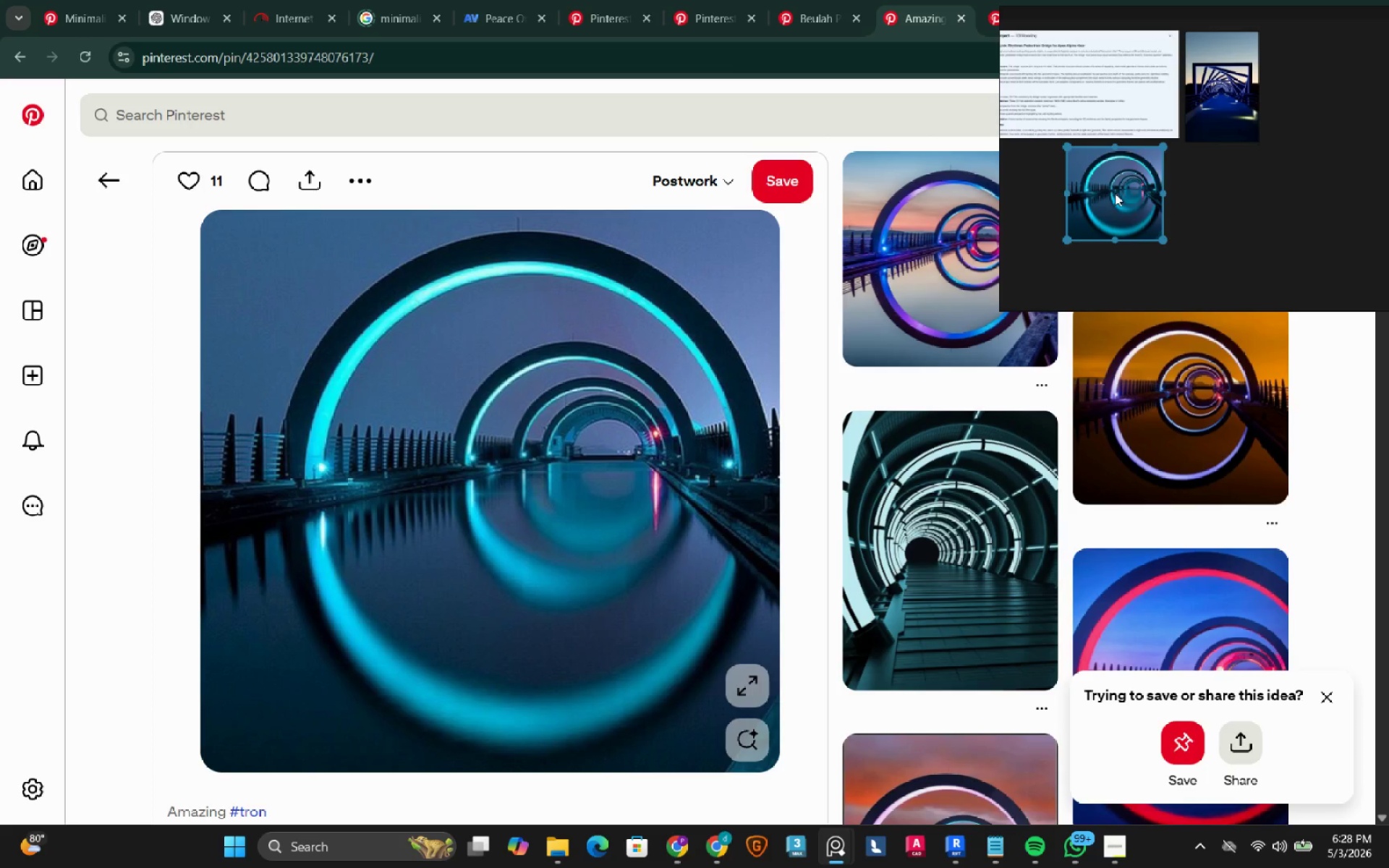 
scroll: coordinate [1149, 163], scroll_direction: up, amount: 11.0
 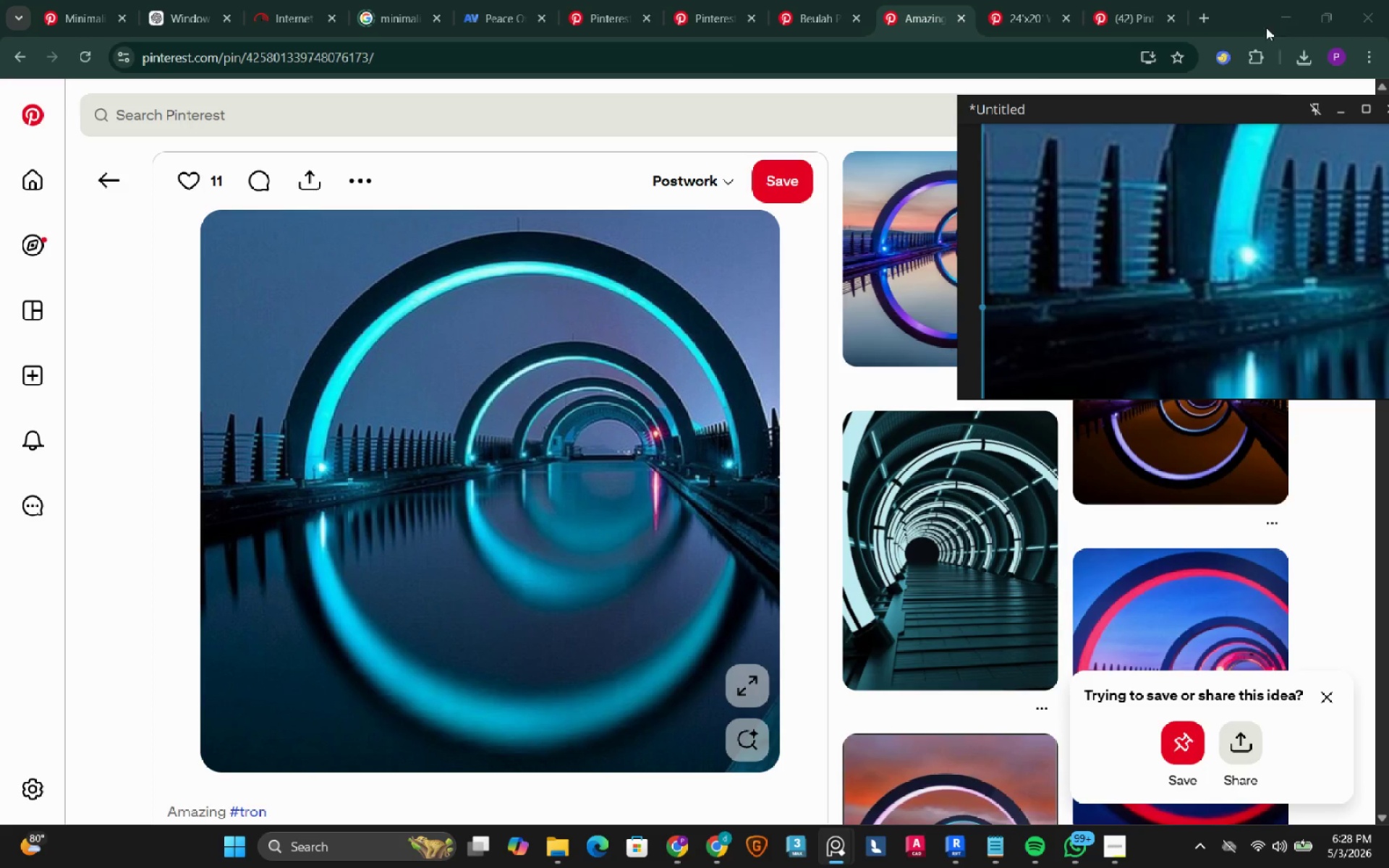 
left_click([1287, 9])
 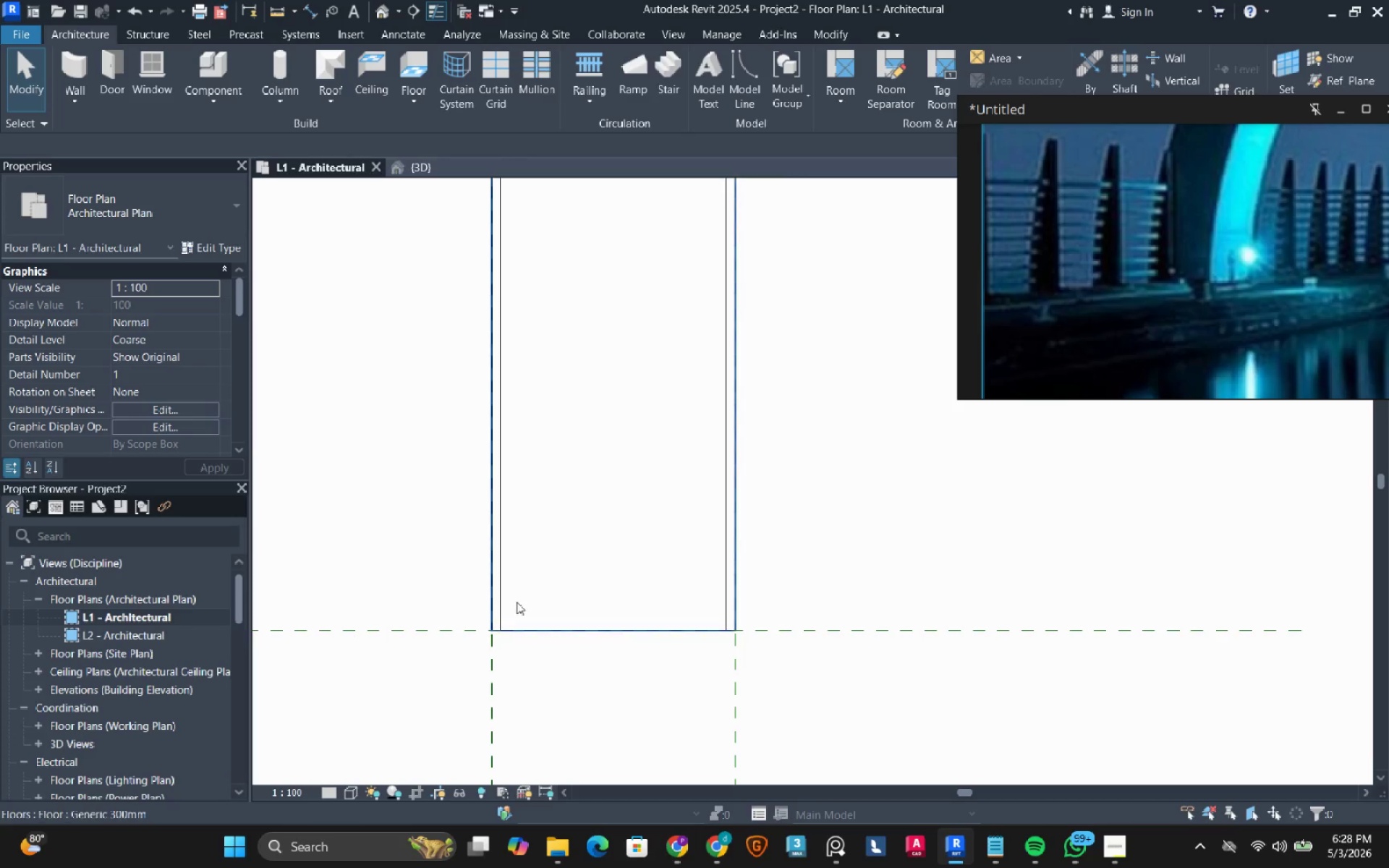 
scroll: coordinate [517, 602], scroll_direction: down, amount: 3.0
 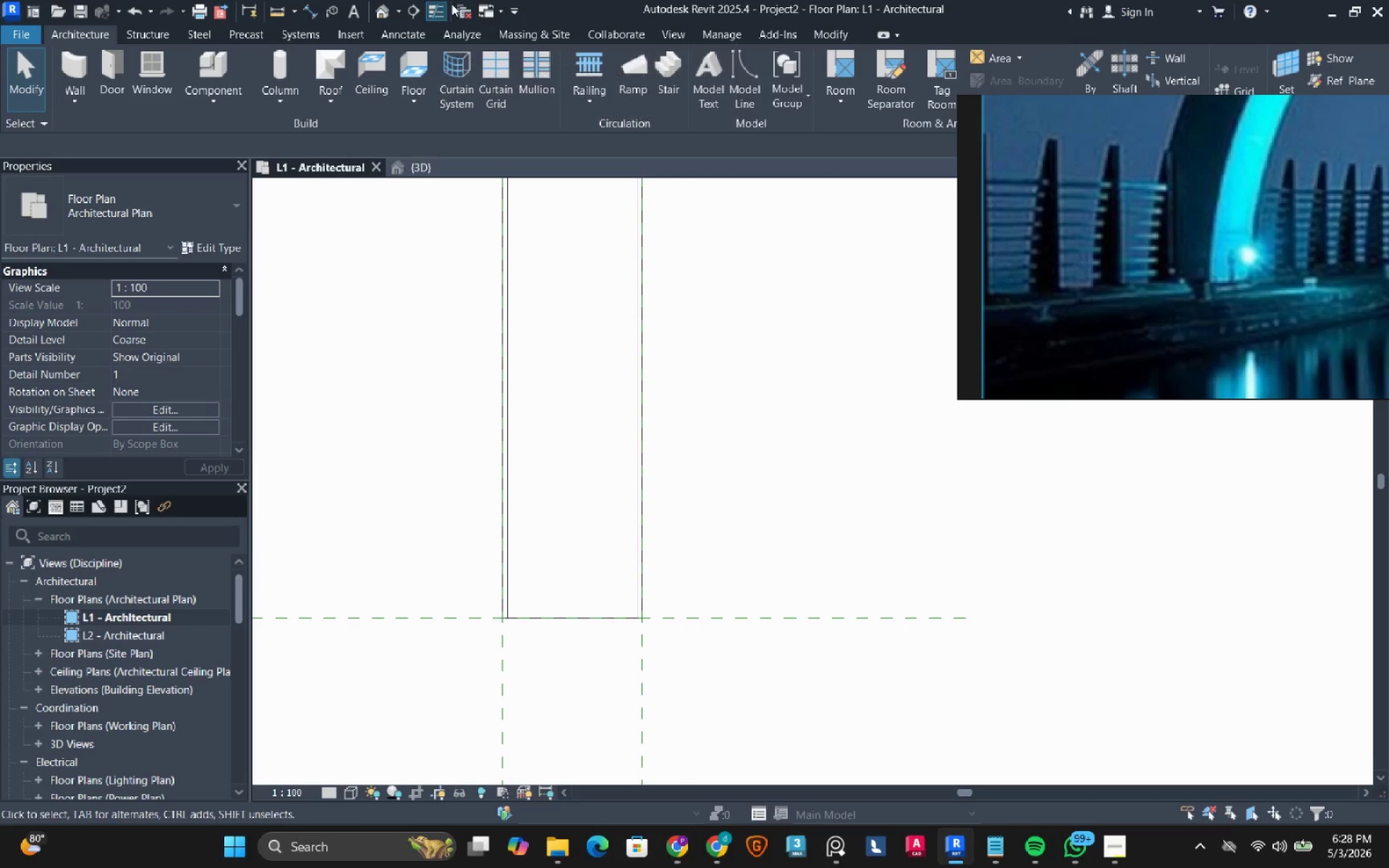 
left_click([418, 7])
 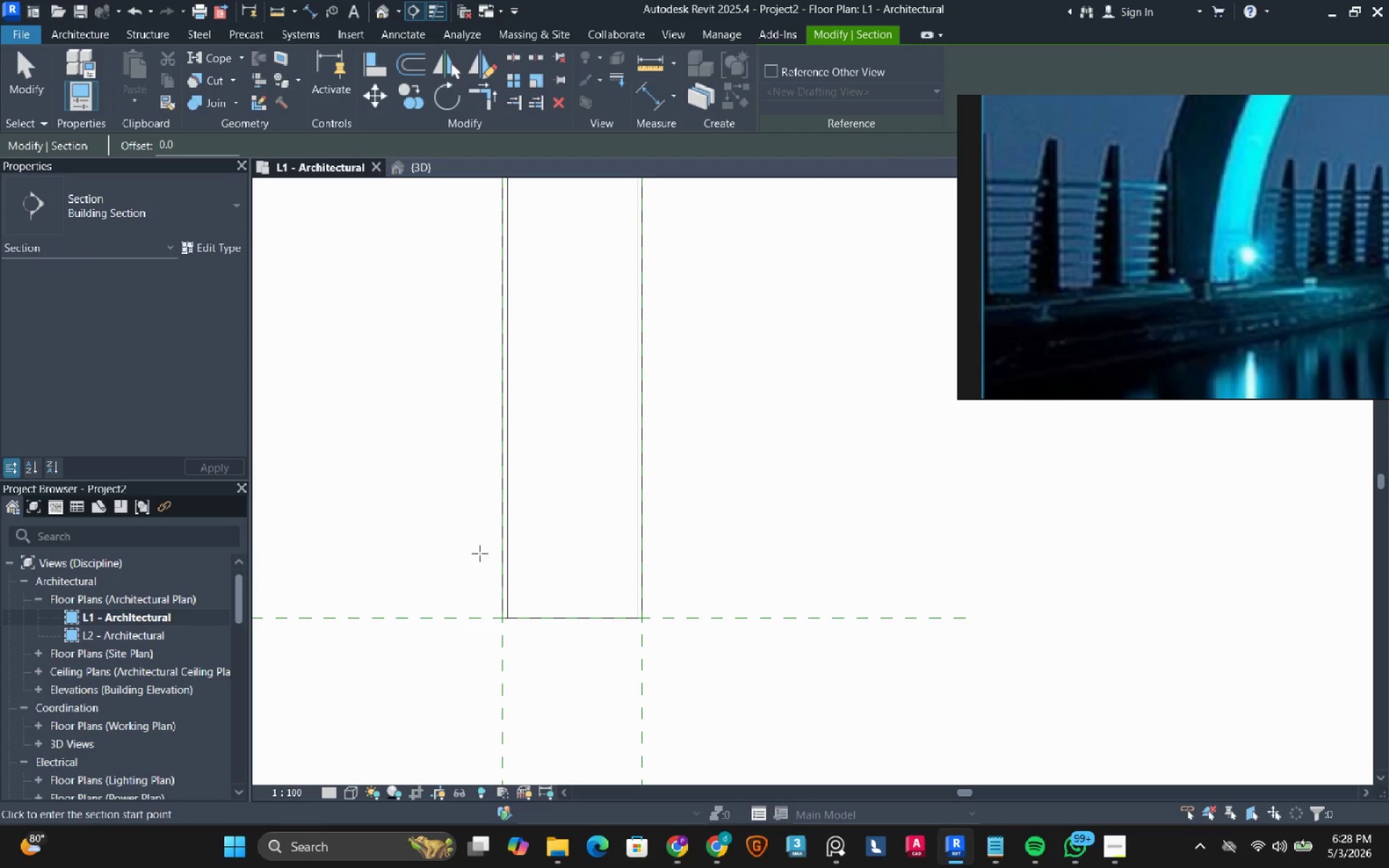 
left_click([450, 573])
 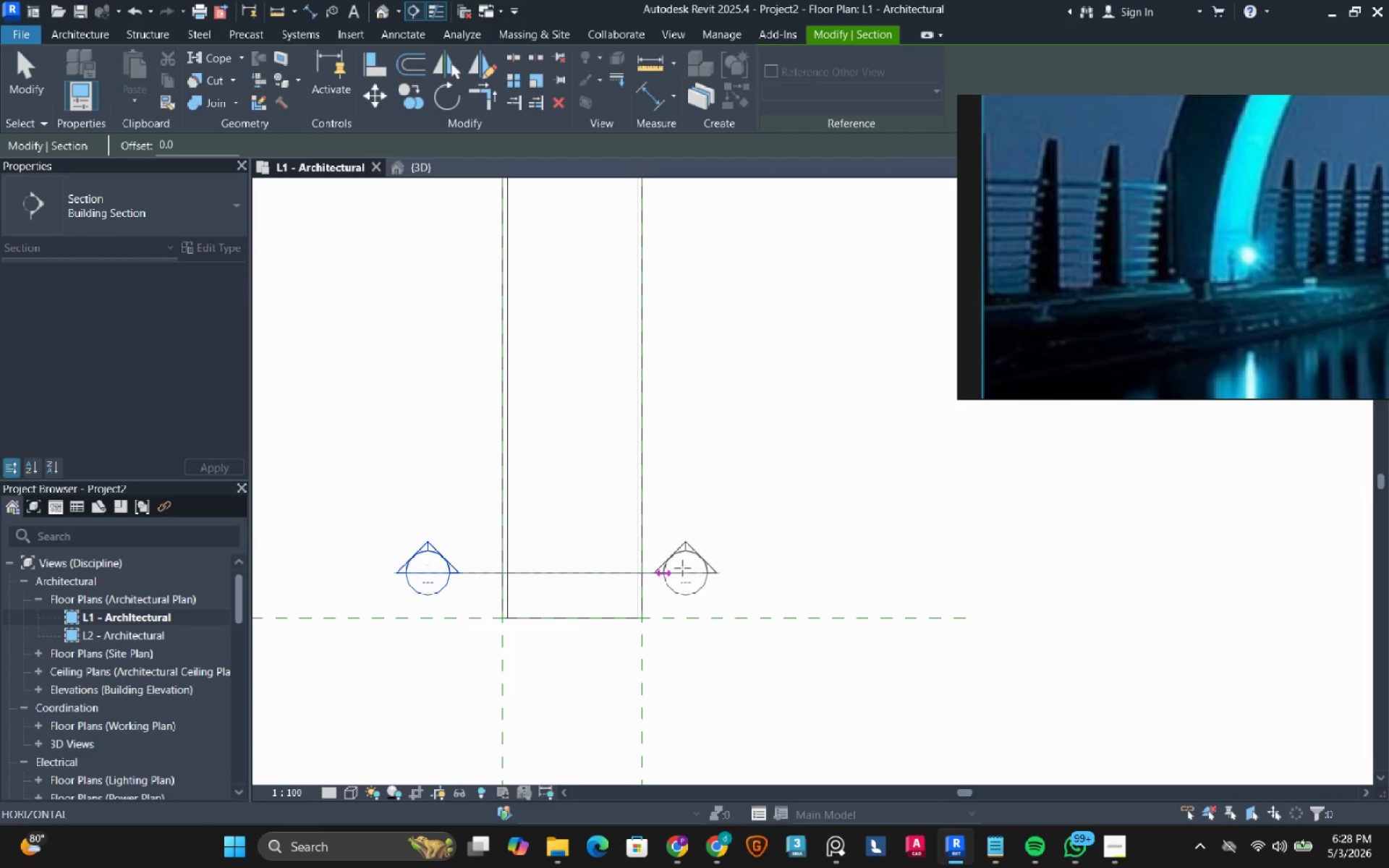 
left_click([699, 569])
 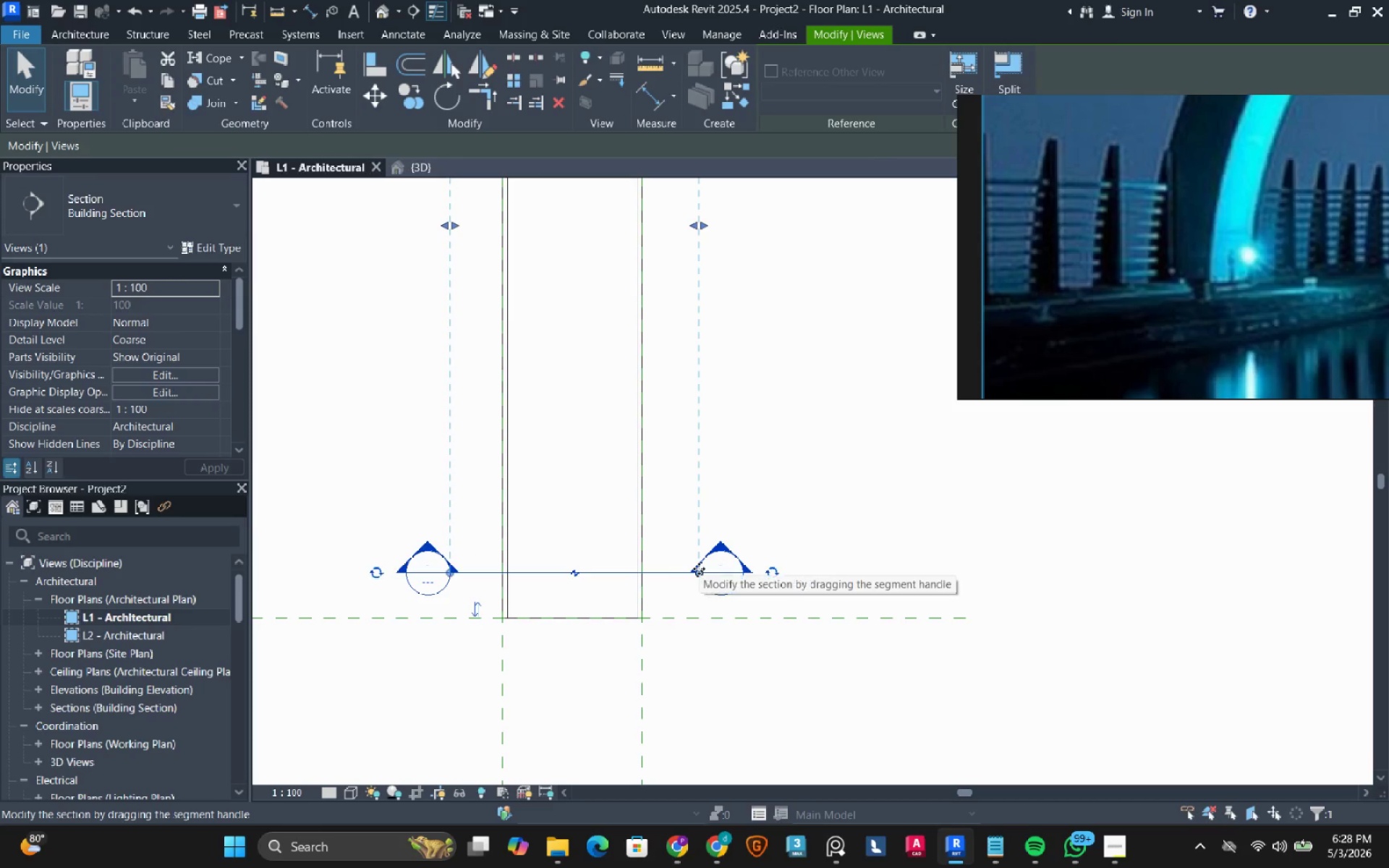 
key(Escape)
 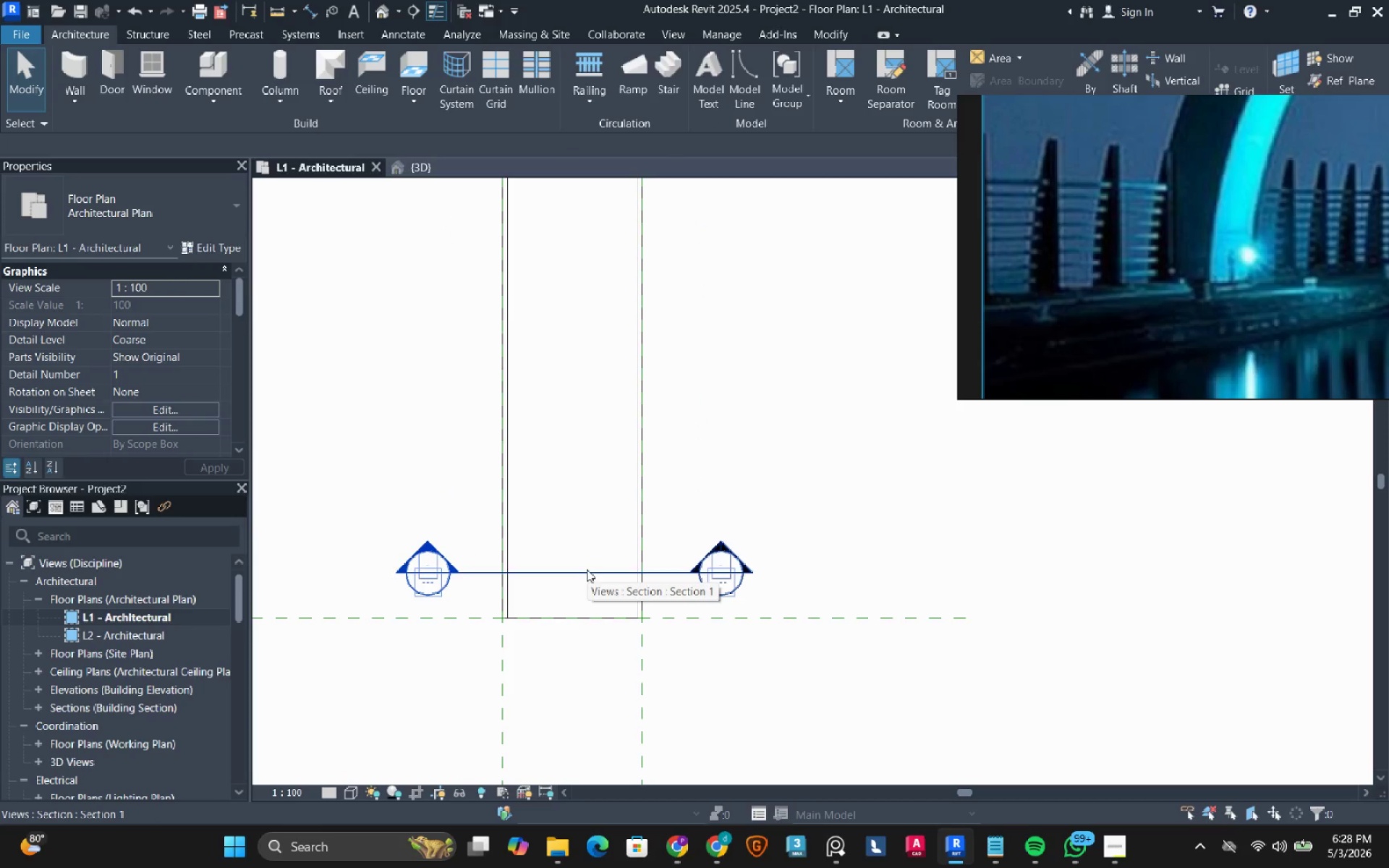 
left_click([587, 569])
 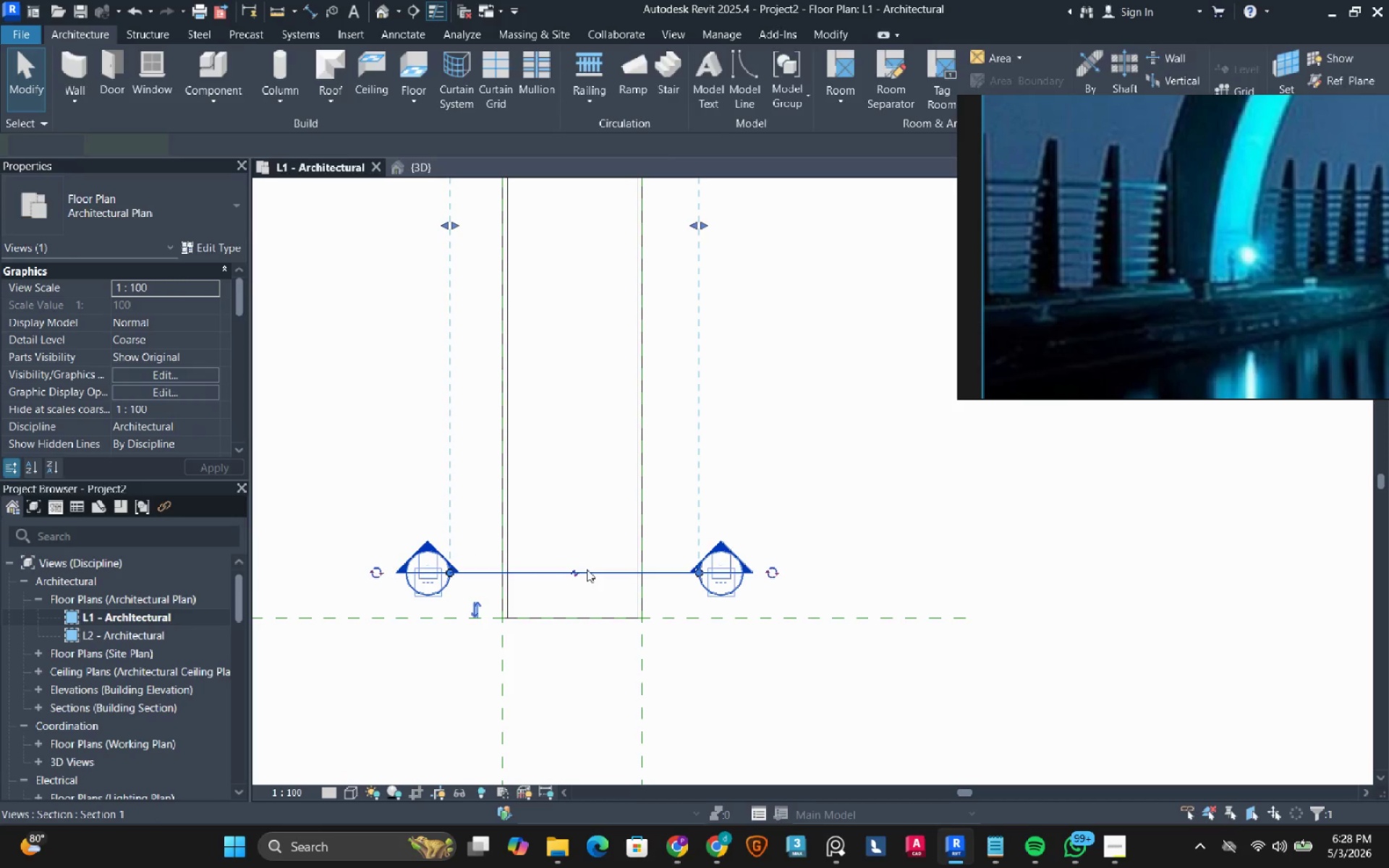 
right_click([587, 569])
 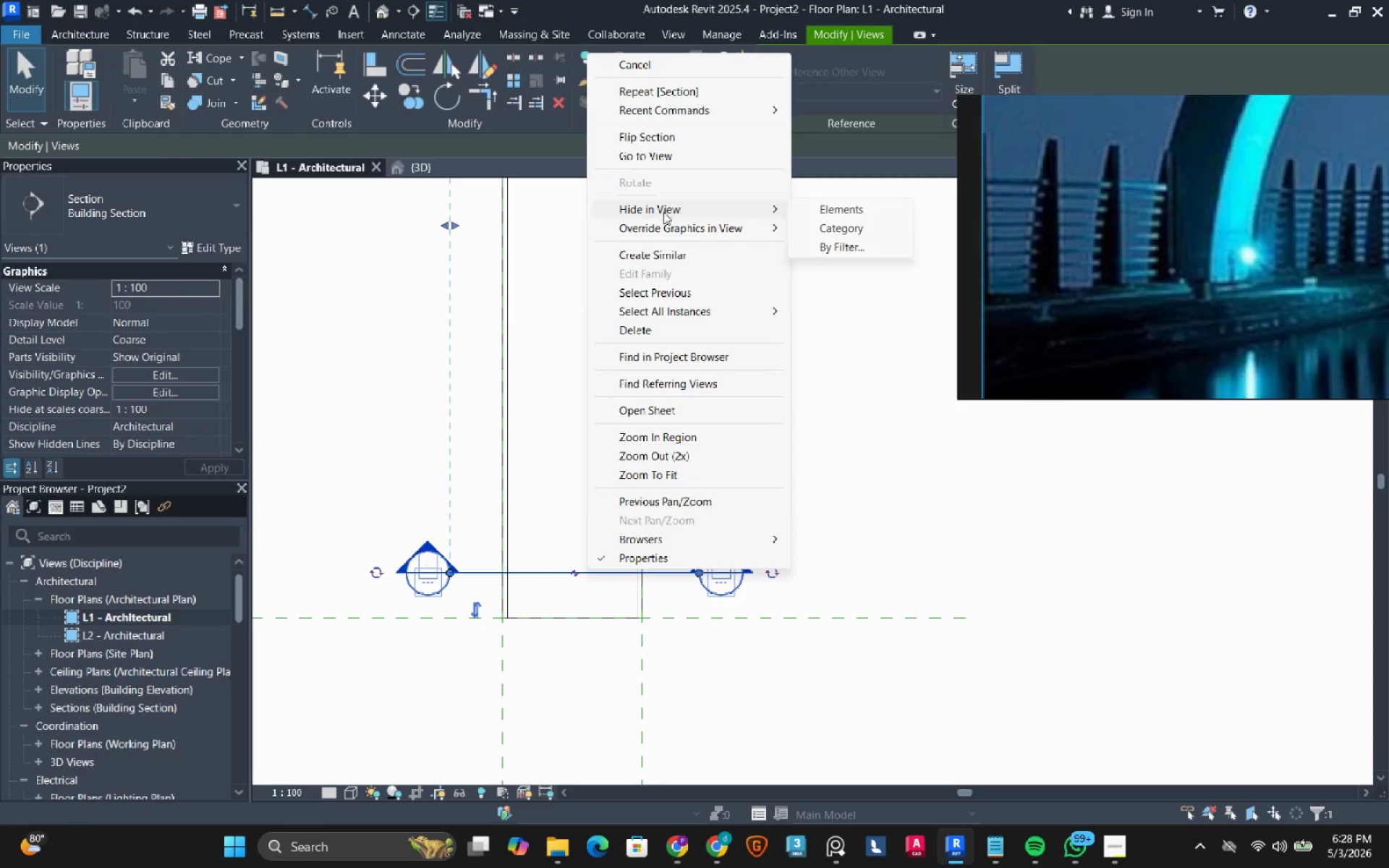 
left_click([661, 156])
 